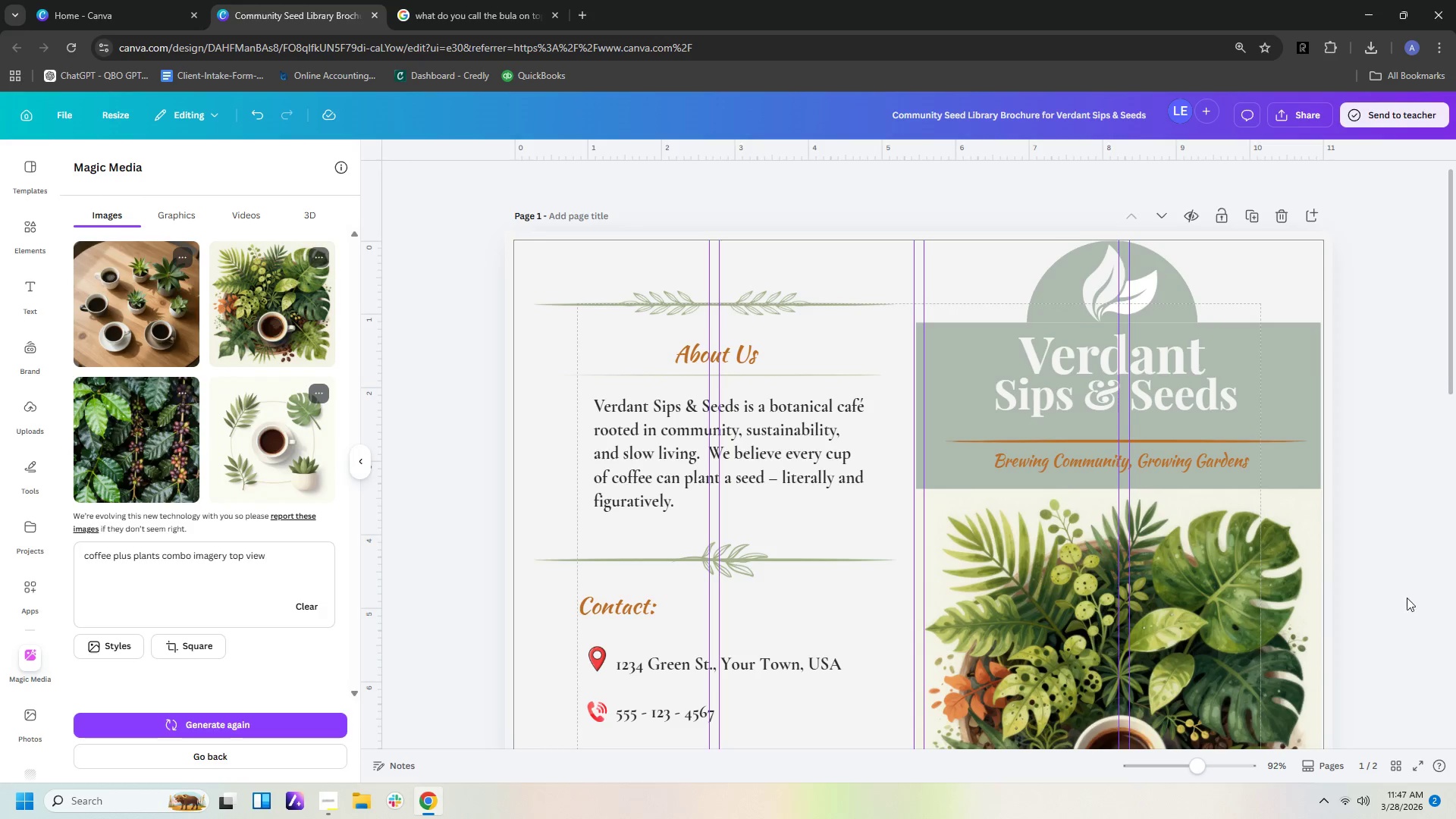 
scroll: coordinate [1401, 607], scroll_direction: down, amount: 2.0
 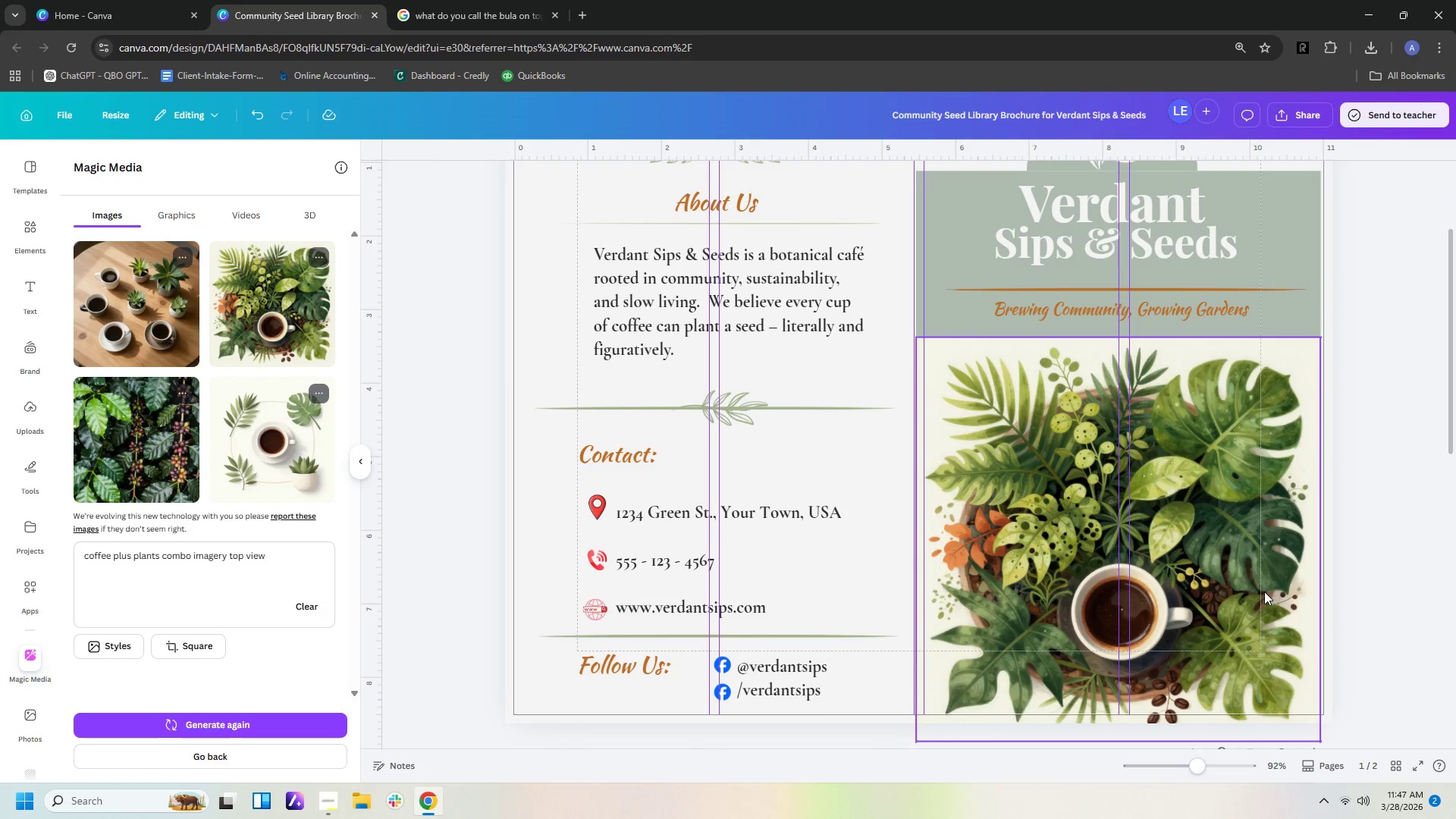 
left_click_drag(start_coordinate=[1250, 586], to_coordinate=[1252, 558])
 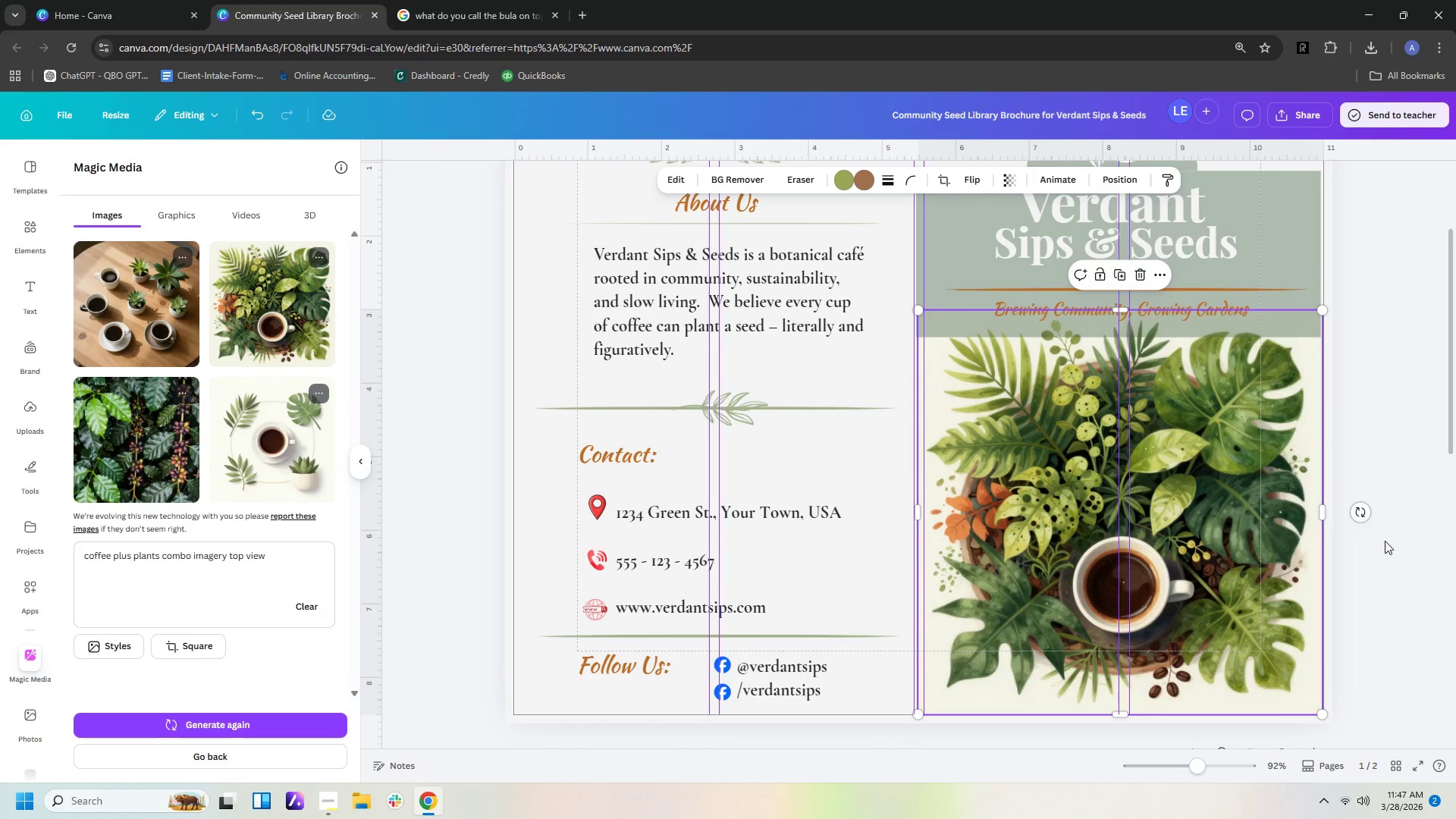 
left_click([1385, 541])
 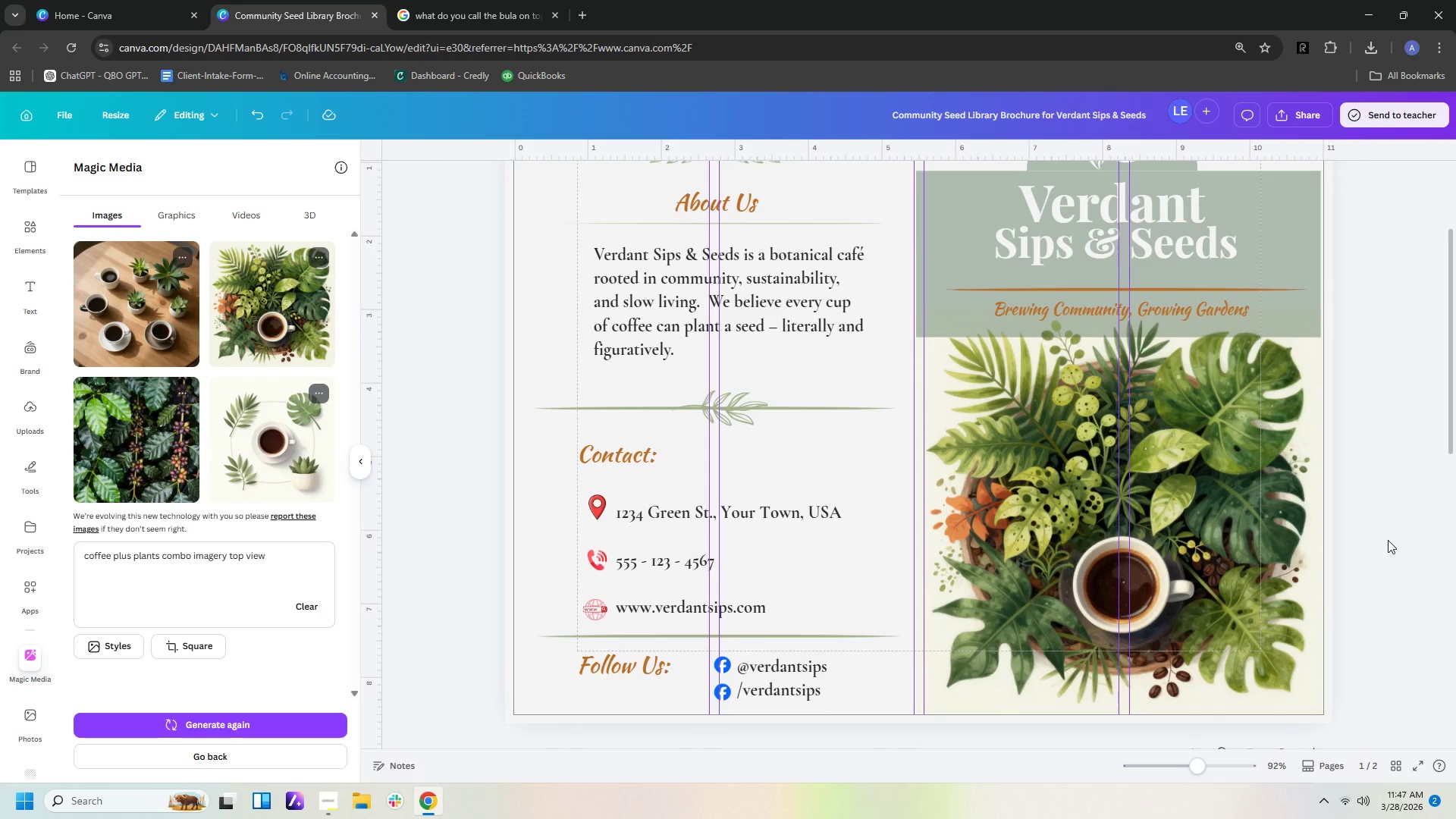 
scroll: coordinate [1388, 540], scroll_direction: up, amount: 1.0
 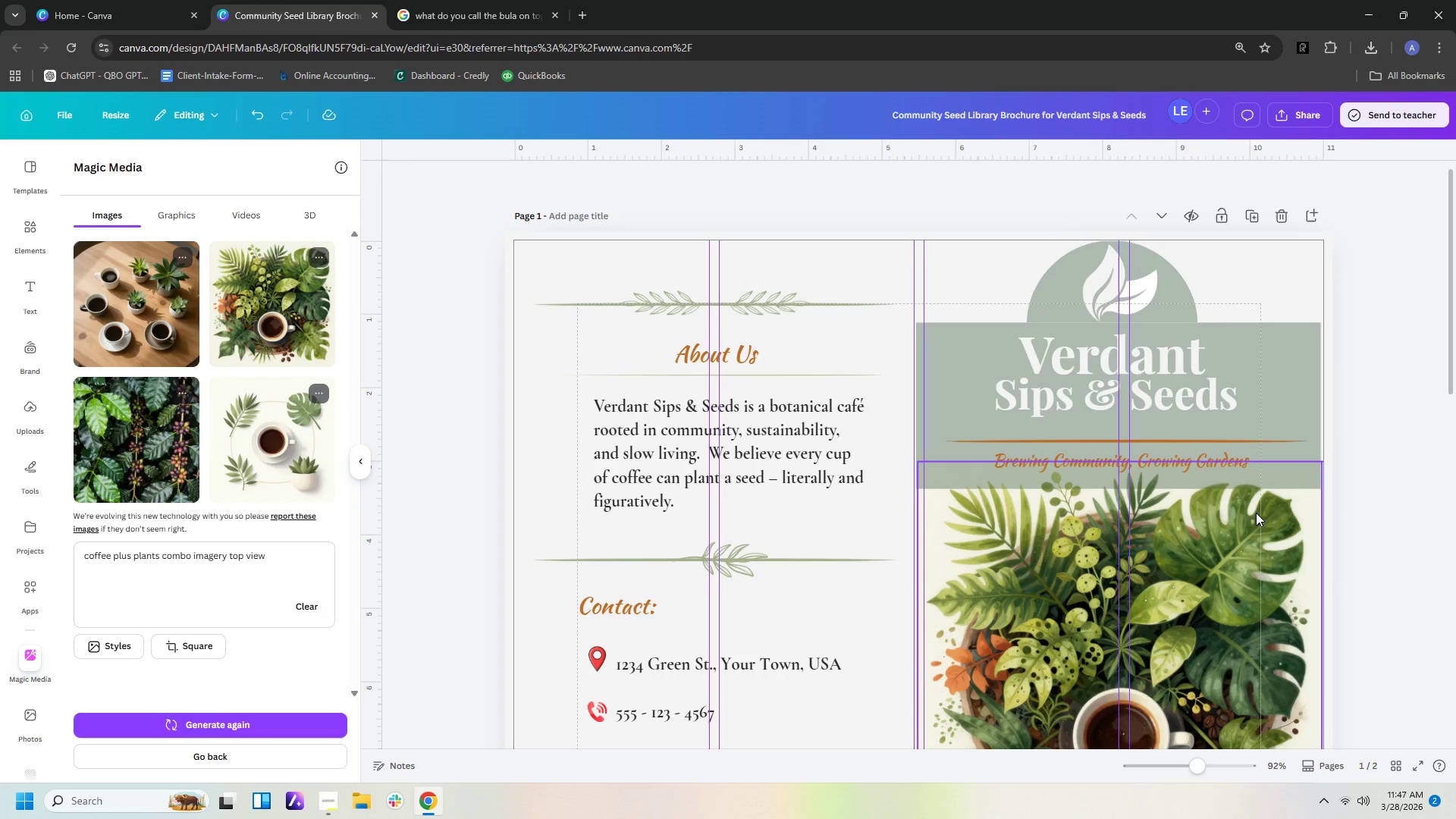 
wait(7.33)
 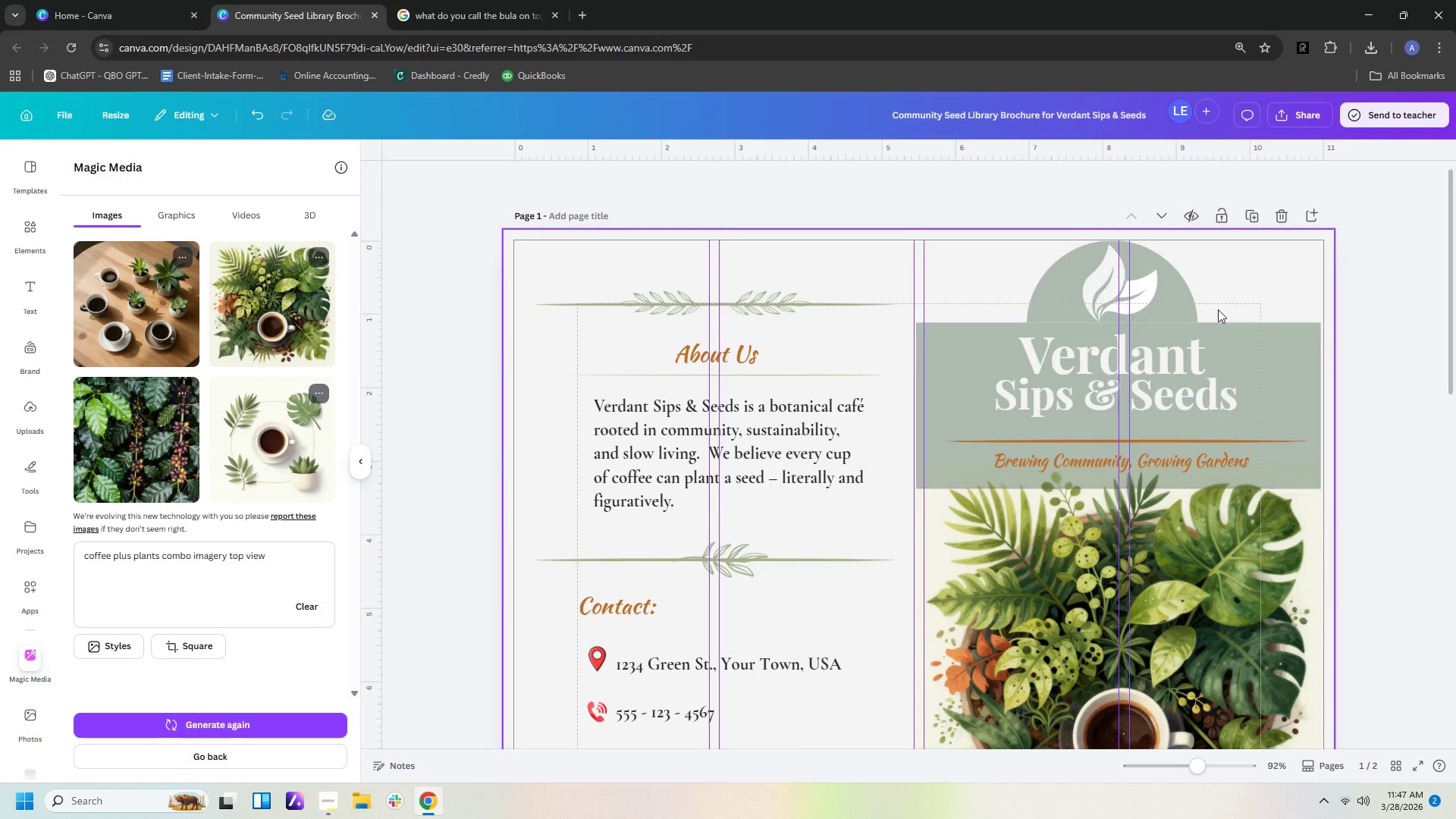 
left_click([1247, 554])
 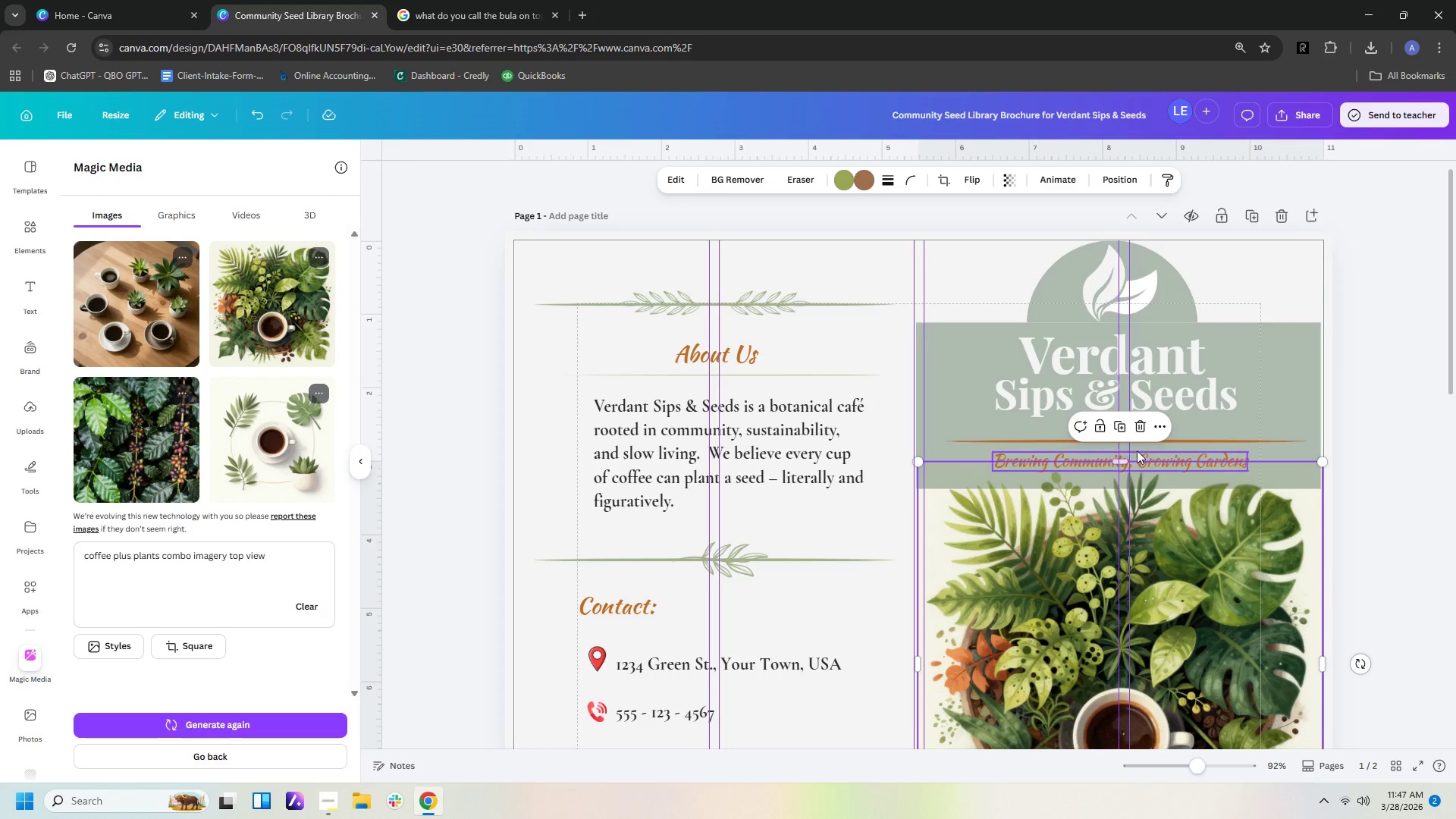 
left_click_drag(start_coordinate=[1120, 458], to_coordinate=[1128, 238])
 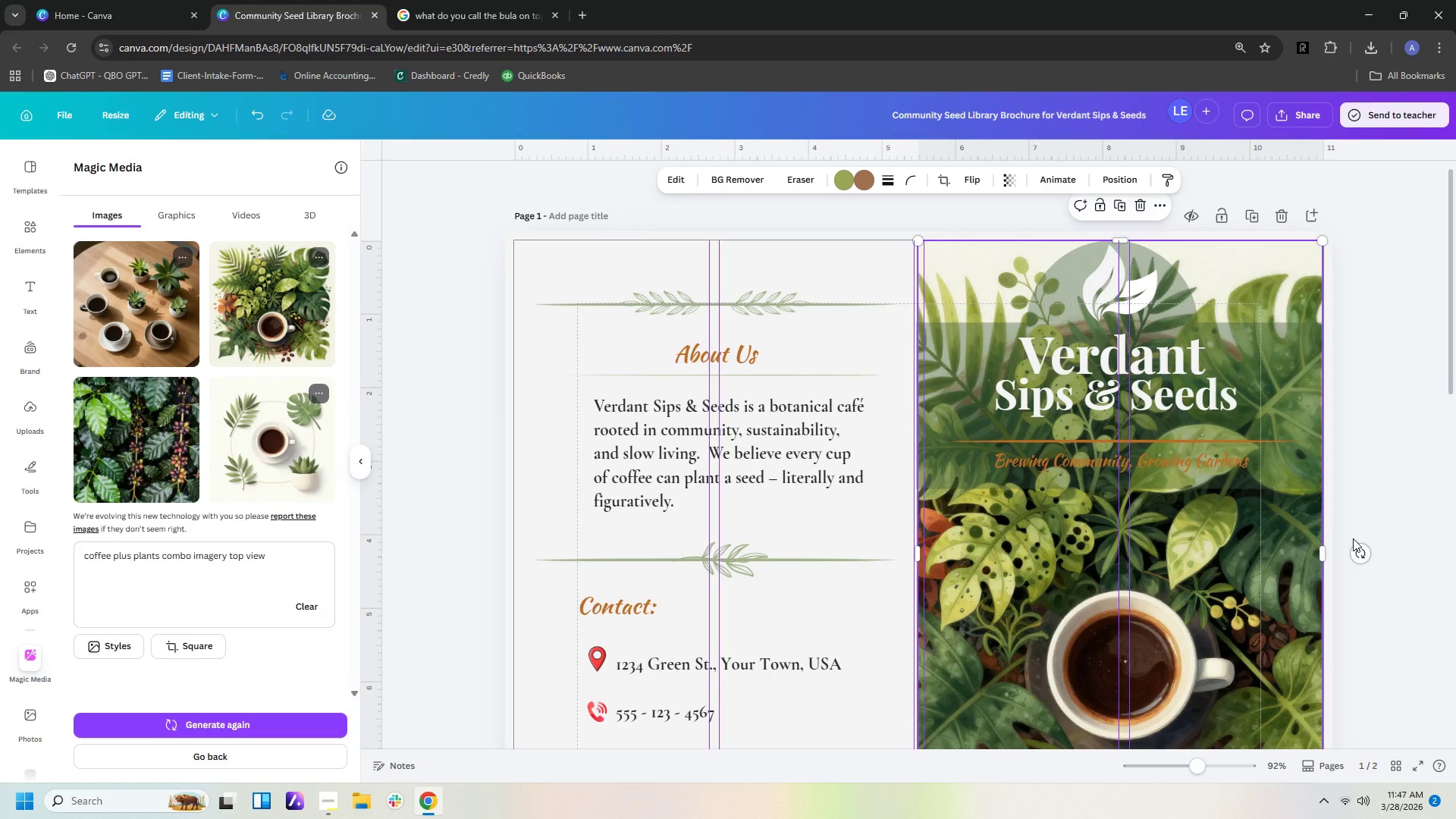 
scroll: coordinate [1353, 538], scroll_direction: down, amount: 2.0
 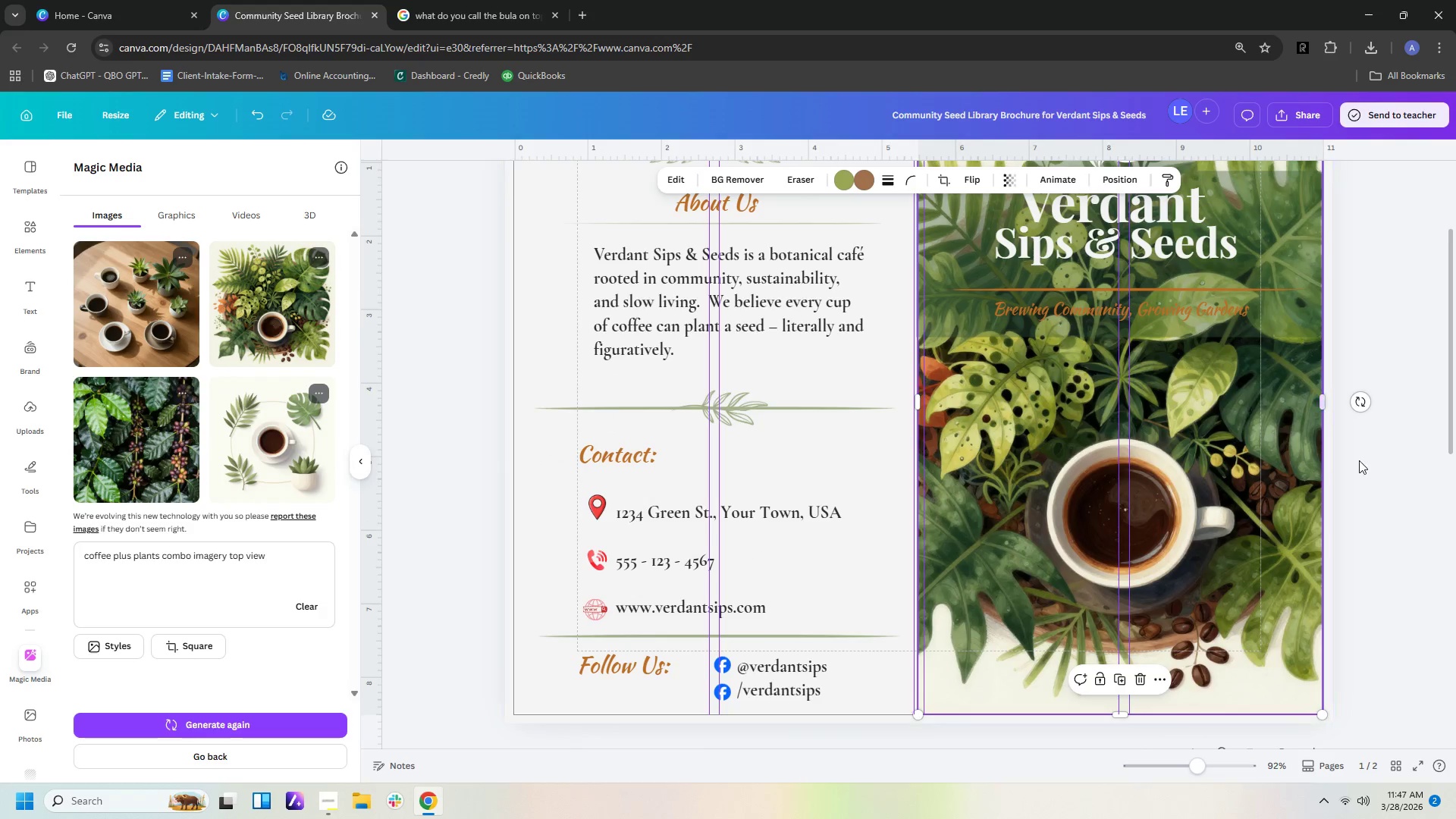 
scroll: coordinate [1331, 699], scroll_direction: up, amount: 2.0
 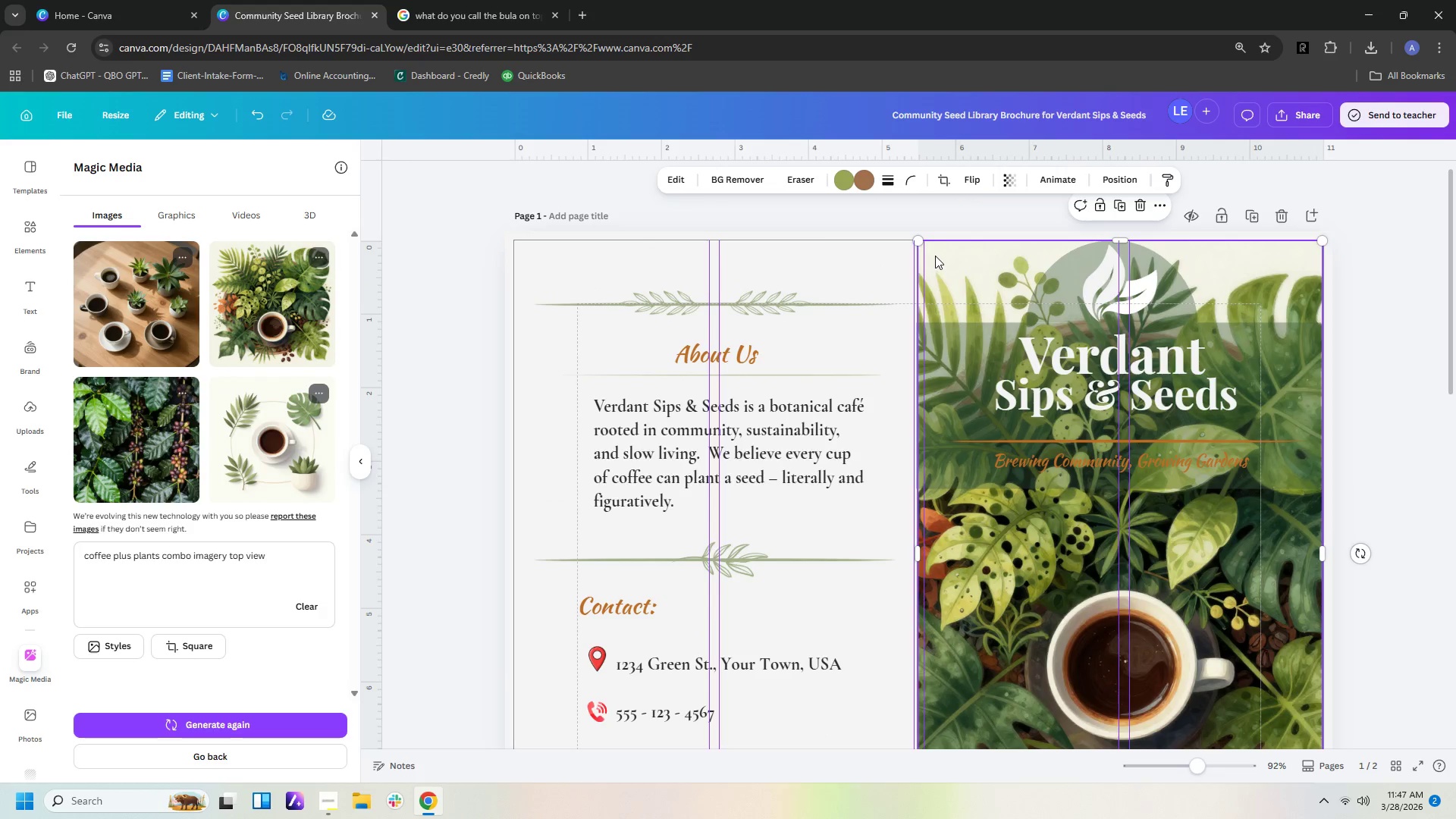 
left_click([936, 256])
 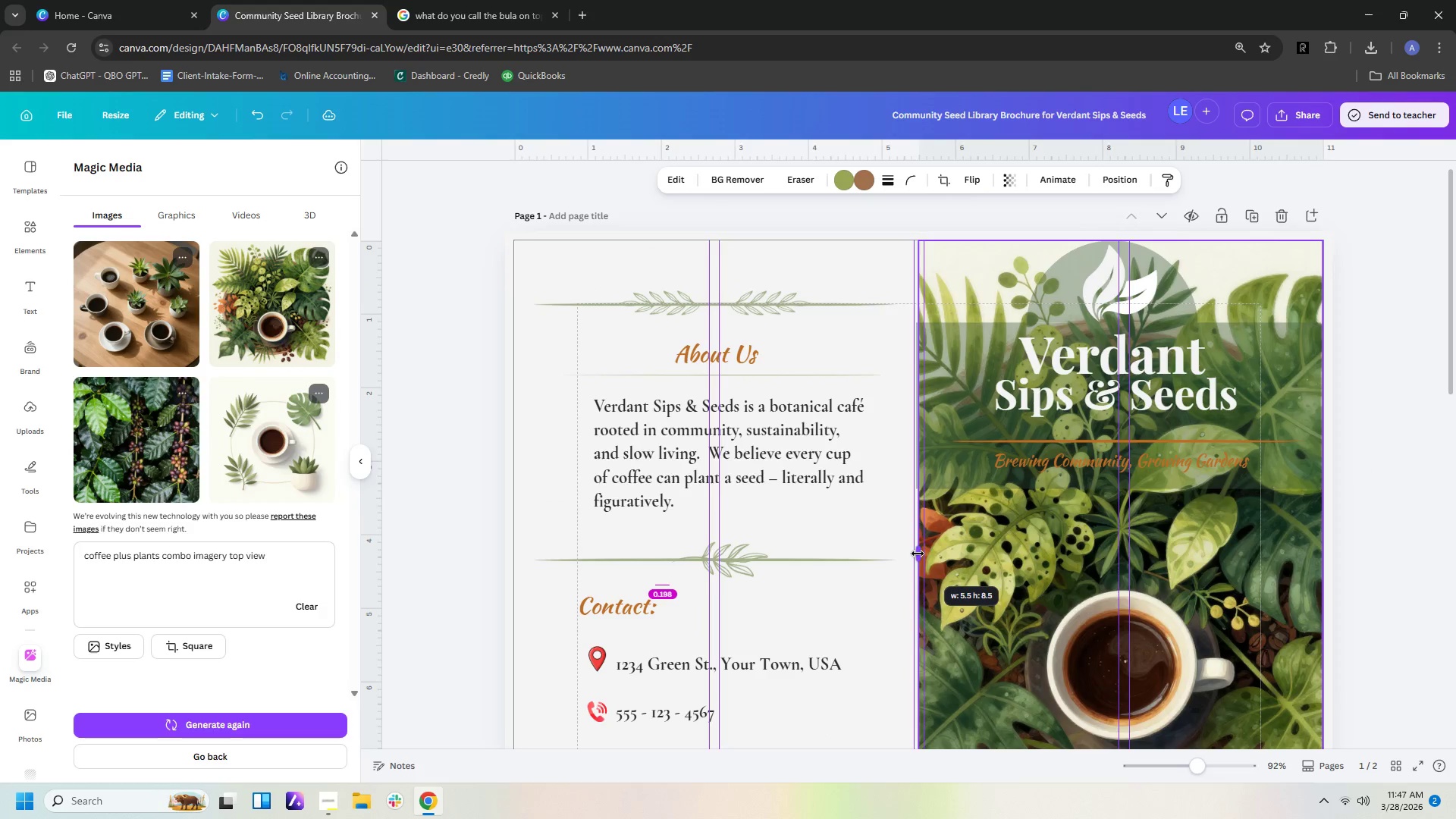 
wait(5.31)
 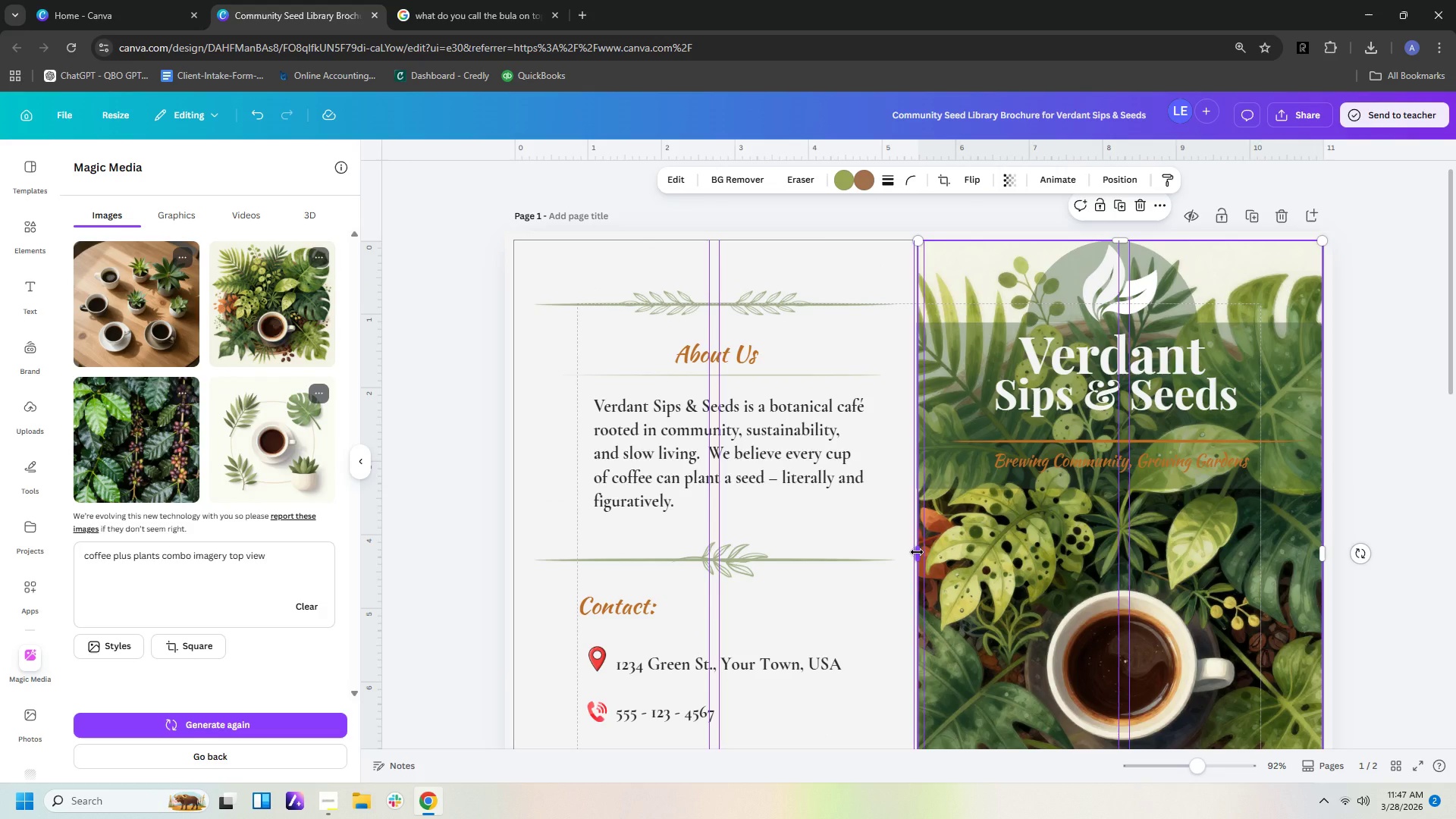 
left_click([1380, 526])
 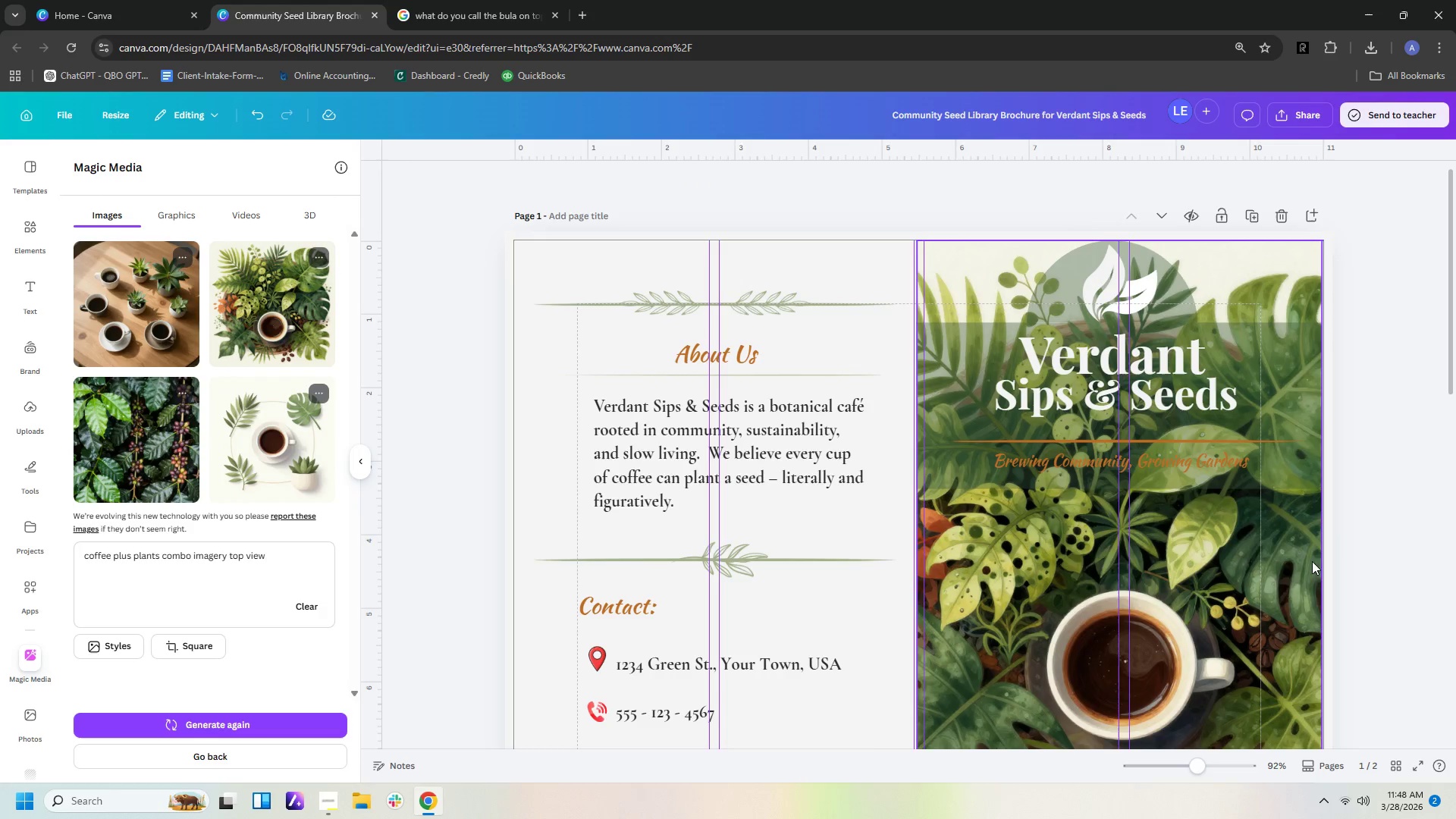 
left_click([1310, 564])
 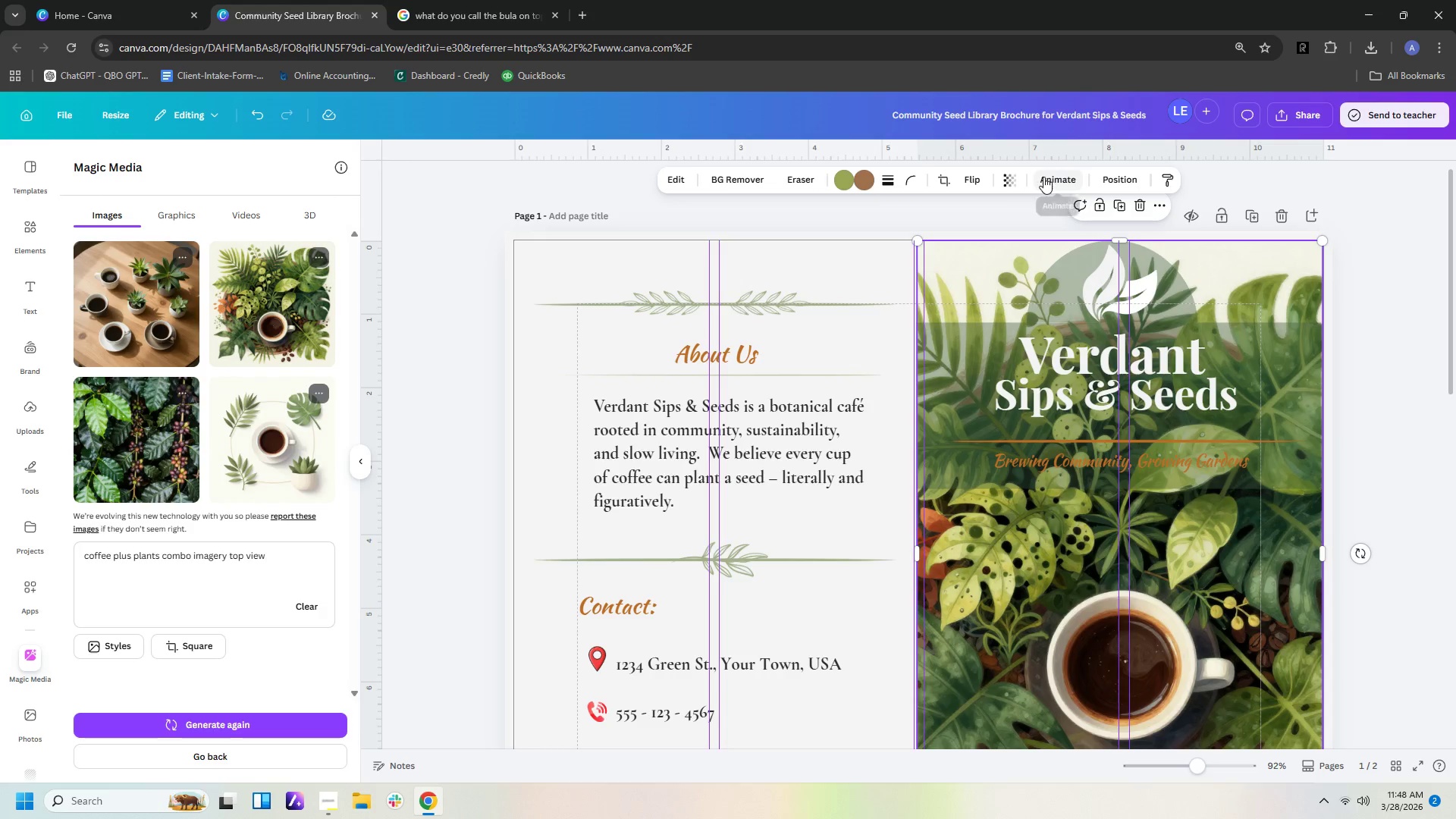 
left_click([1012, 178])
 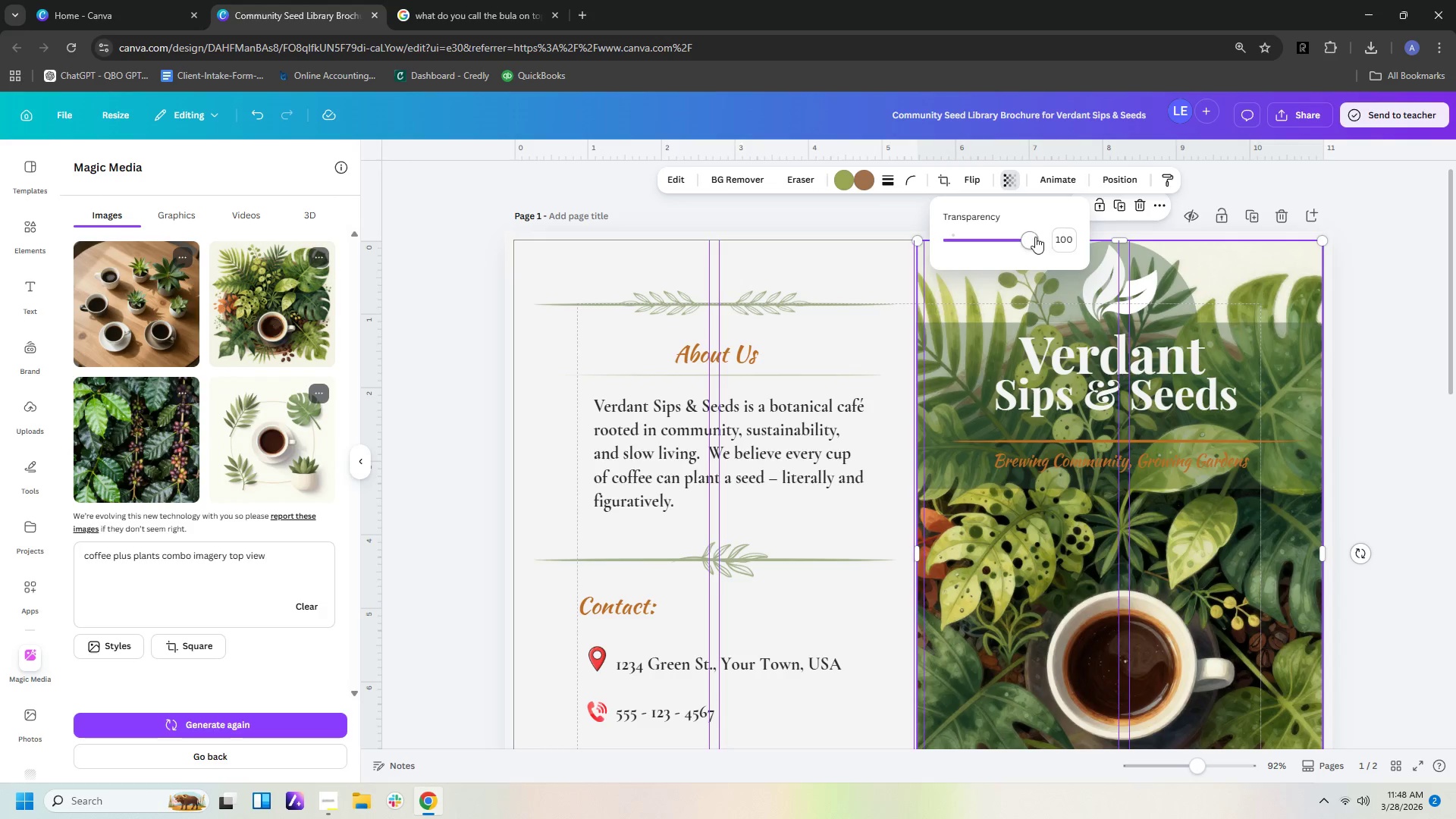 
left_click_drag(start_coordinate=[1032, 242], to_coordinate=[1062, 242])
 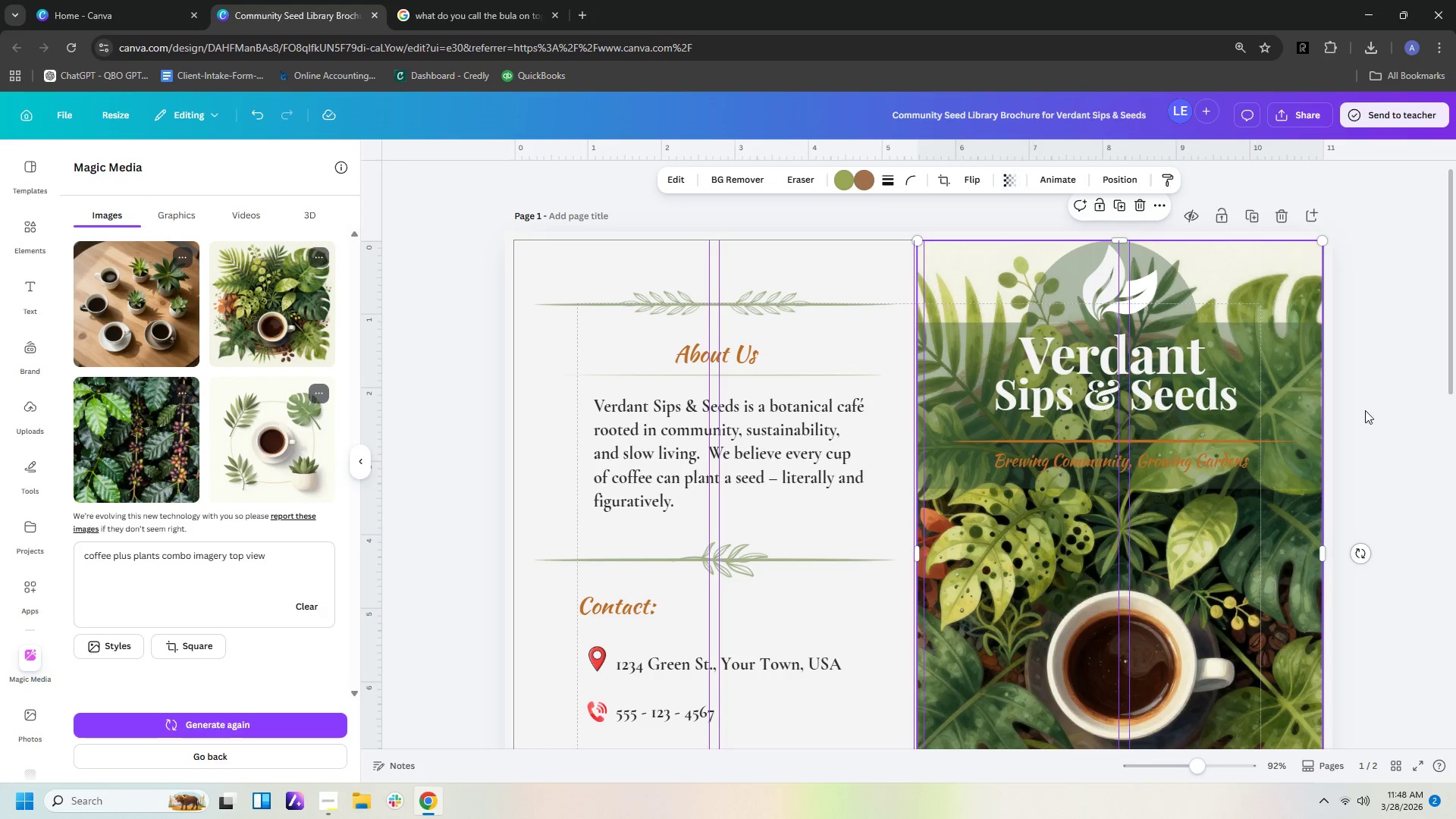 
double_click([1308, 395])
 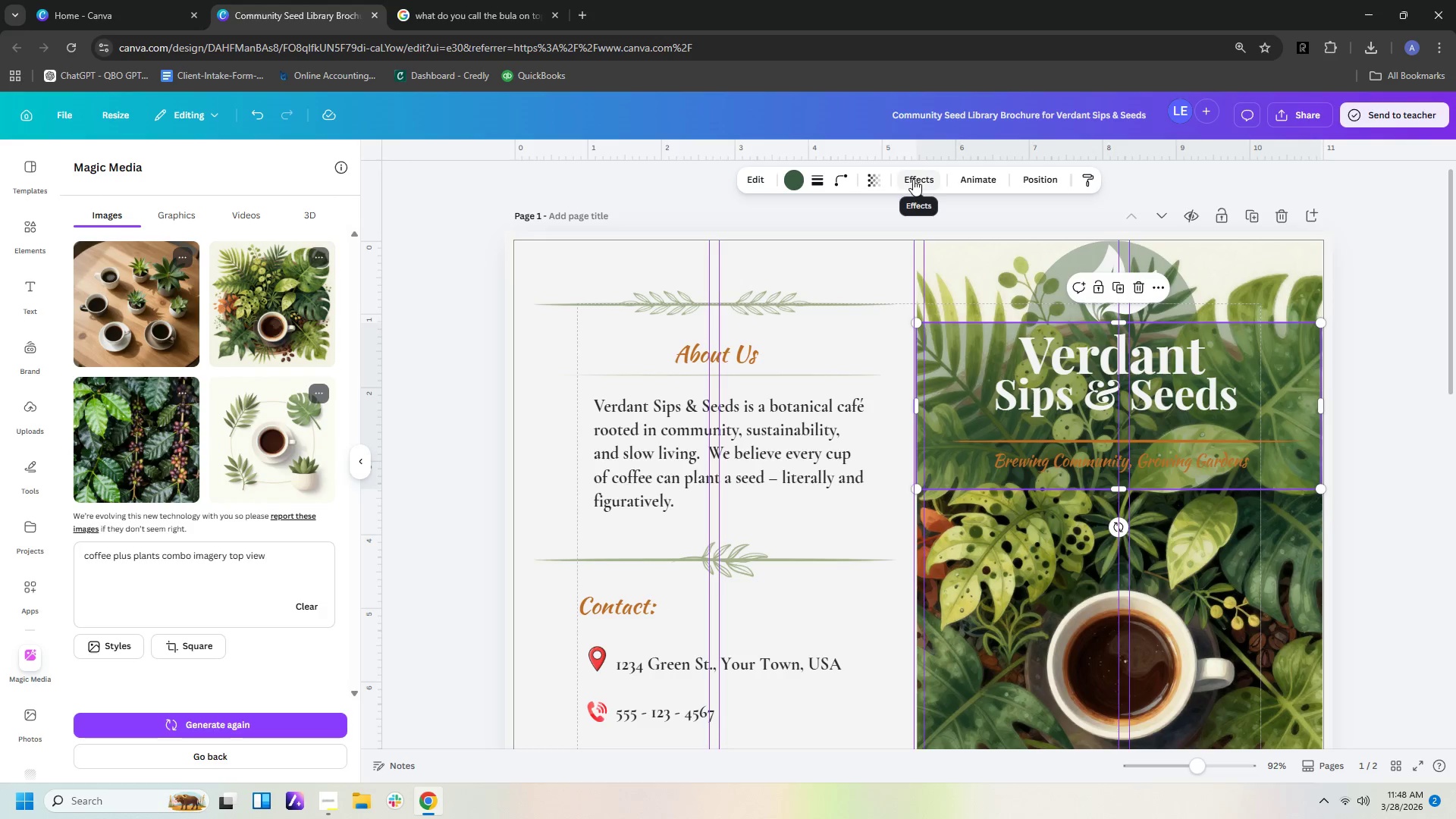 
left_click([864, 174])
 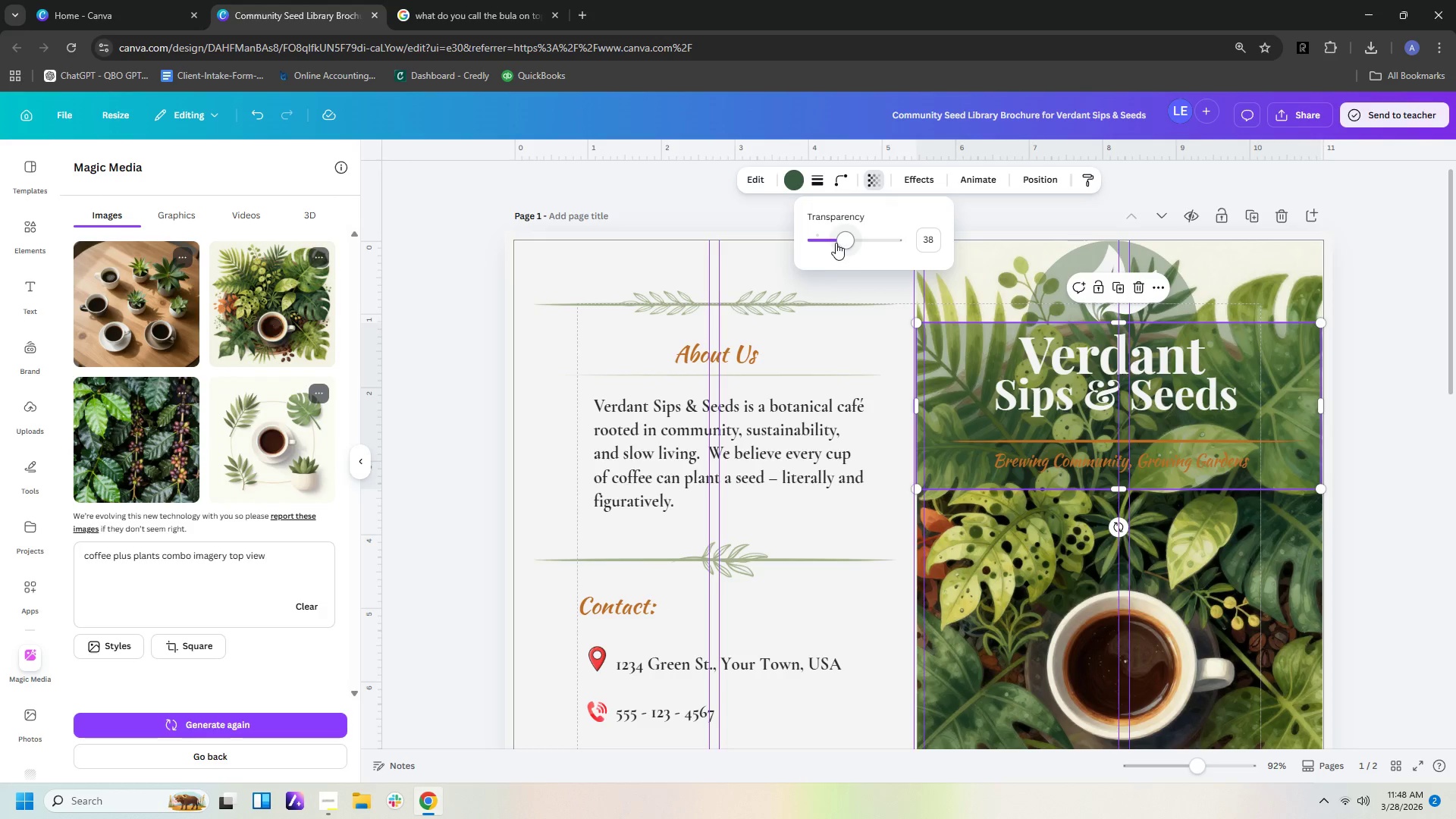 
left_click_drag(start_coordinate=[843, 238], to_coordinate=[874, 238])
 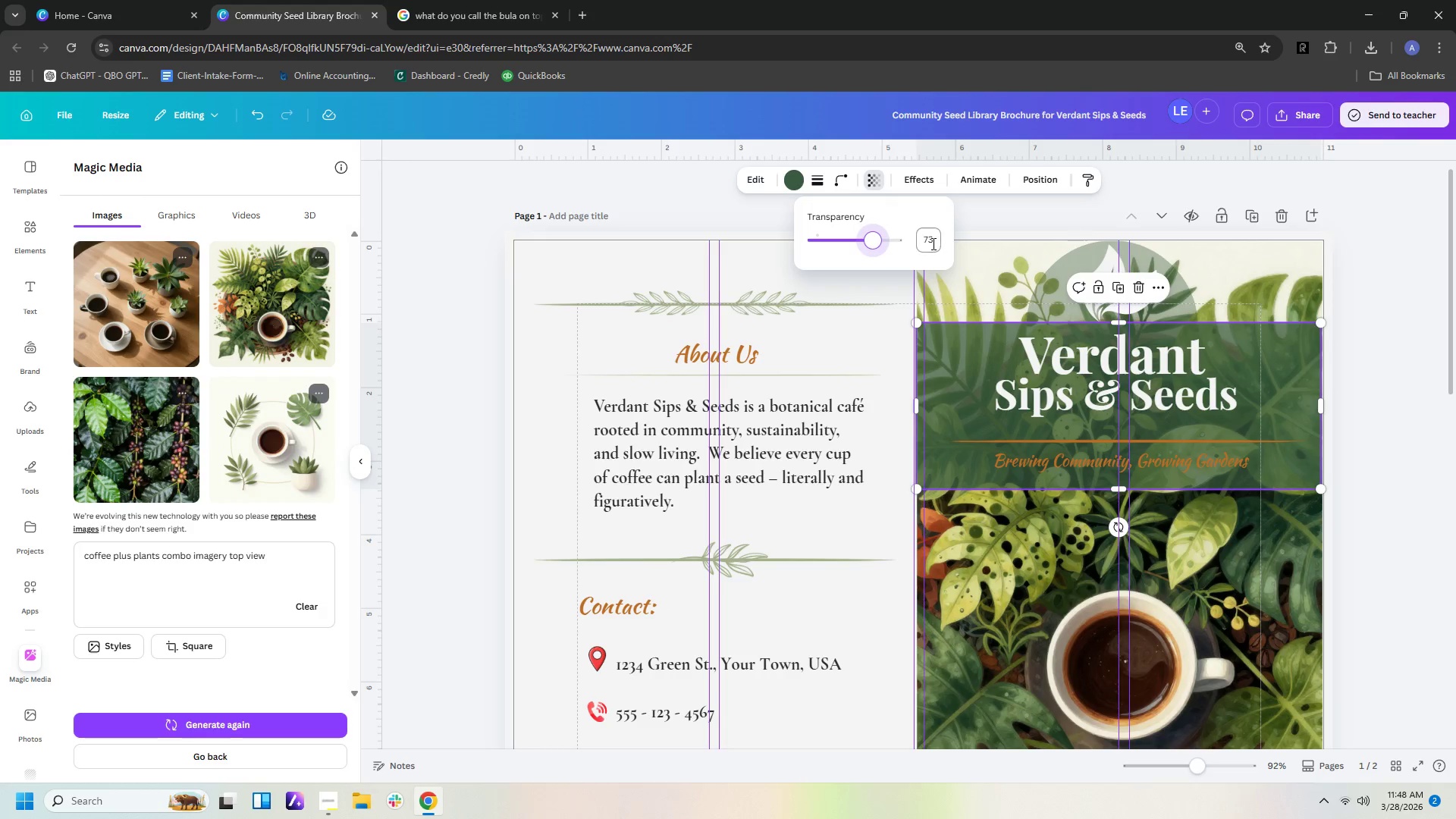 
left_click([932, 243])
 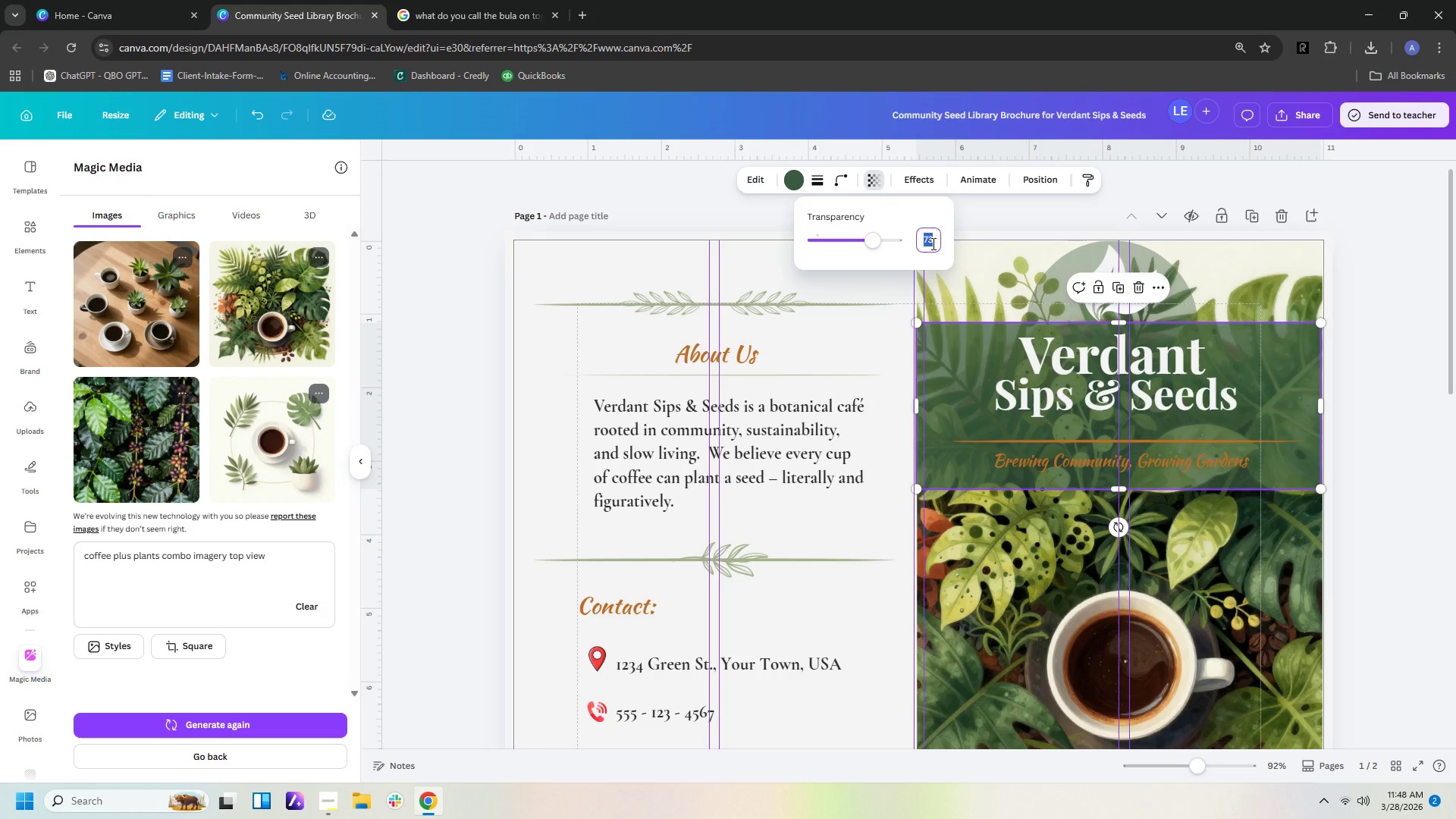 
type(70)
 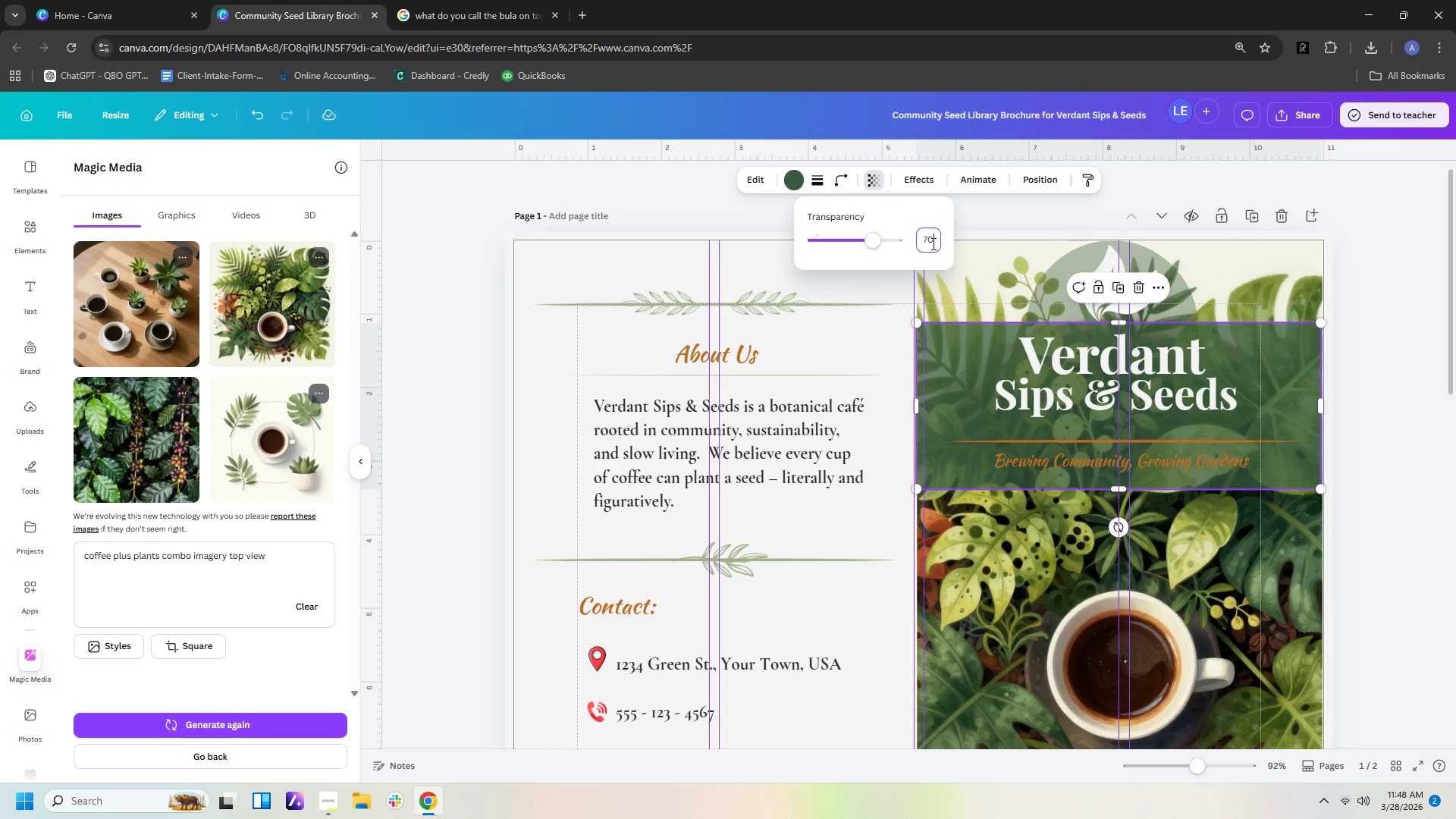 
key(Enter)
 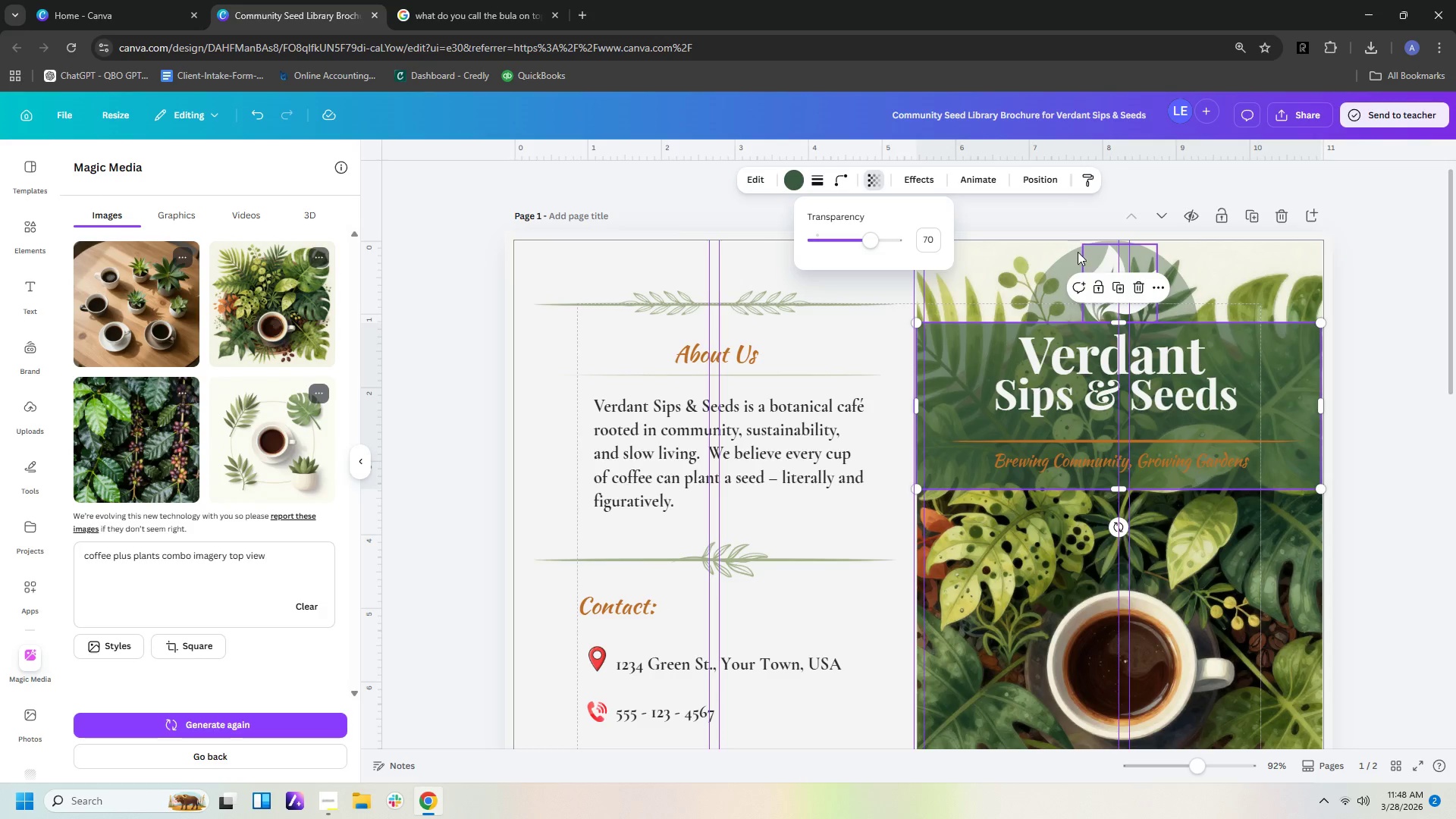 
left_click([1057, 262])
 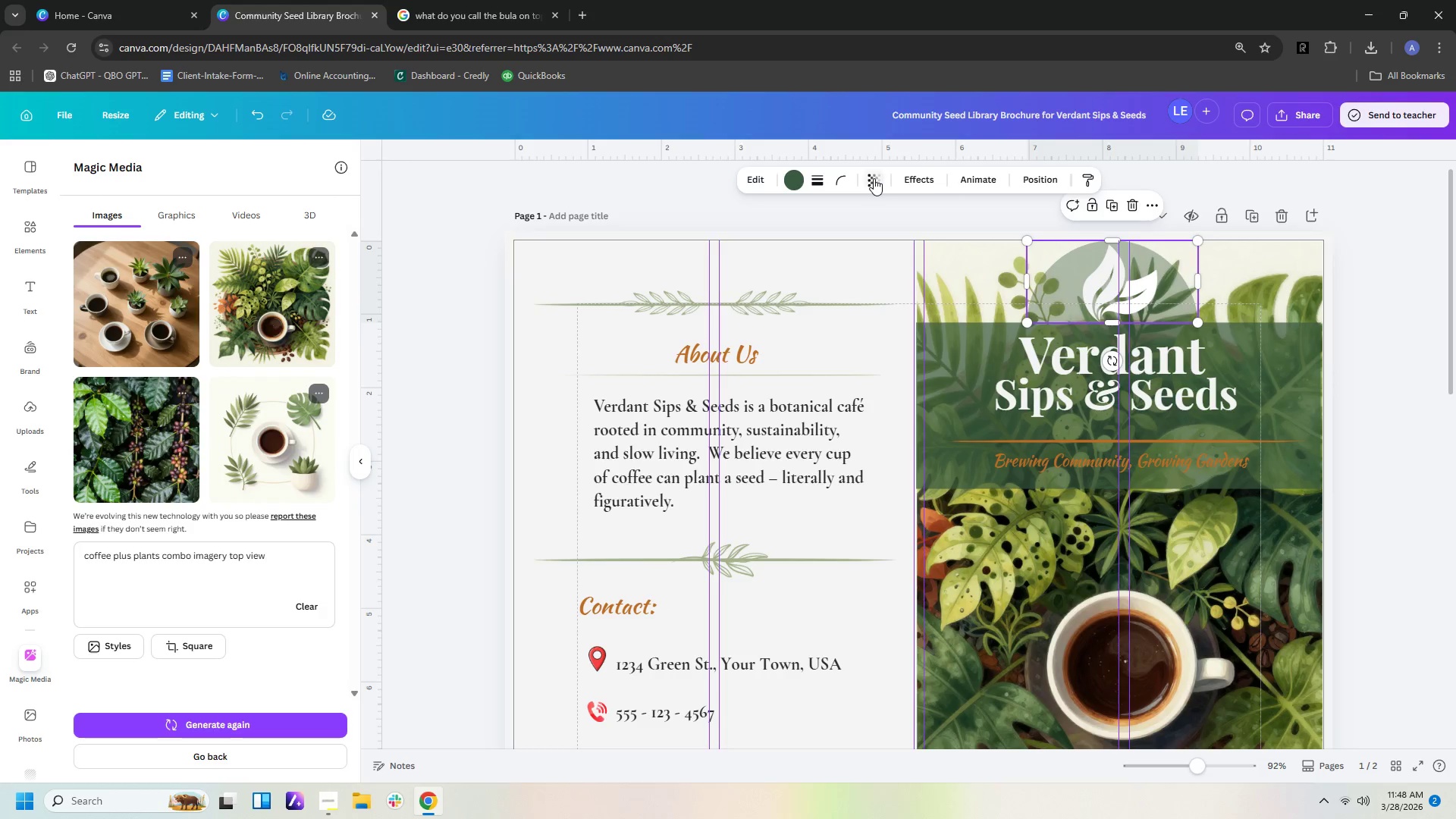 
left_click([874, 178])
 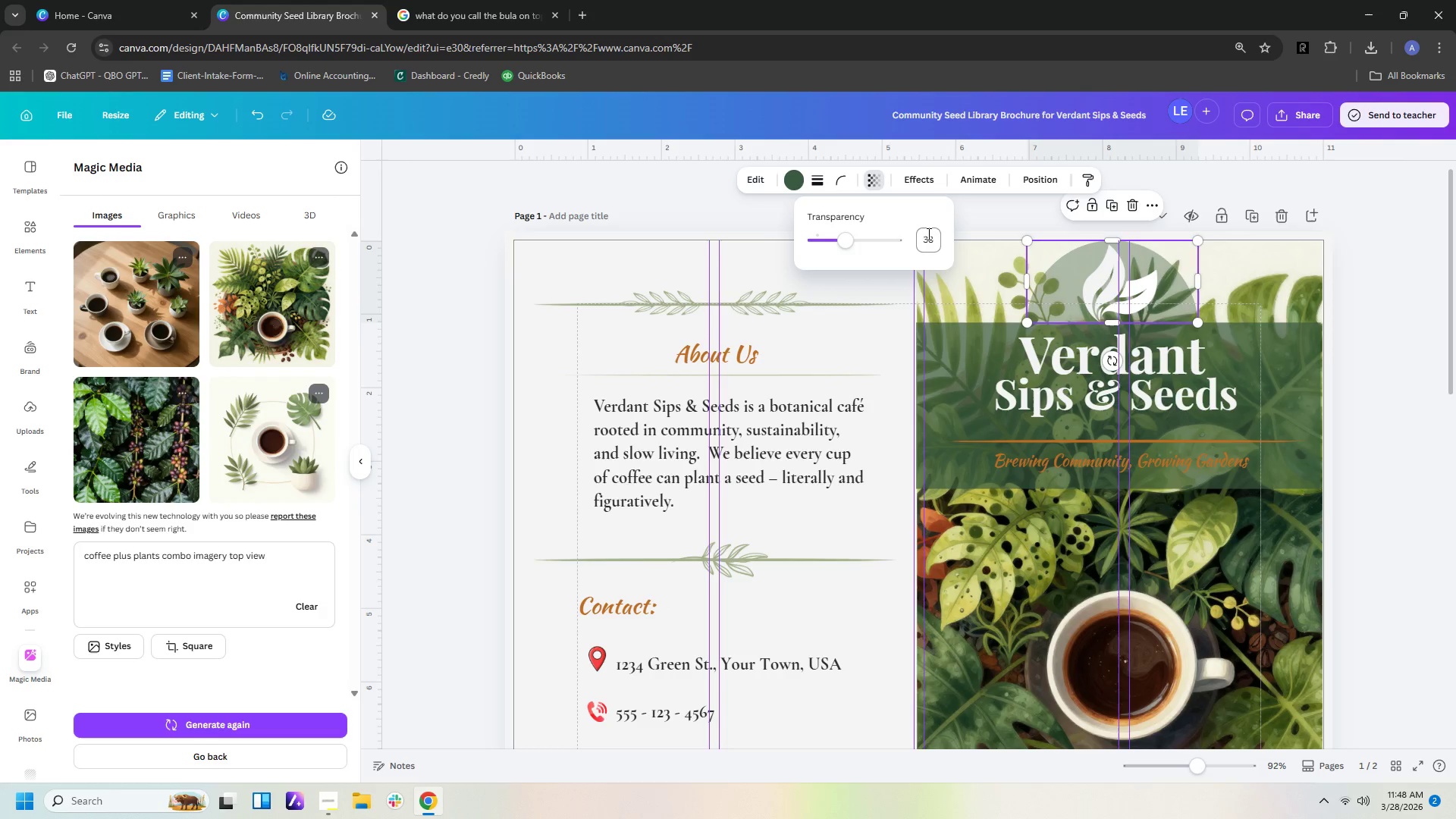 
left_click([940, 242])
 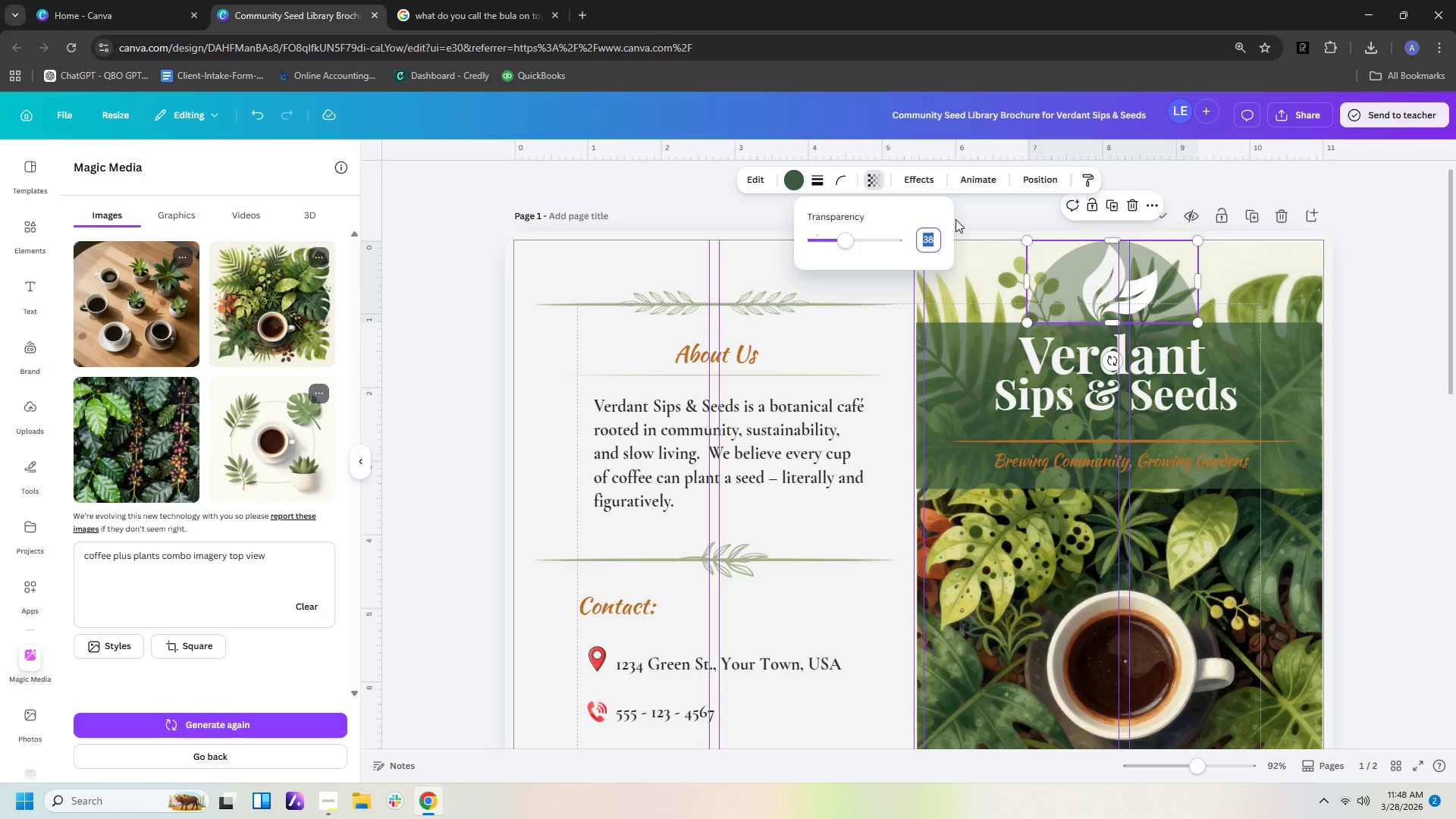 
type(70)
 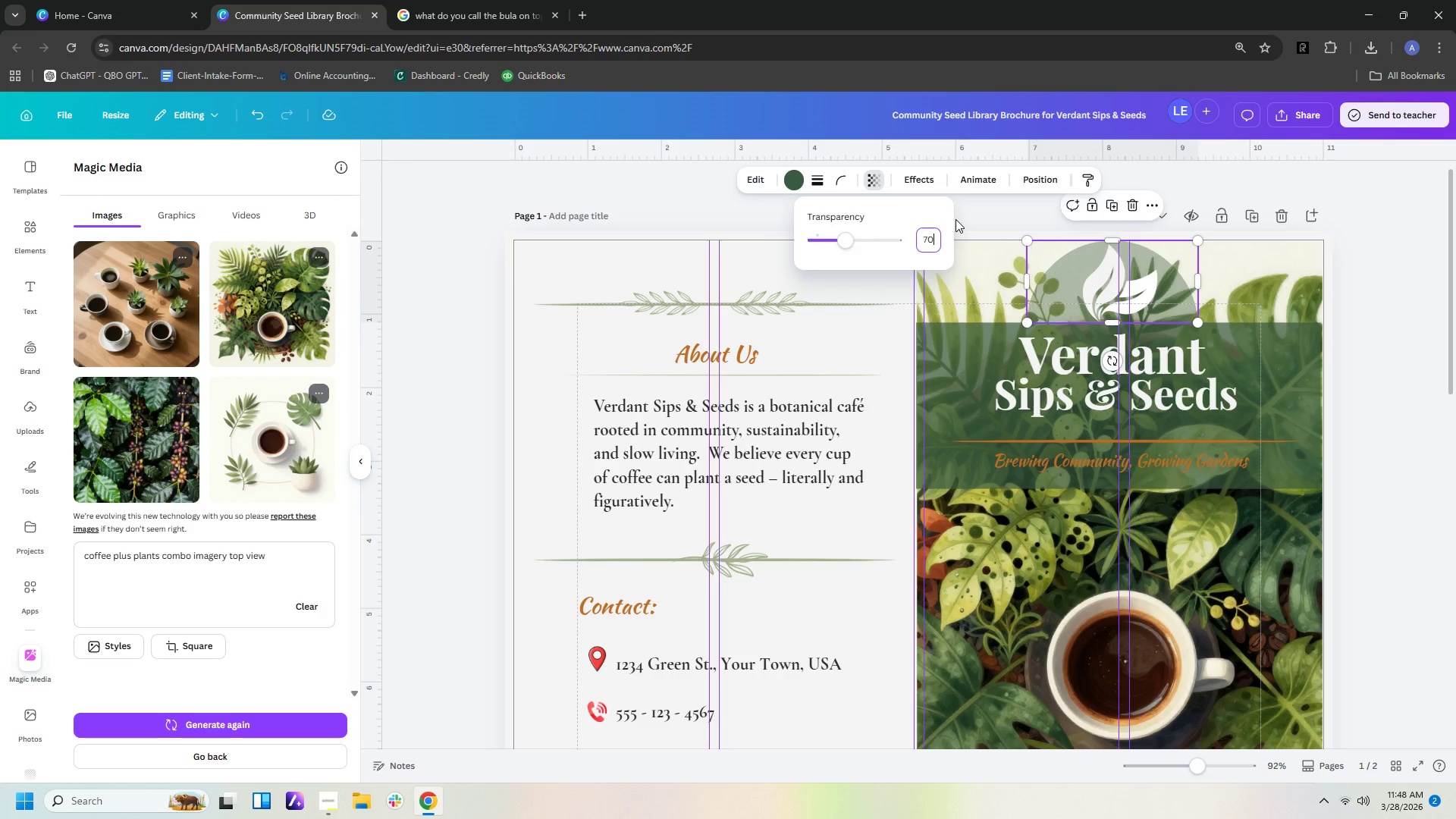 
key(Enter)
 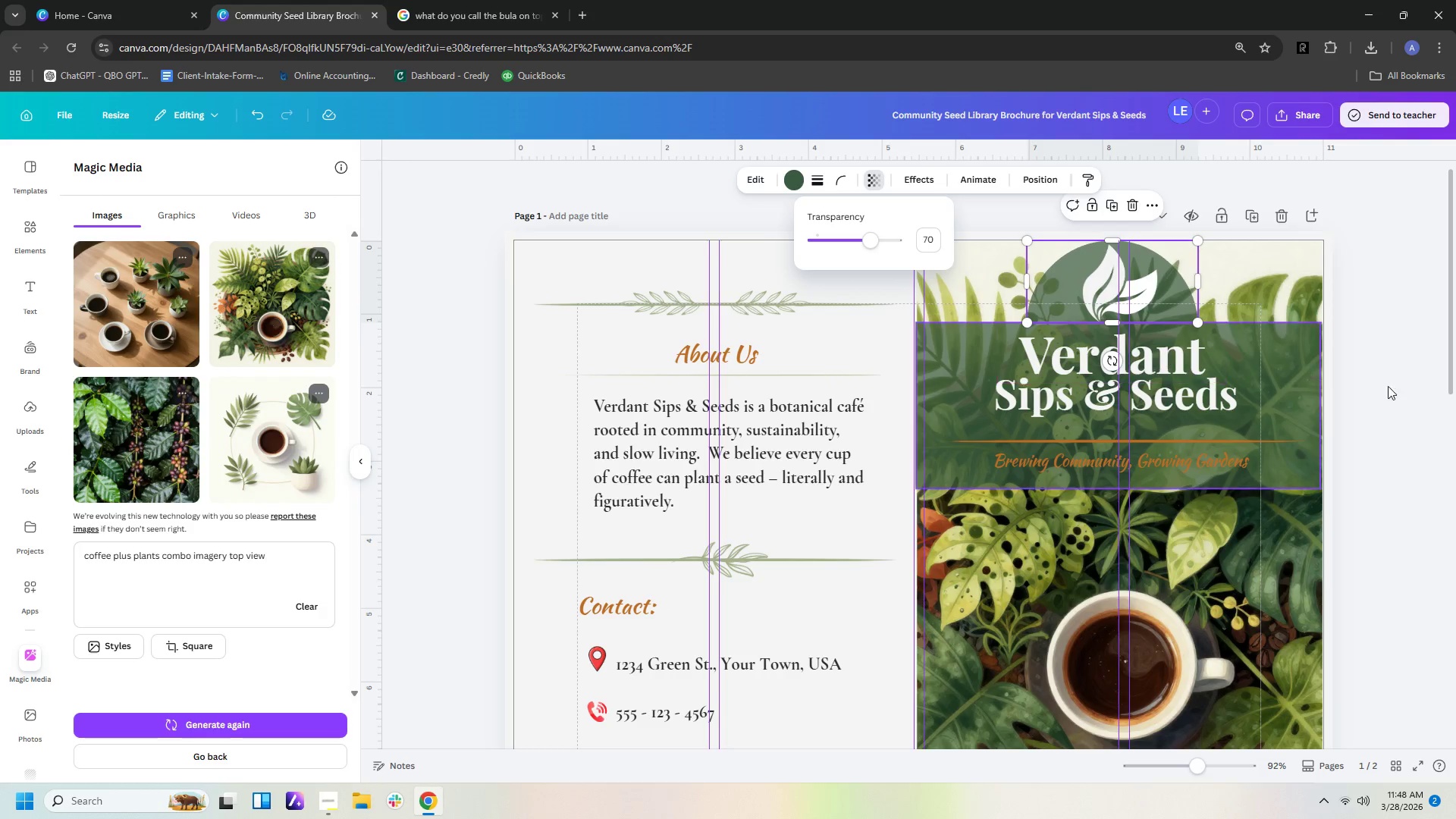 
left_click([1439, 395])
 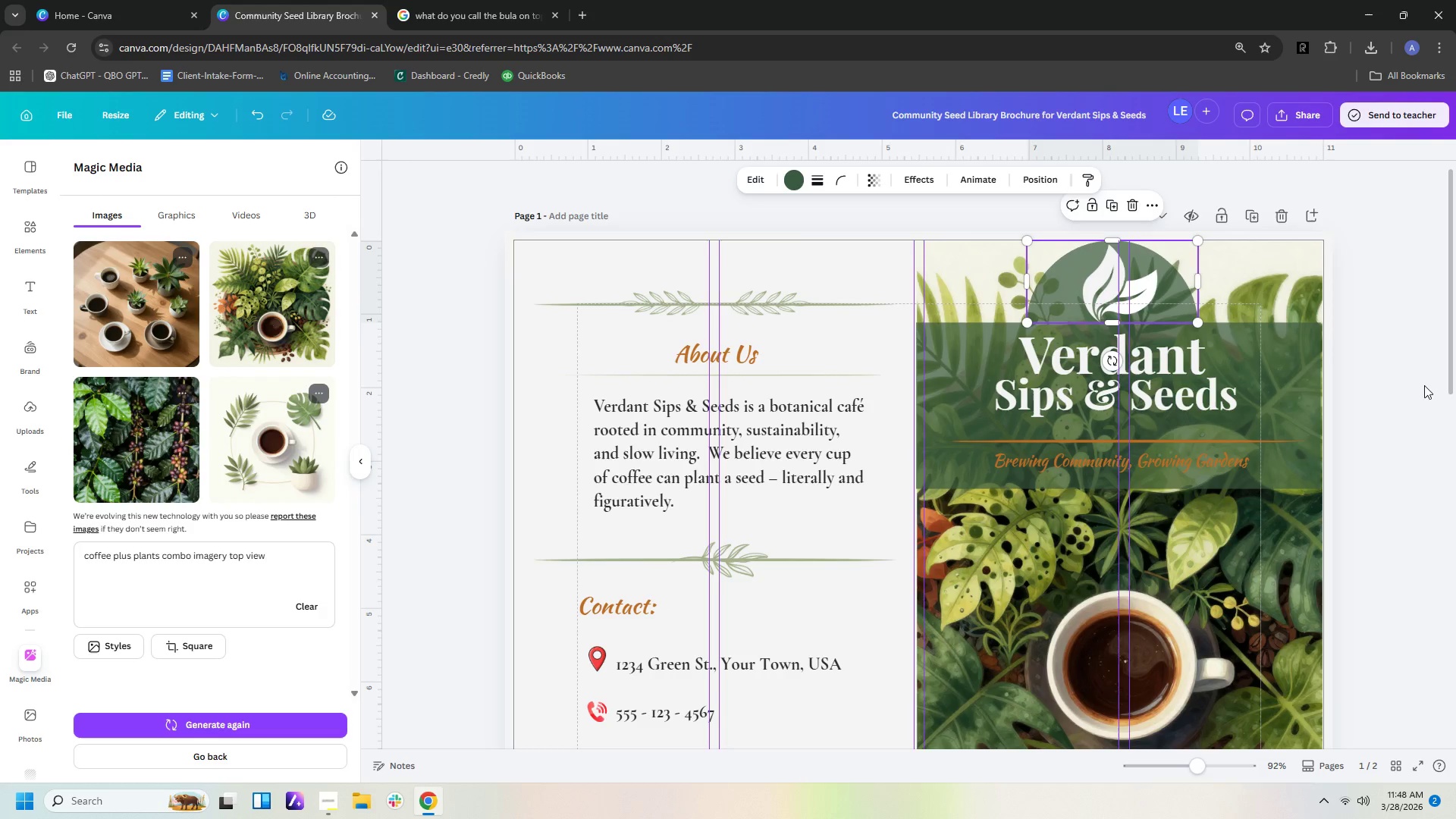 
scroll: coordinate [1414, 384], scroll_direction: down, amount: 1.0
 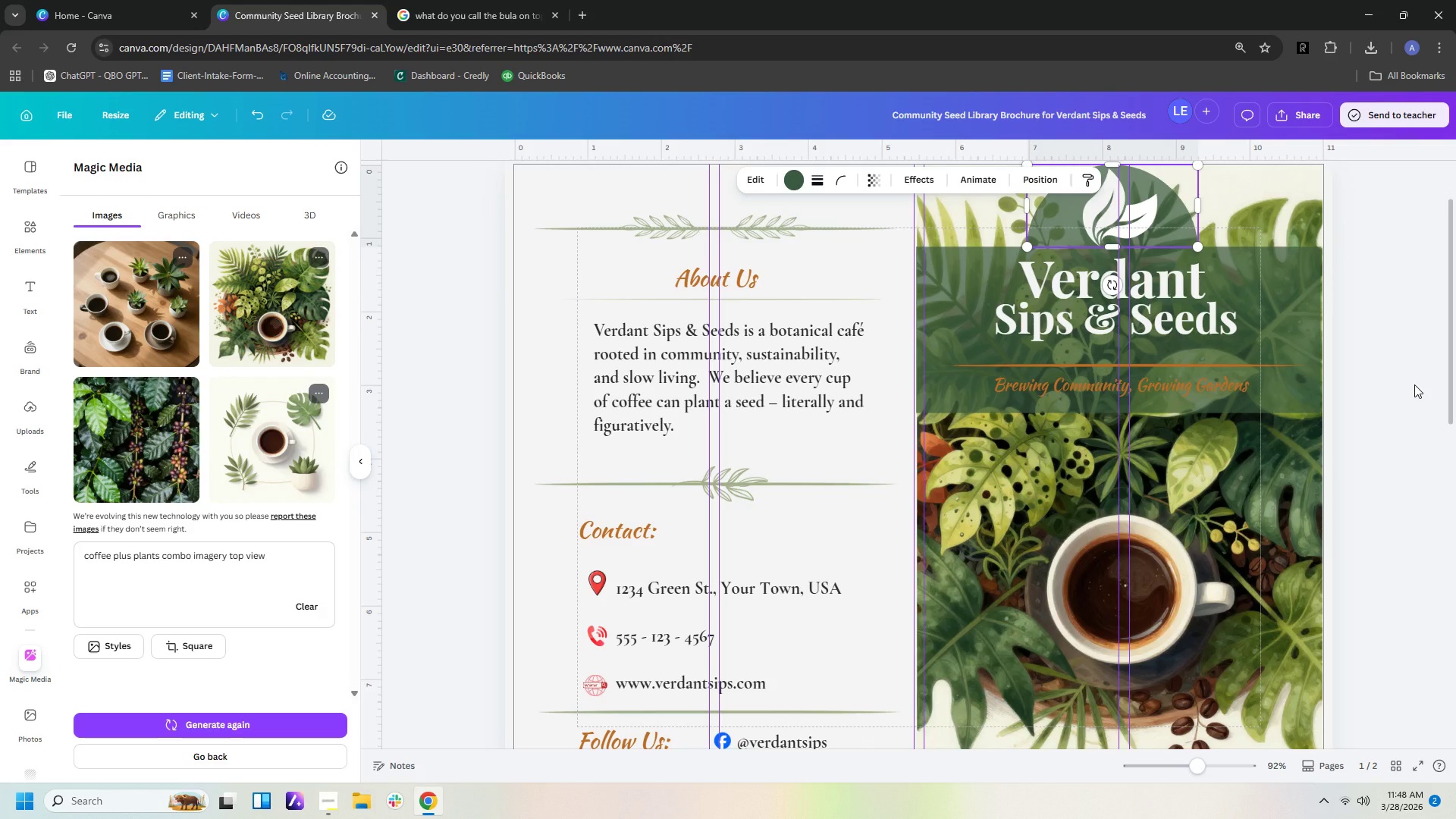 
hold_key(key=ControlLeft, duration=1.5)
scroll: coordinate [1411, 385], scroll_direction: down, amount: 2.0
 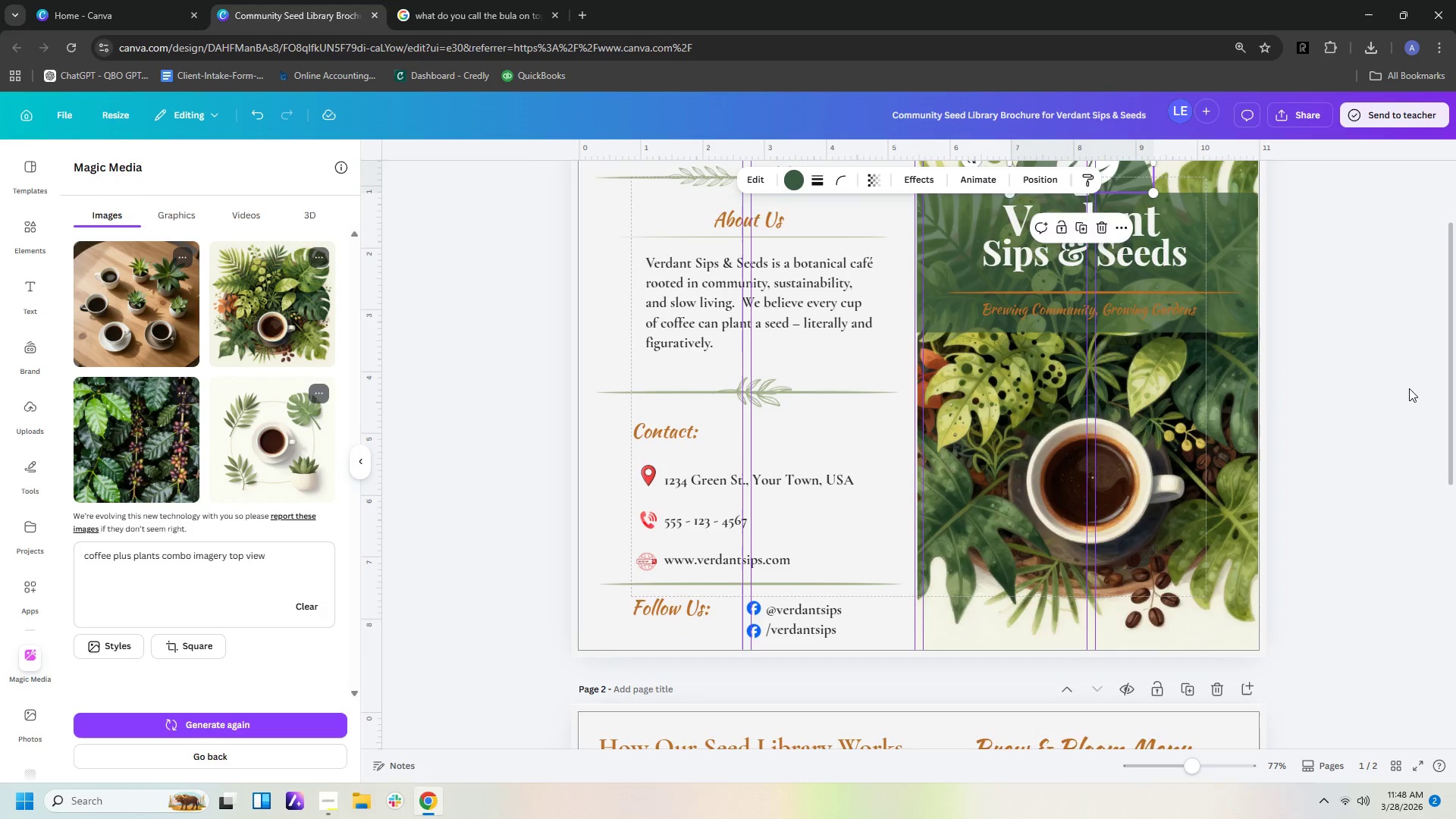 
scroll: coordinate [1409, 388], scroll_direction: up, amount: 1.0
 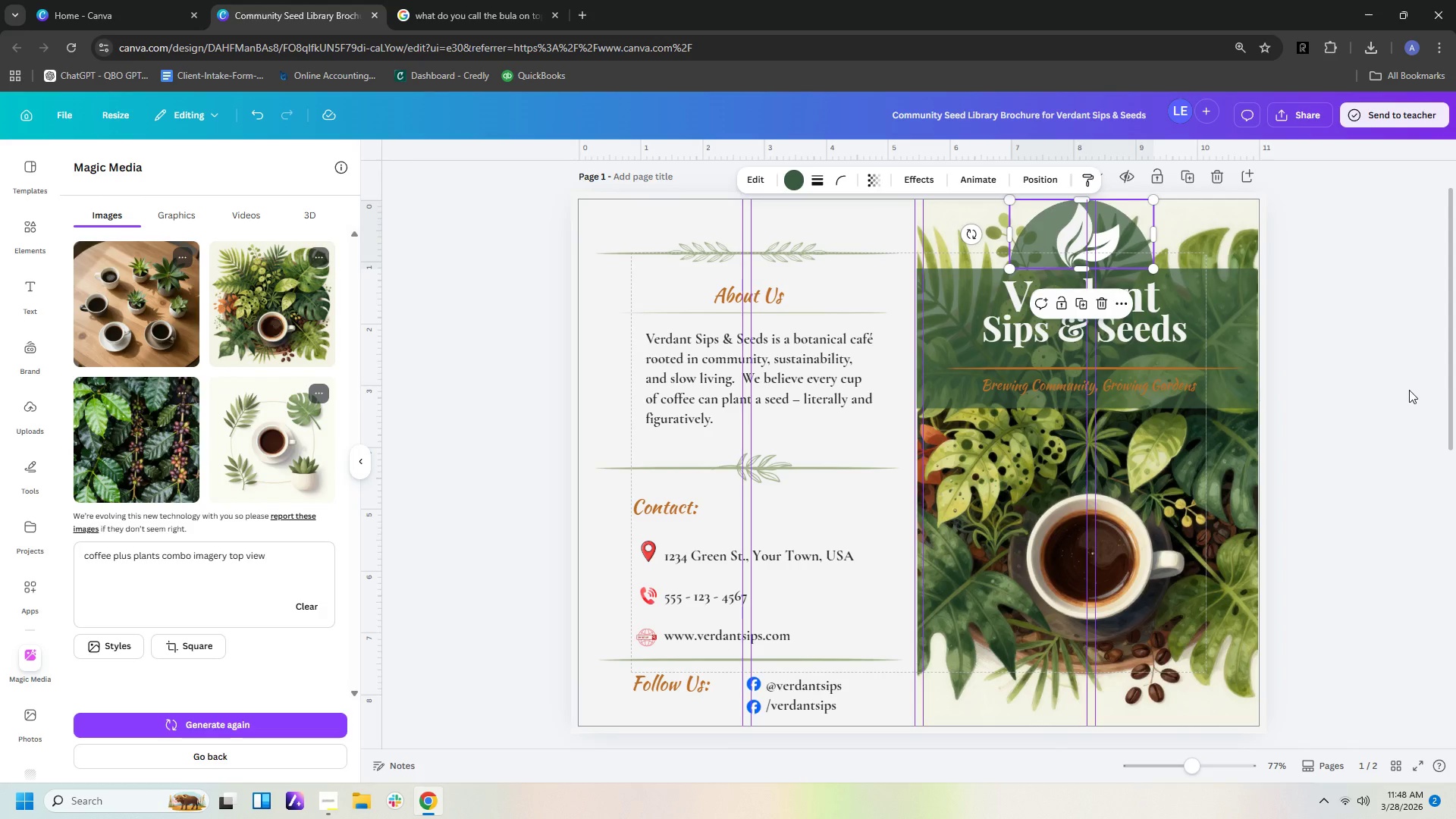 
left_click([1409, 390])
 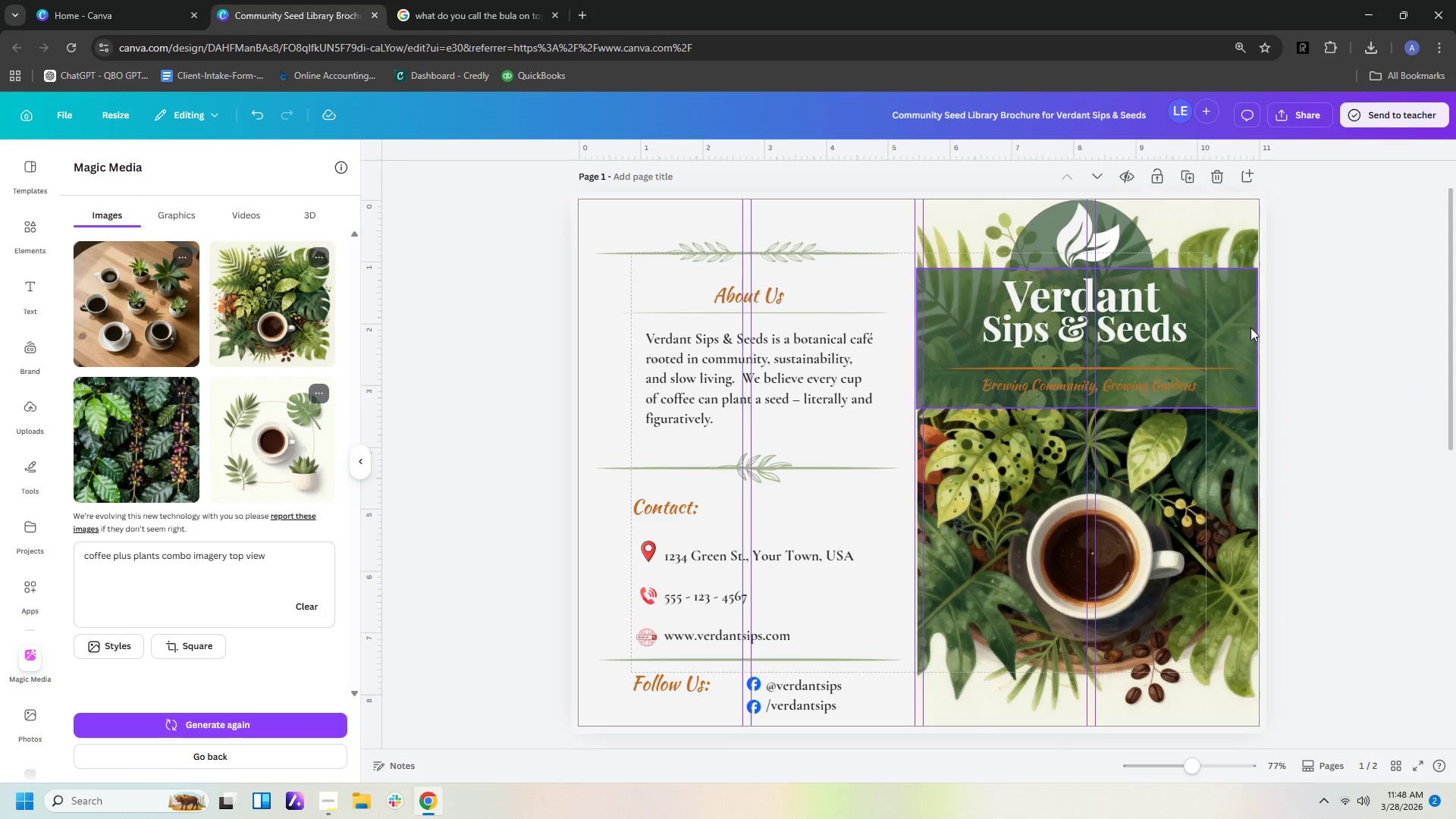 
left_click([1242, 322])
 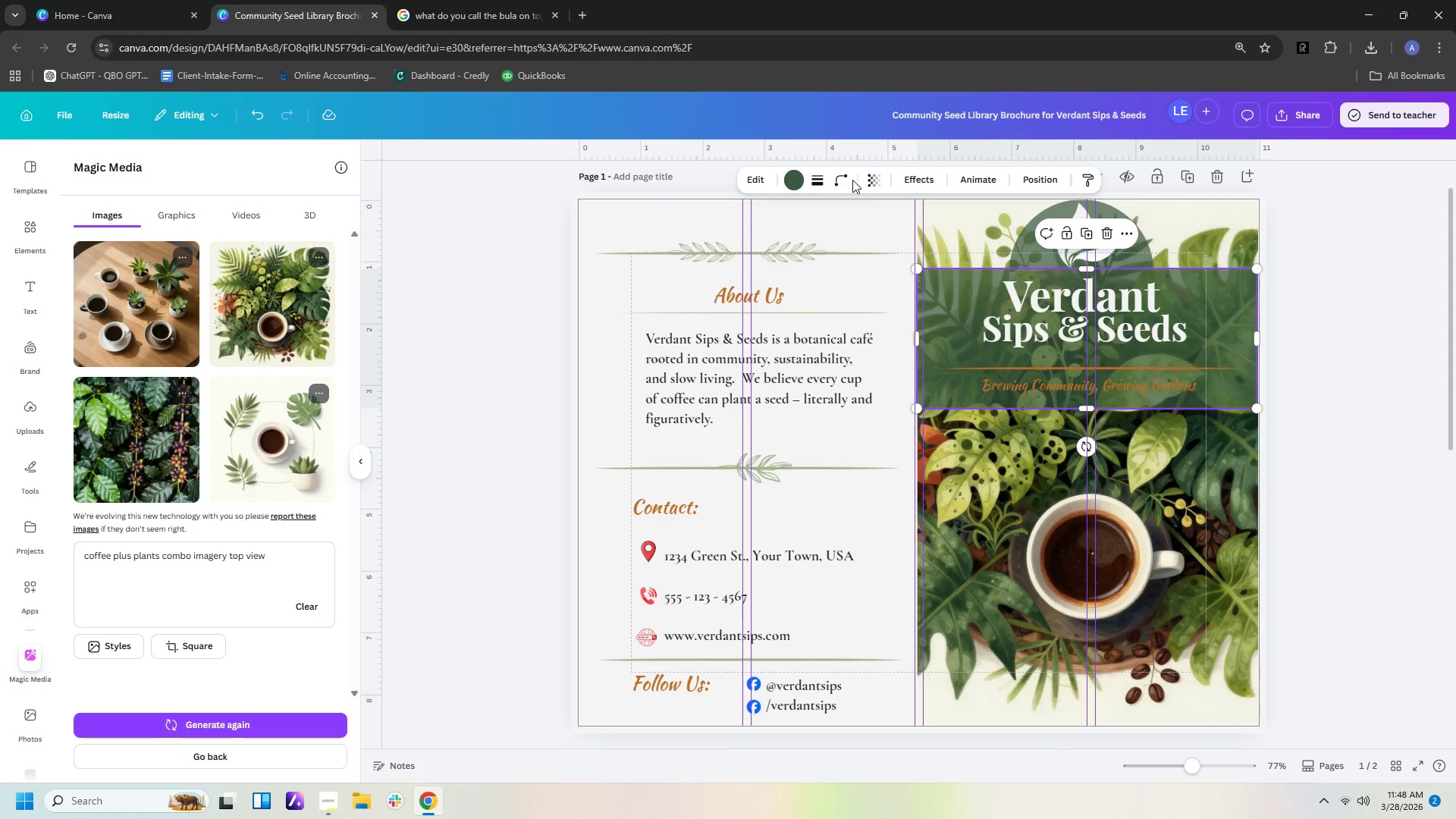 
left_click([868, 179])
 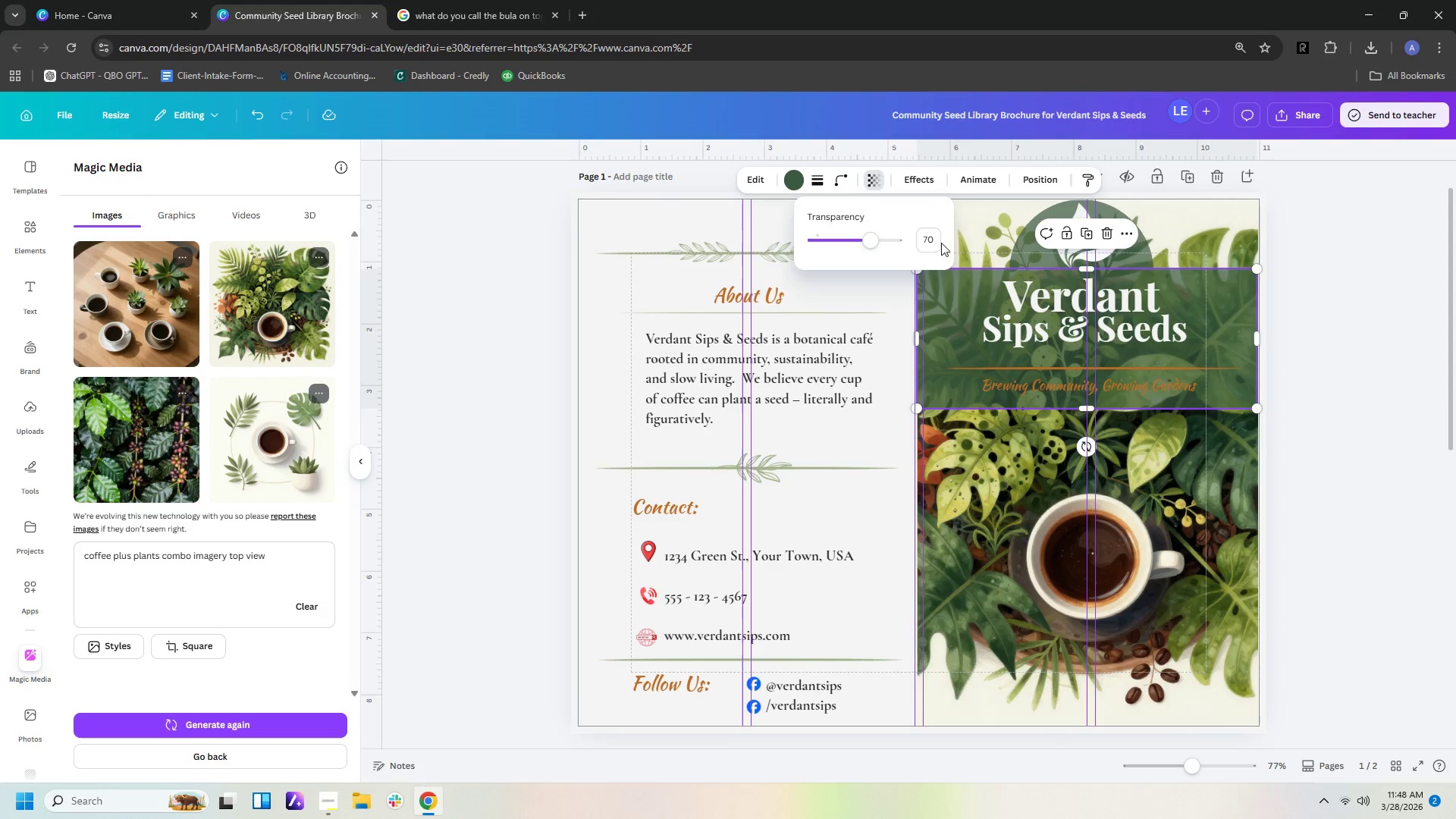 
left_click([938, 240])
 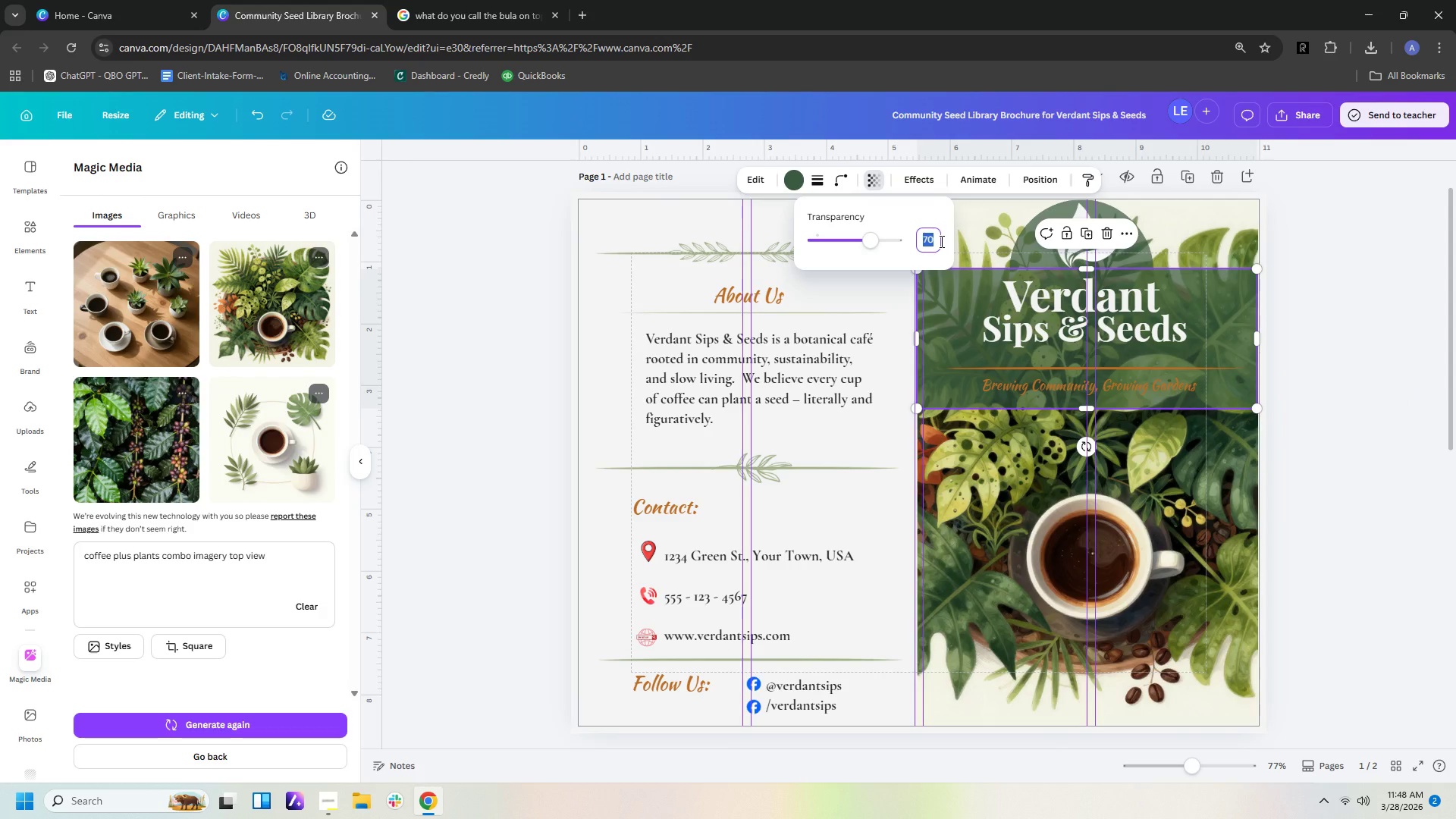 
type(80)
 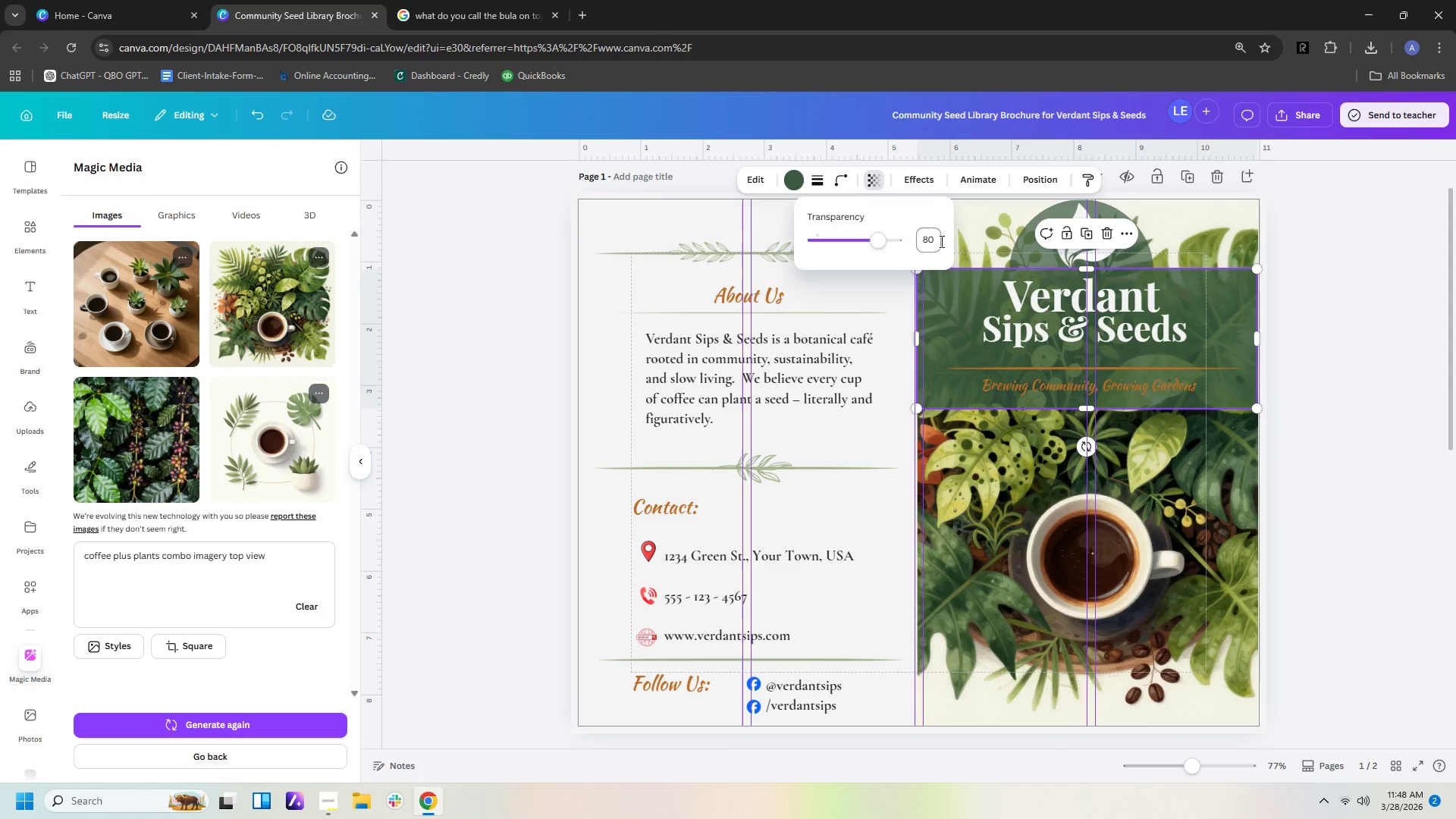 
key(Enter)
 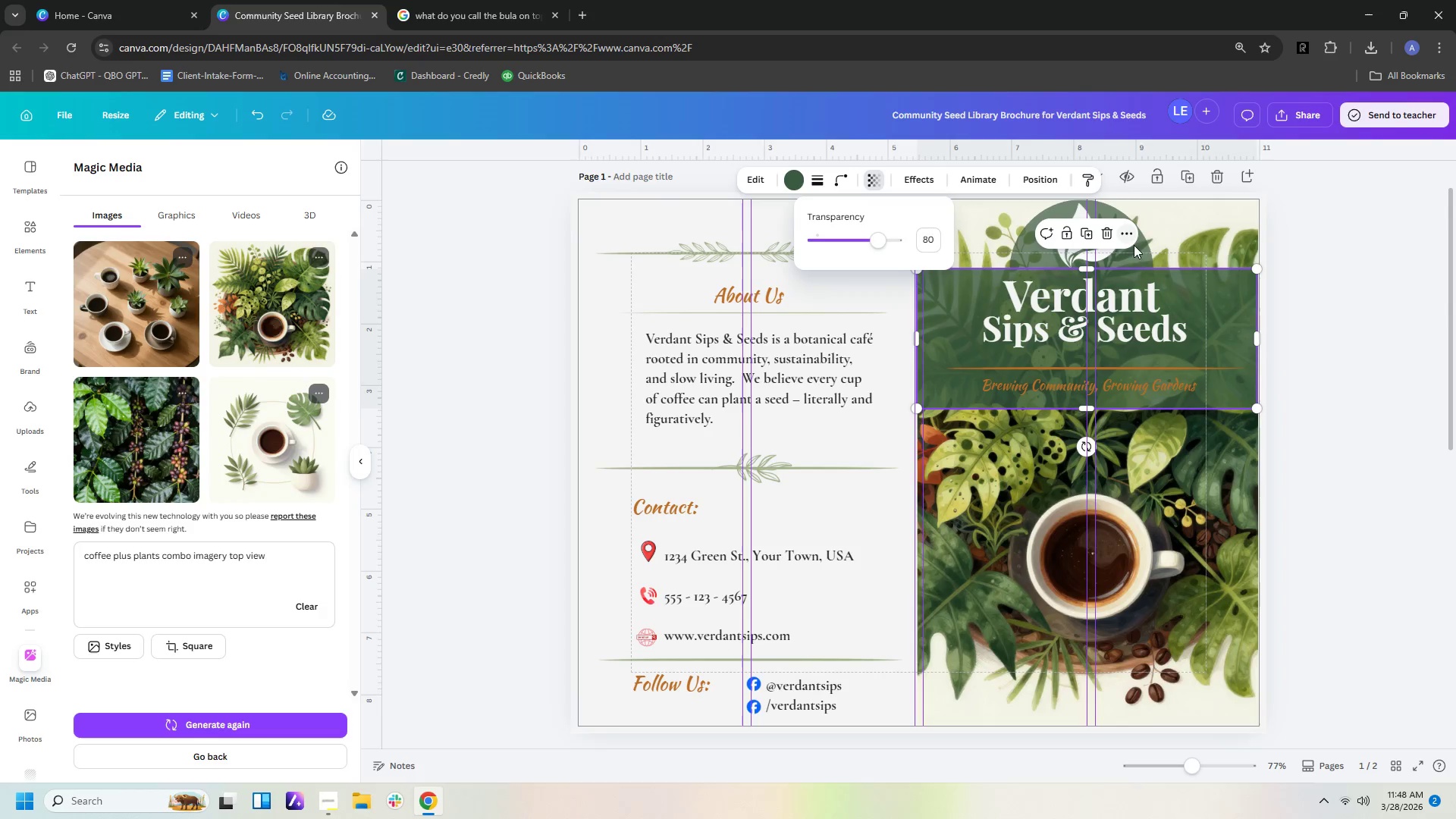 
left_click([1142, 250])
 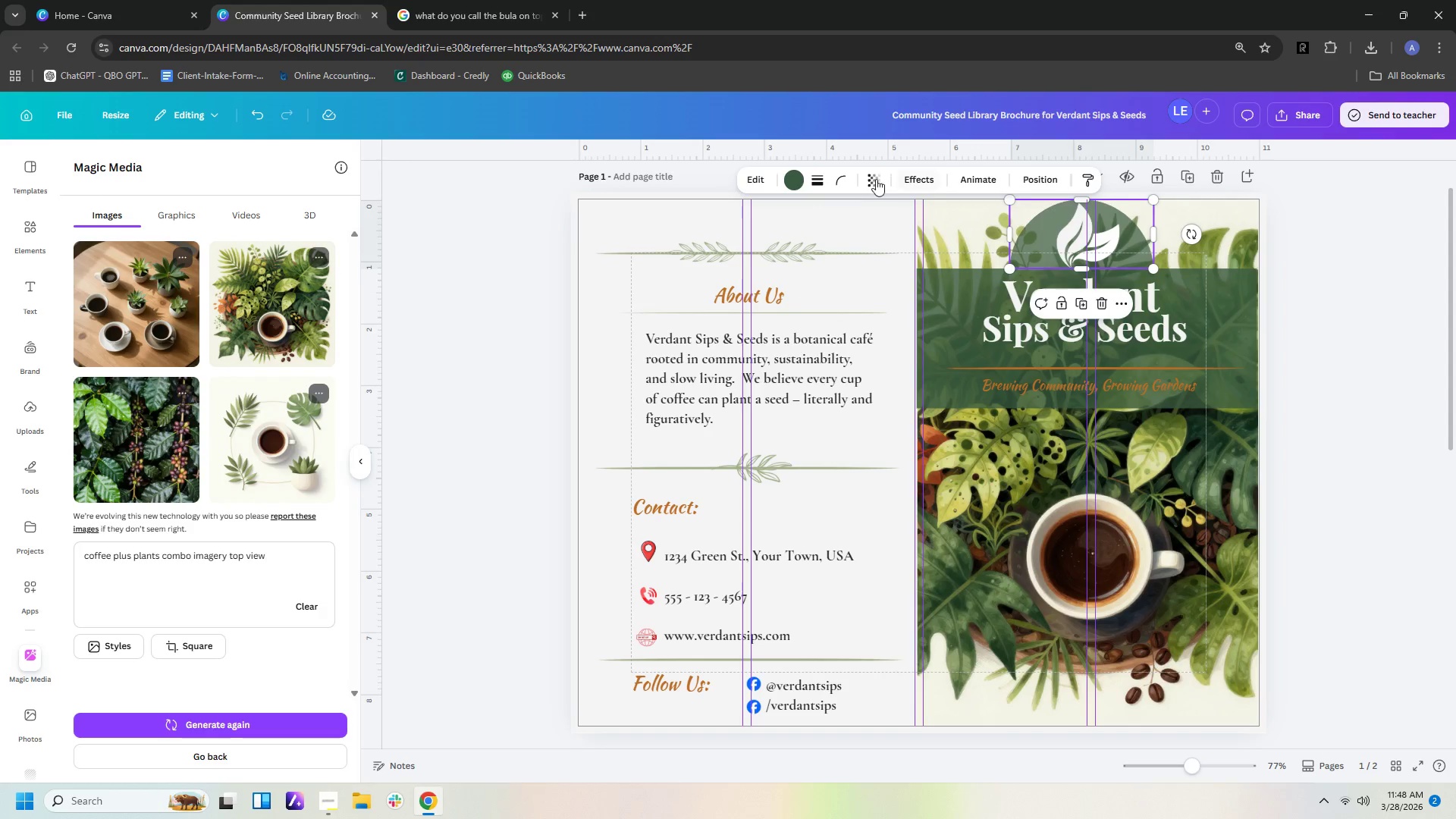 
left_click([869, 179])
 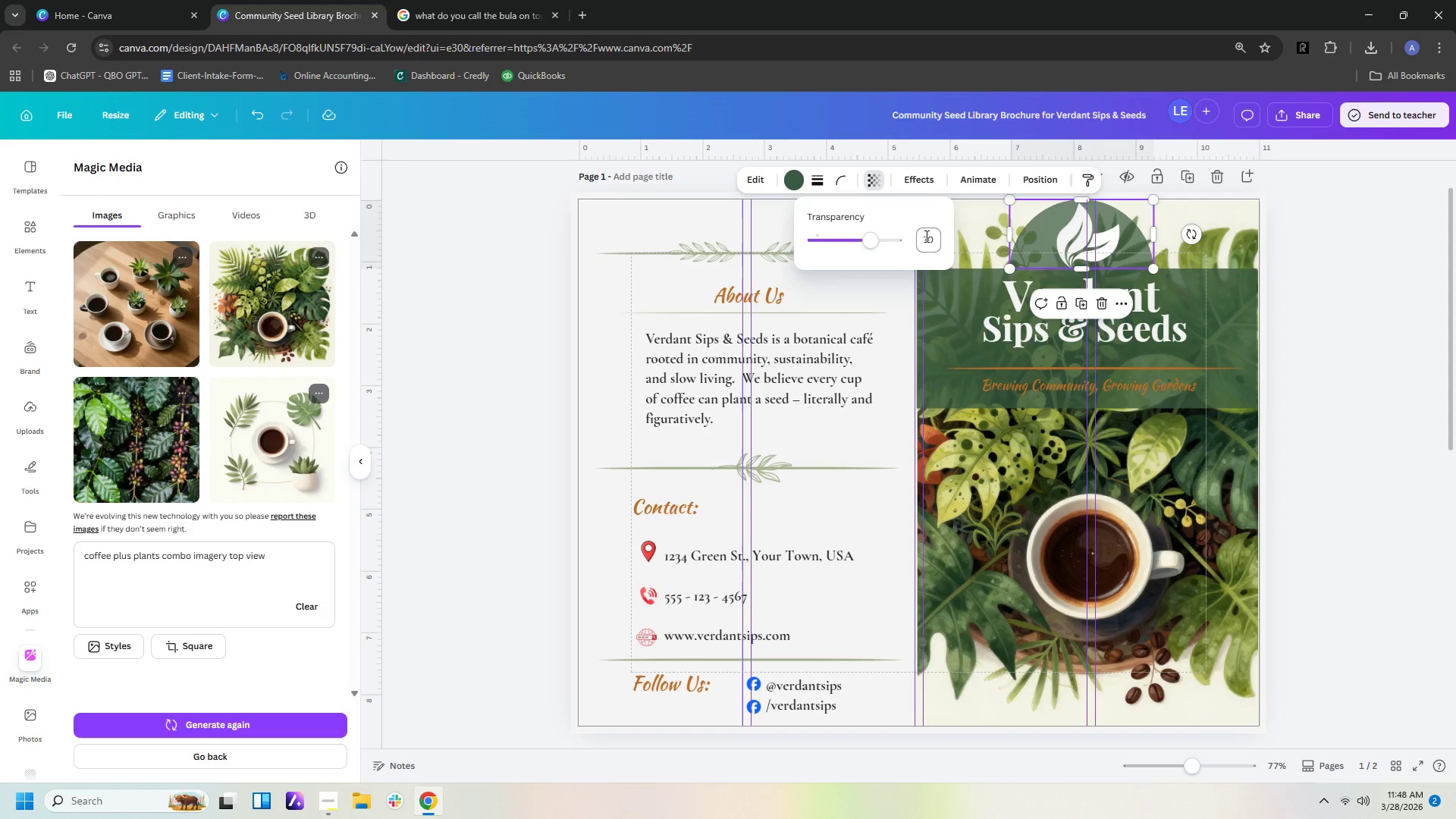 
left_click([932, 248])
 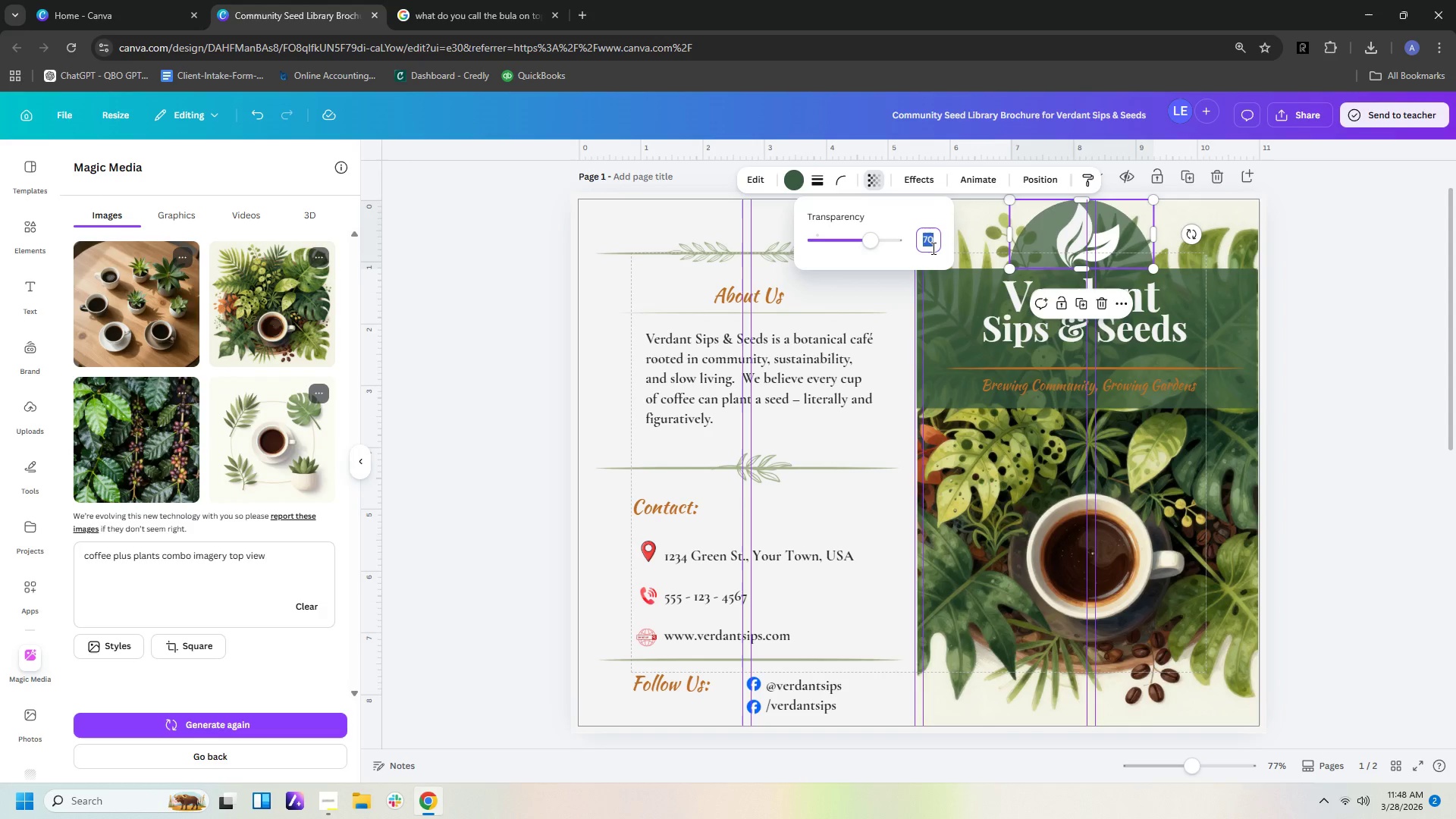 
type(80)
 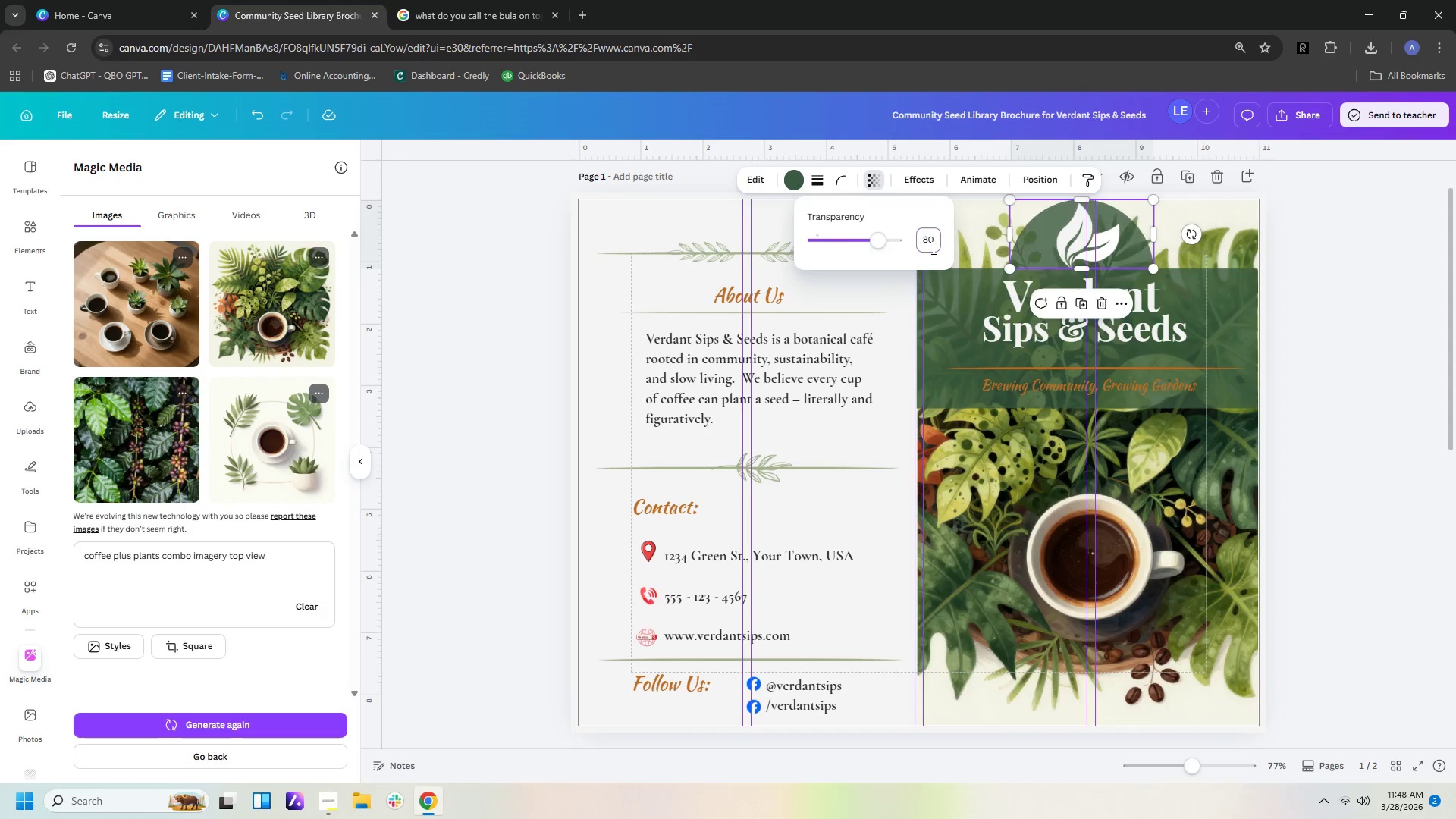 
key(Enter)
 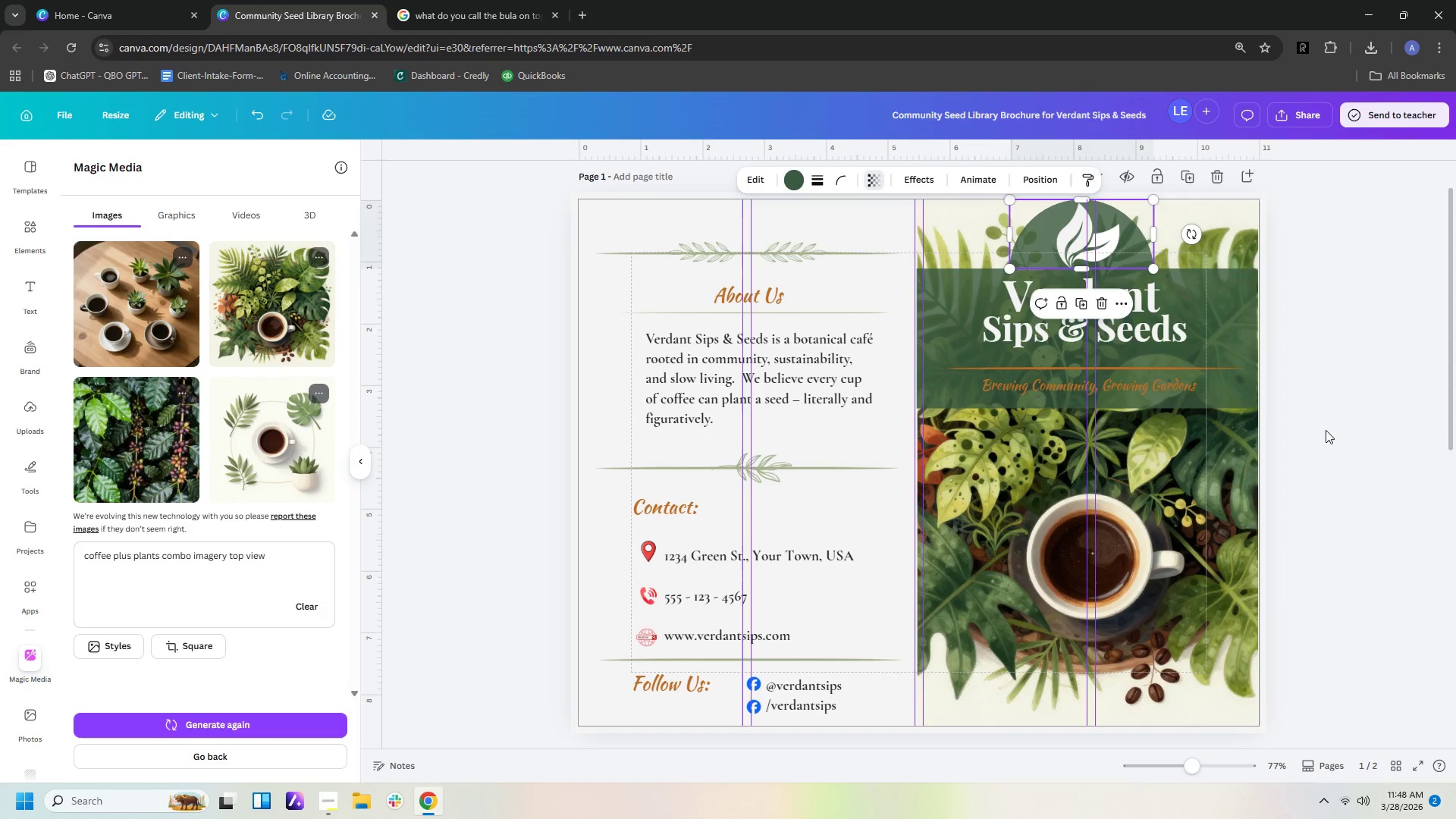 
double_click([1325, 431])
 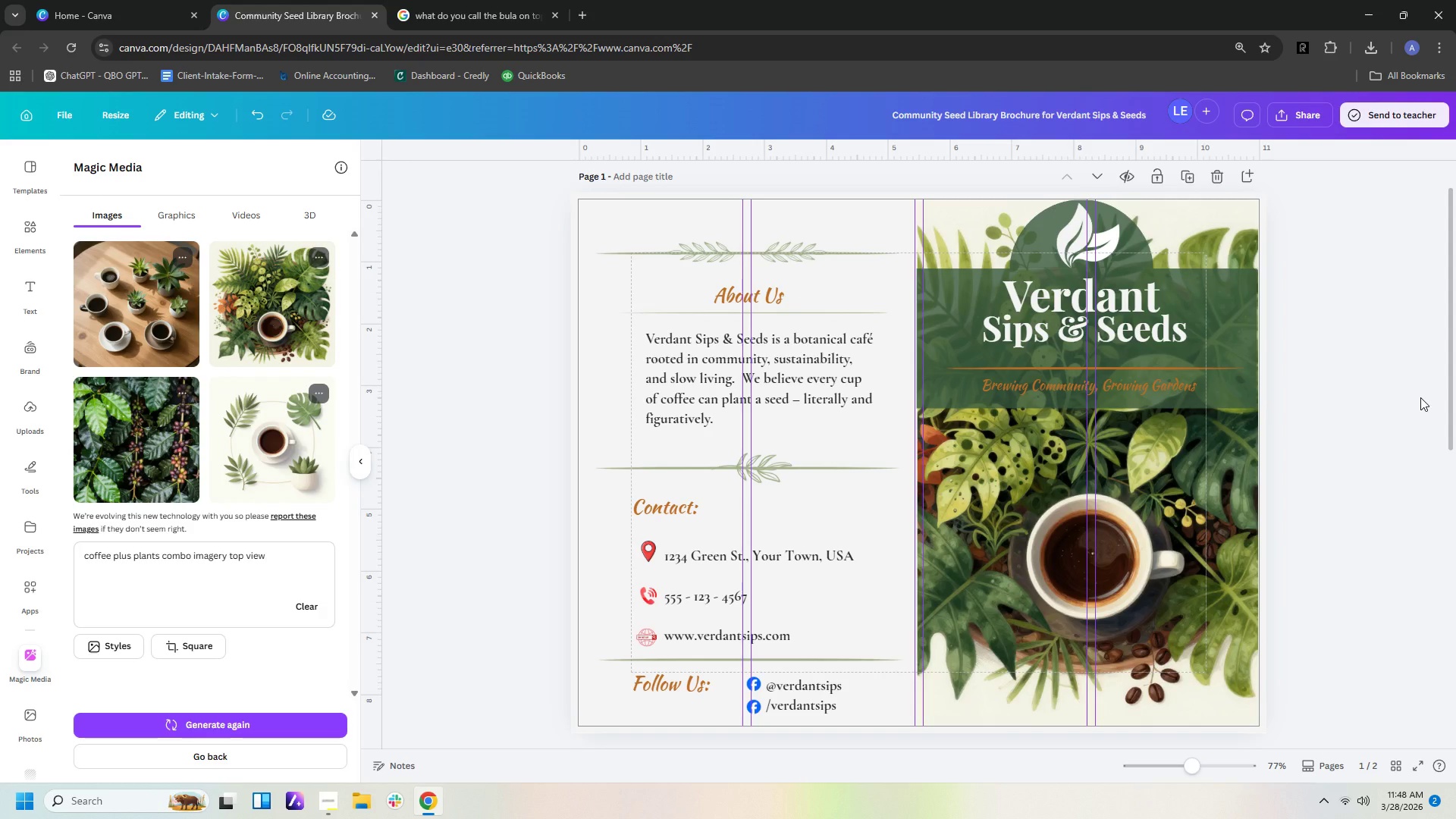 
scroll: coordinate [1422, 397], scroll_direction: down, amount: 1.0
 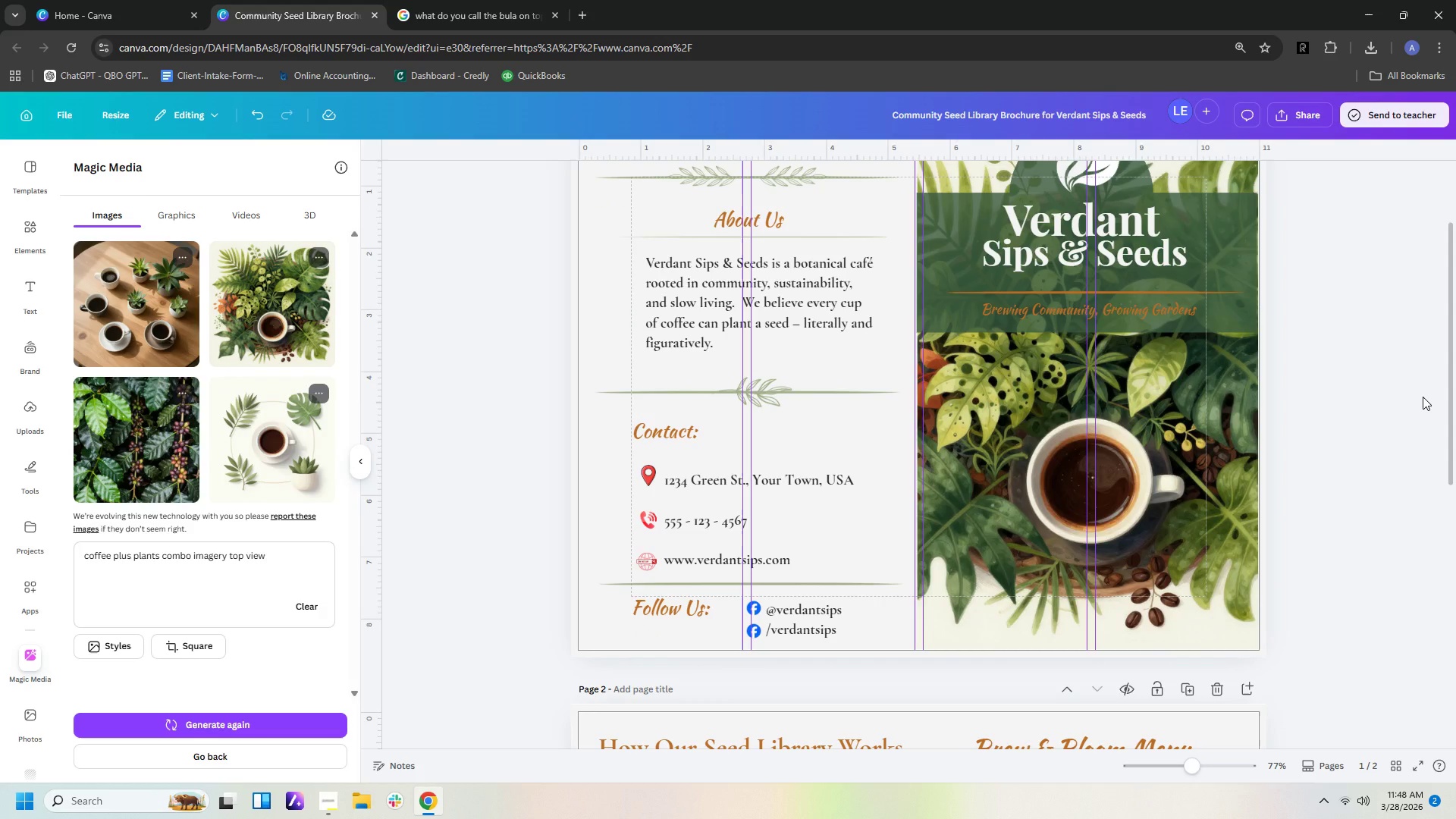 
scroll: coordinate [1423, 397], scroll_direction: up, amount: 1.0
 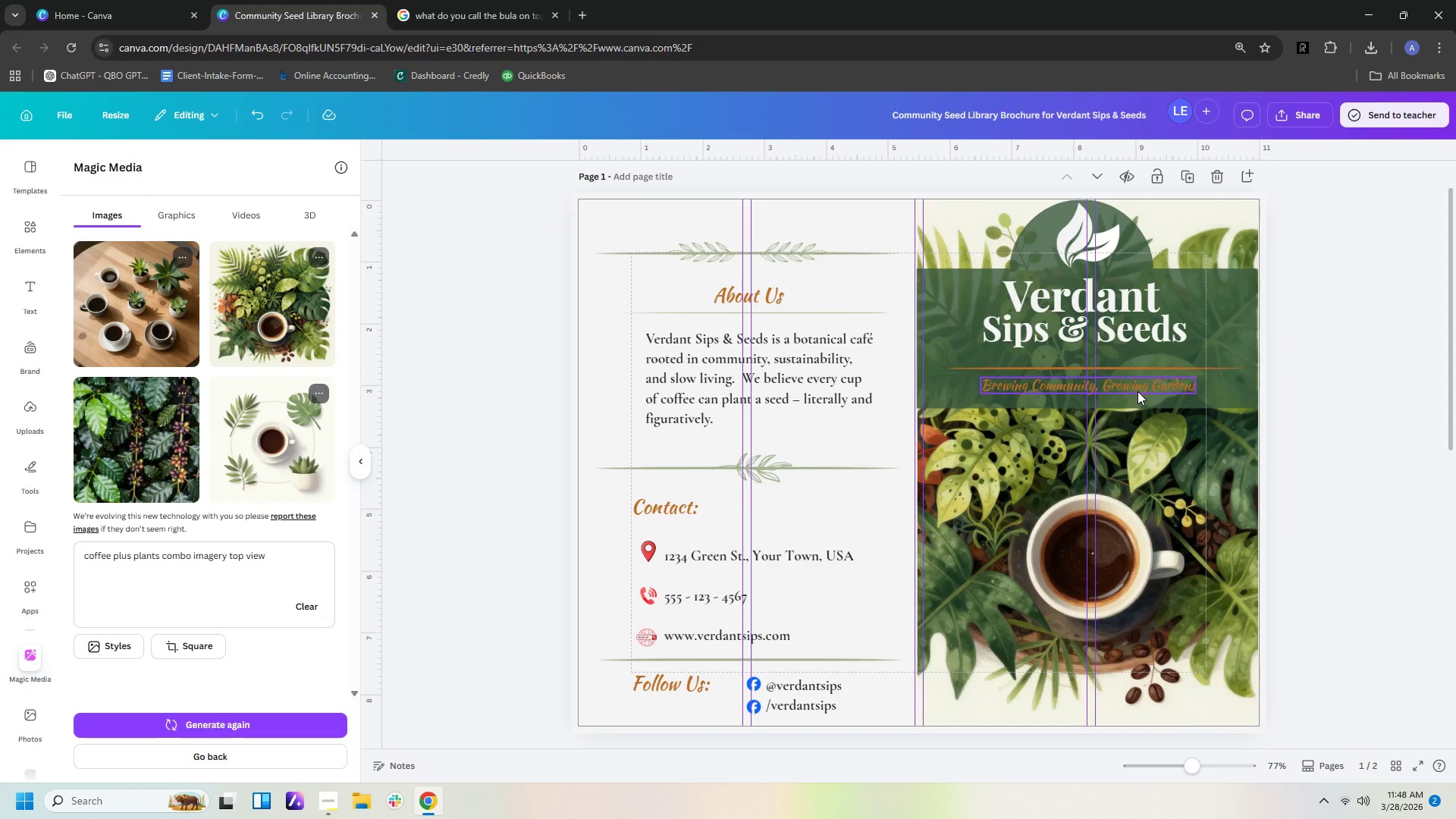 
left_click([1138, 391])
 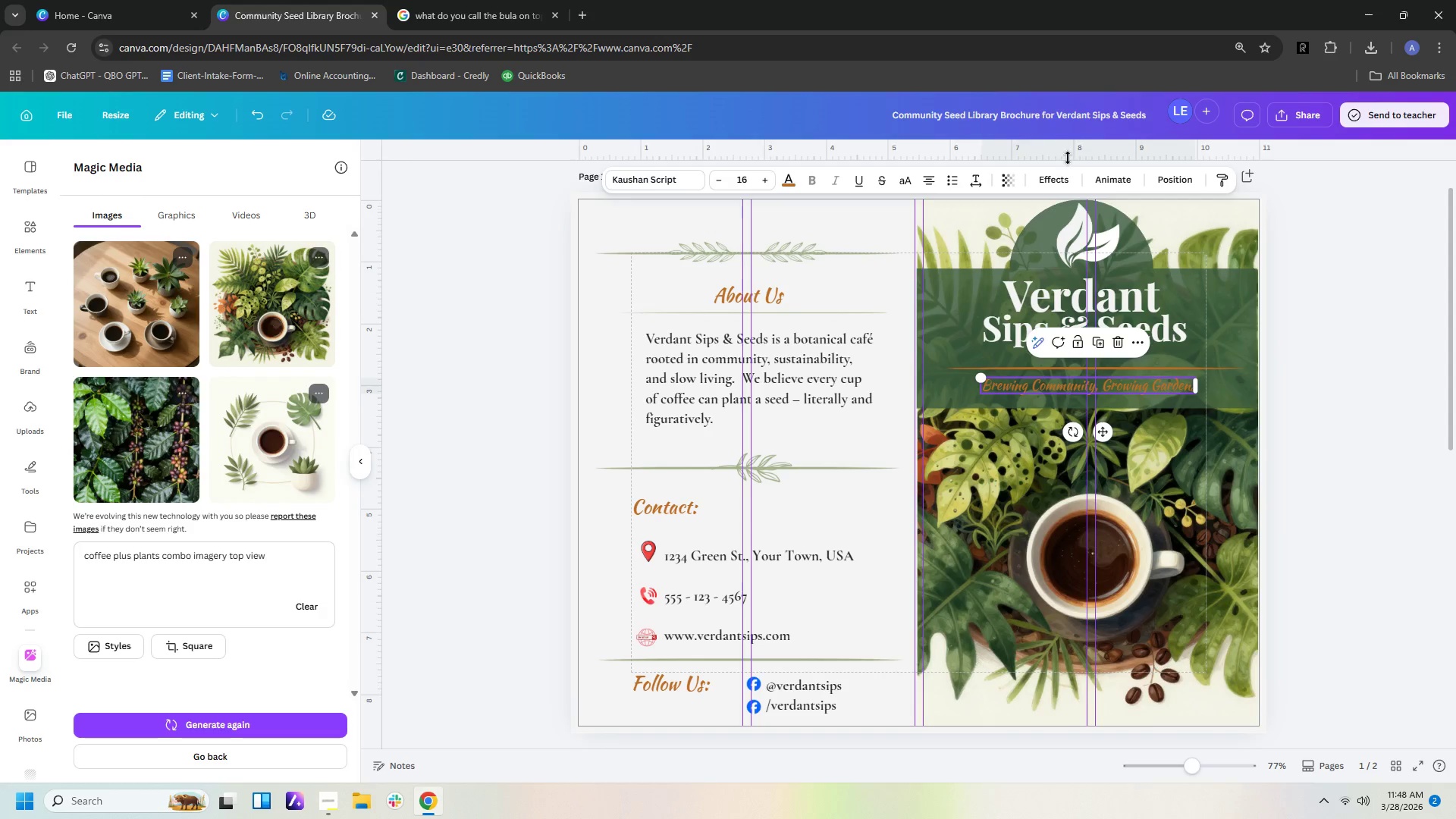 
left_click([1051, 179])
 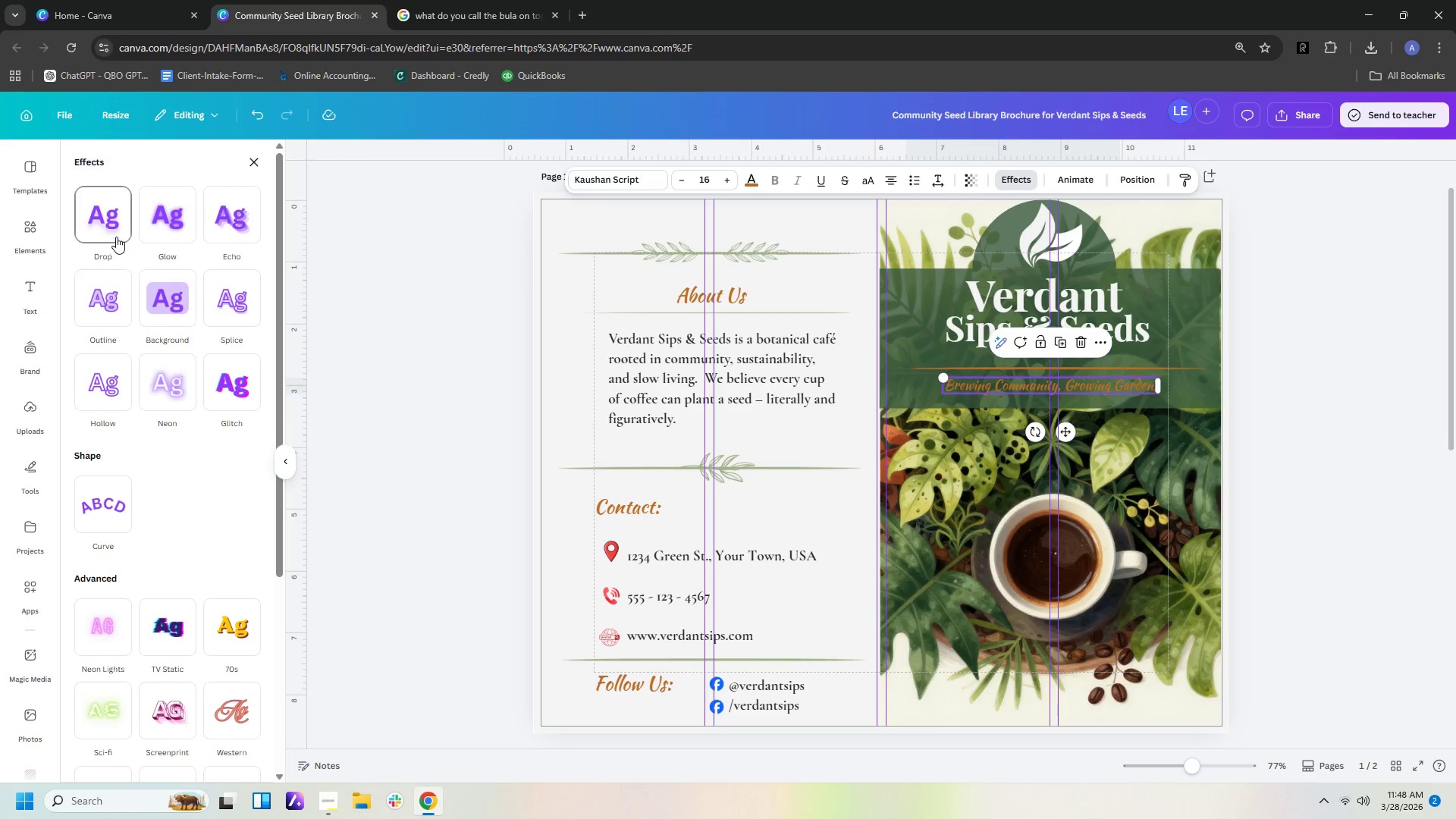 
left_click([113, 304])
 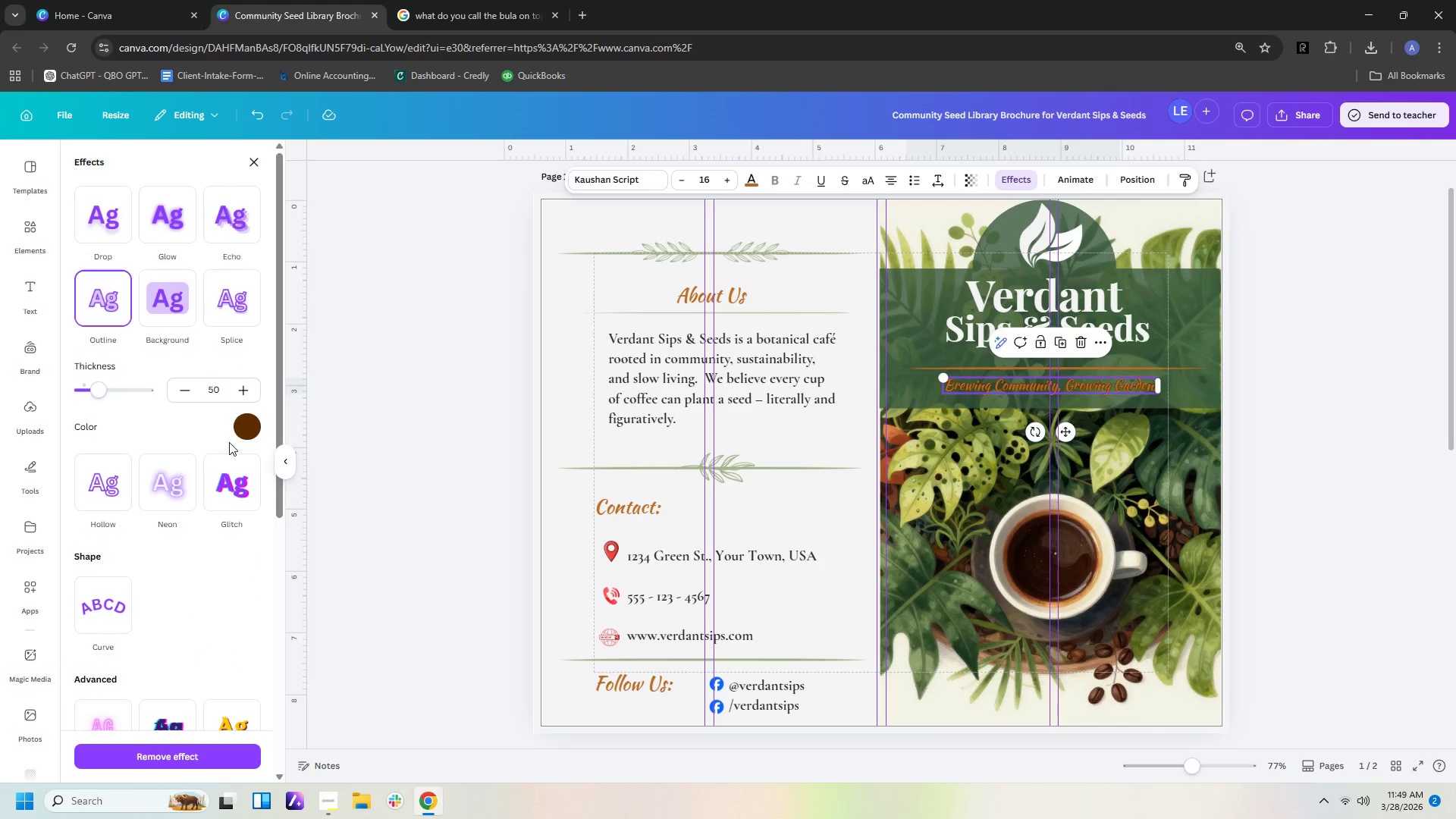 
left_click([240, 432])
 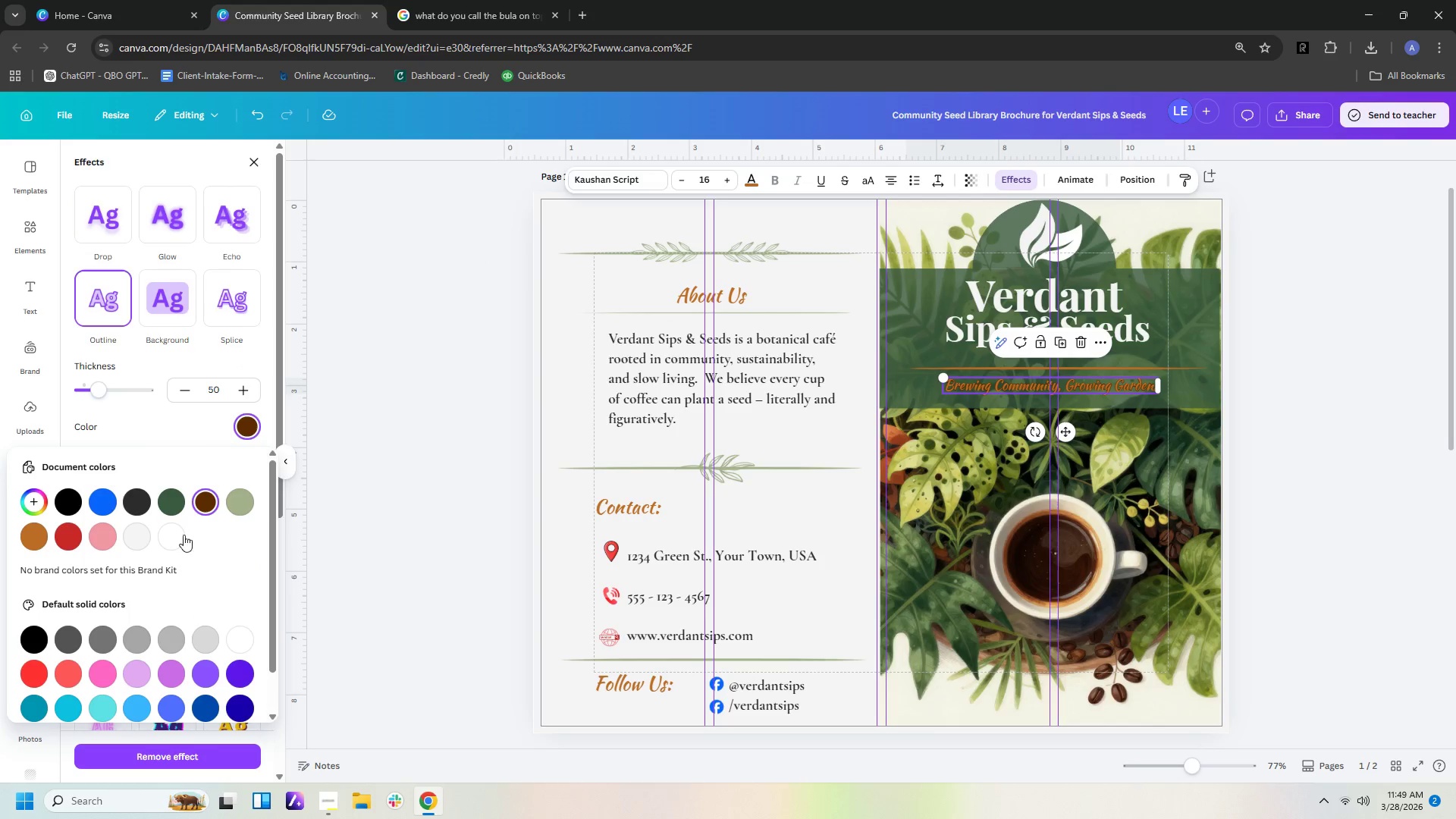 
left_click([180, 537])
 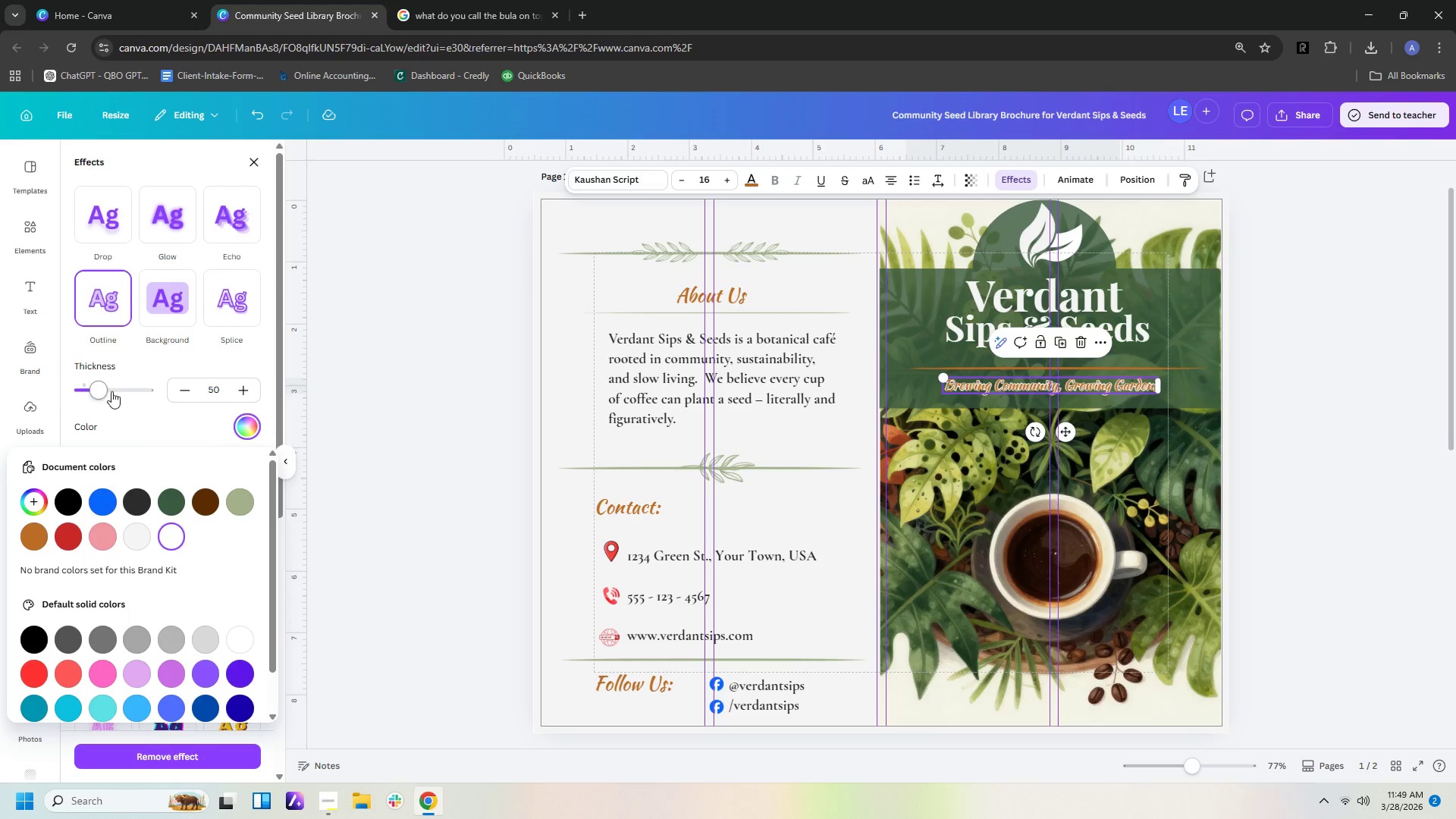 
left_click_drag(start_coordinate=[99, 391], to_coordinate=[119, 400])
 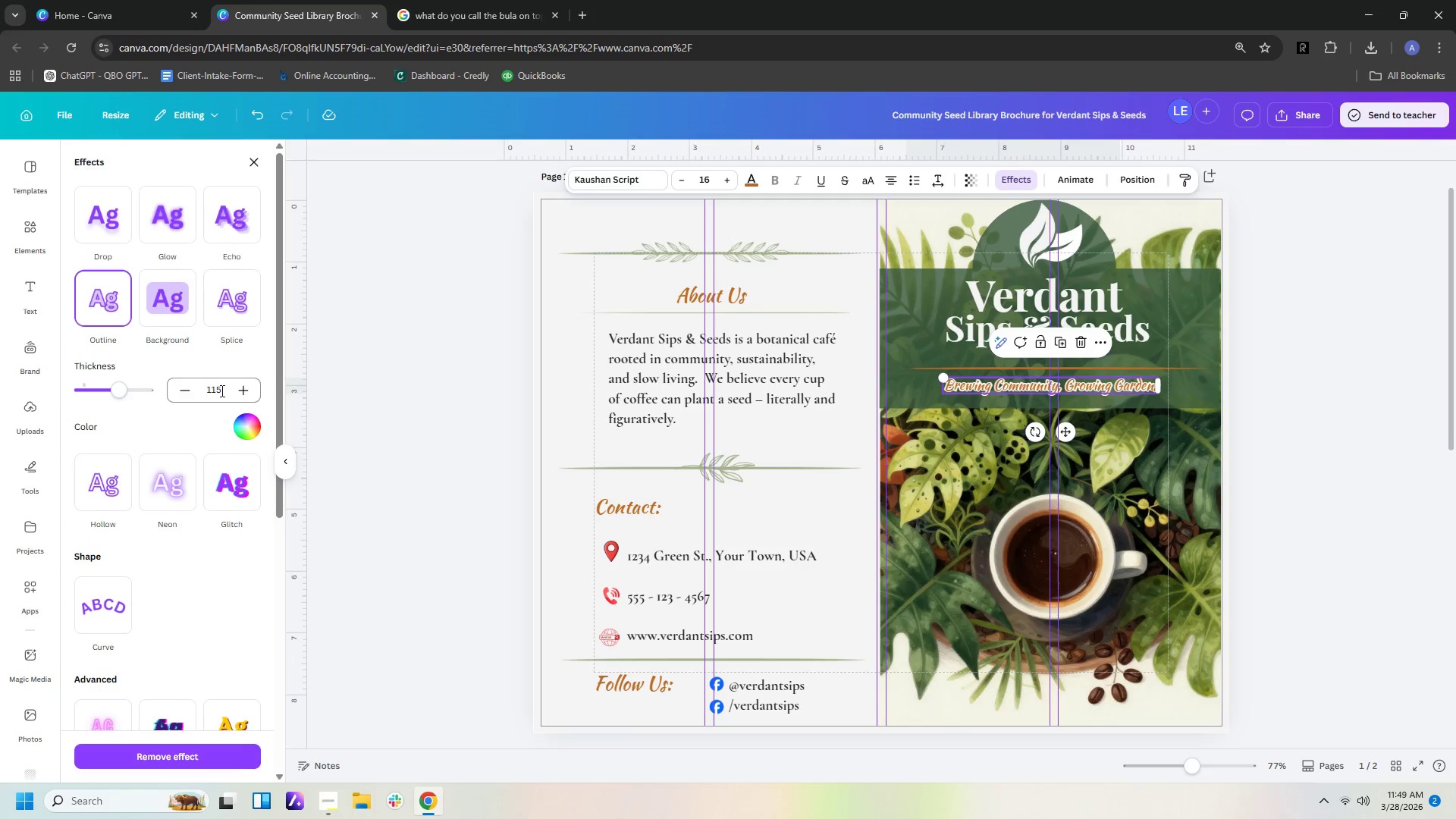 
left_click([221, 391])
 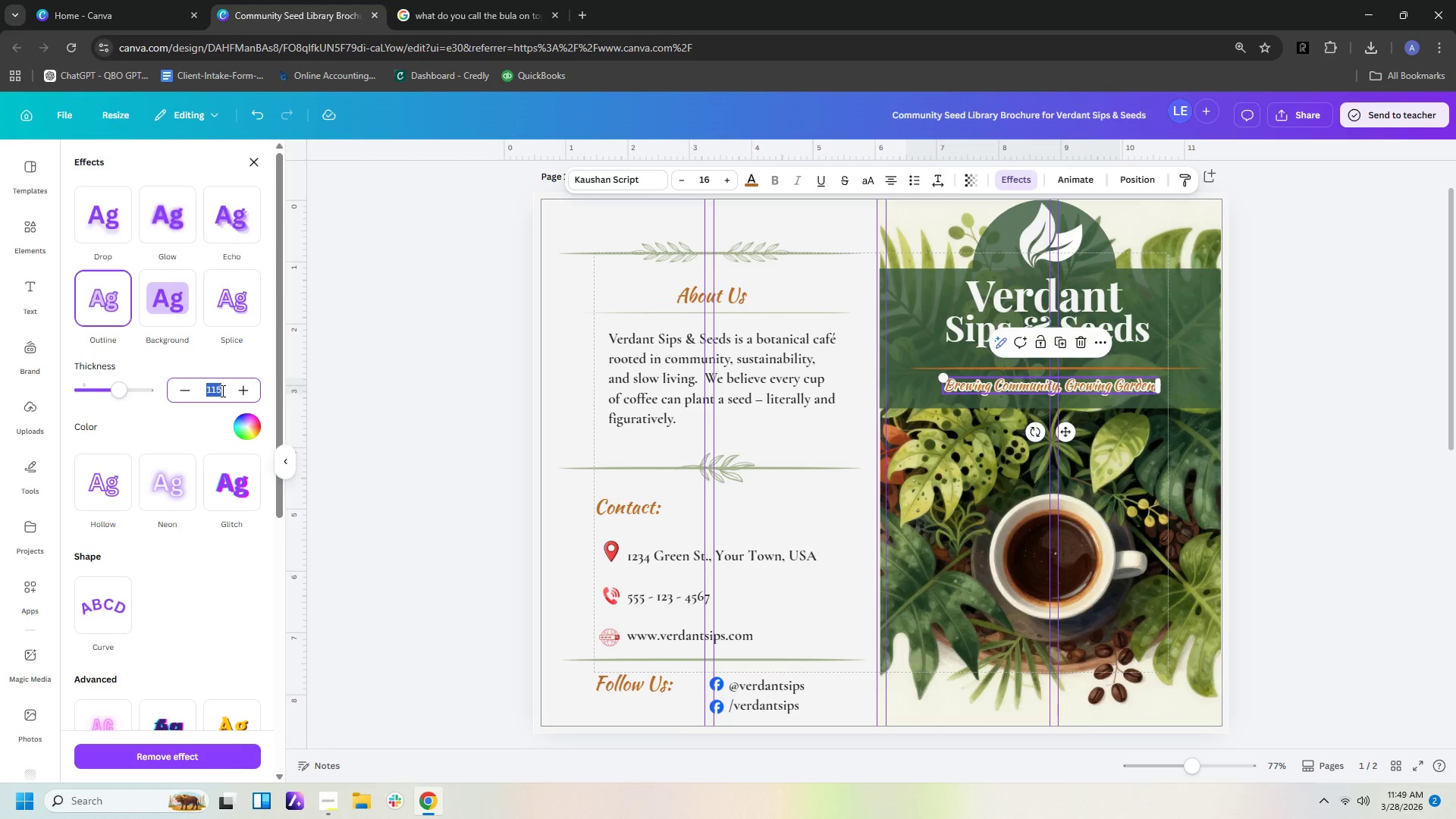 
type(100)
 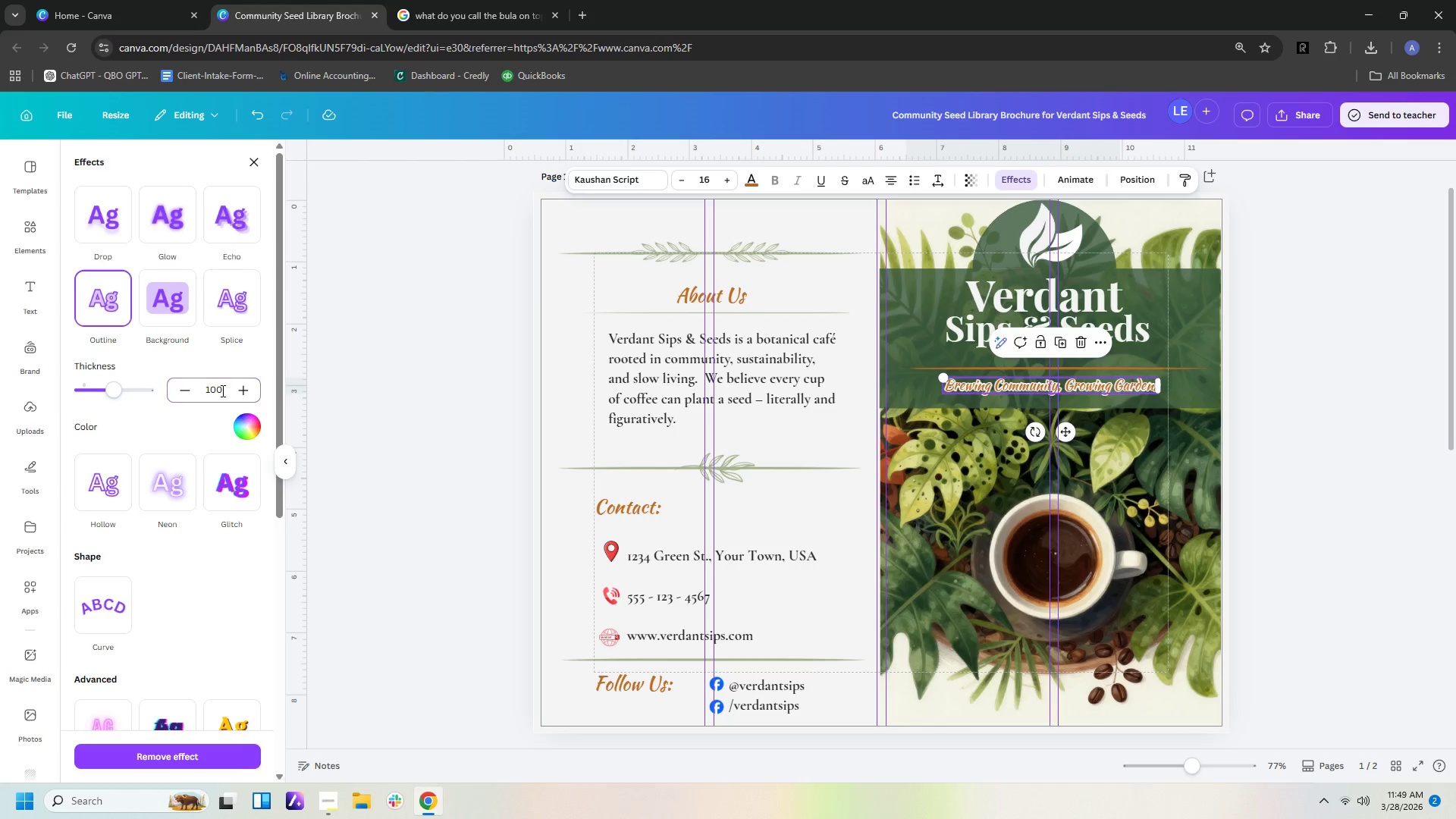 
key(Enter)
 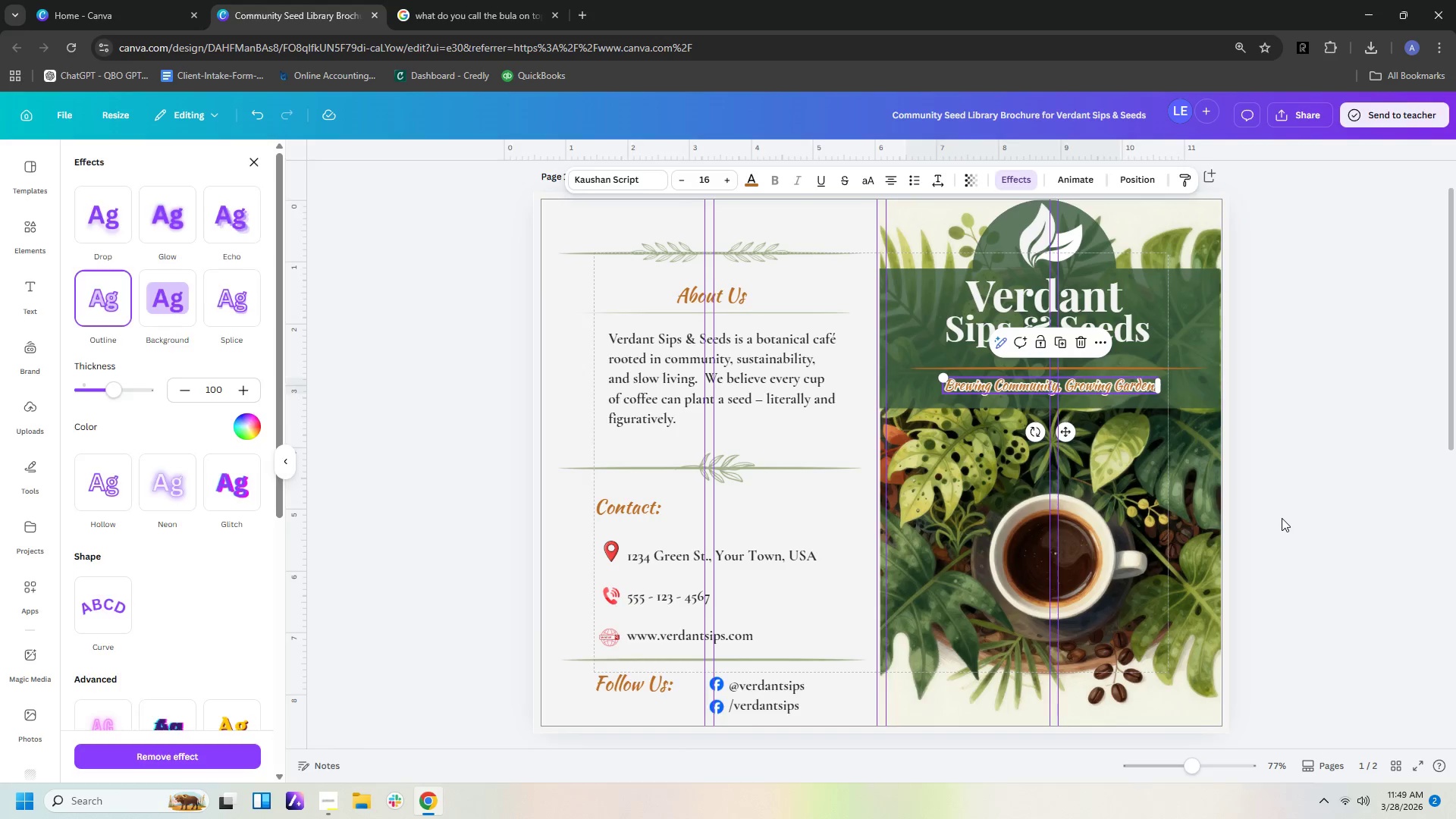 
double_click([1301, 514])
 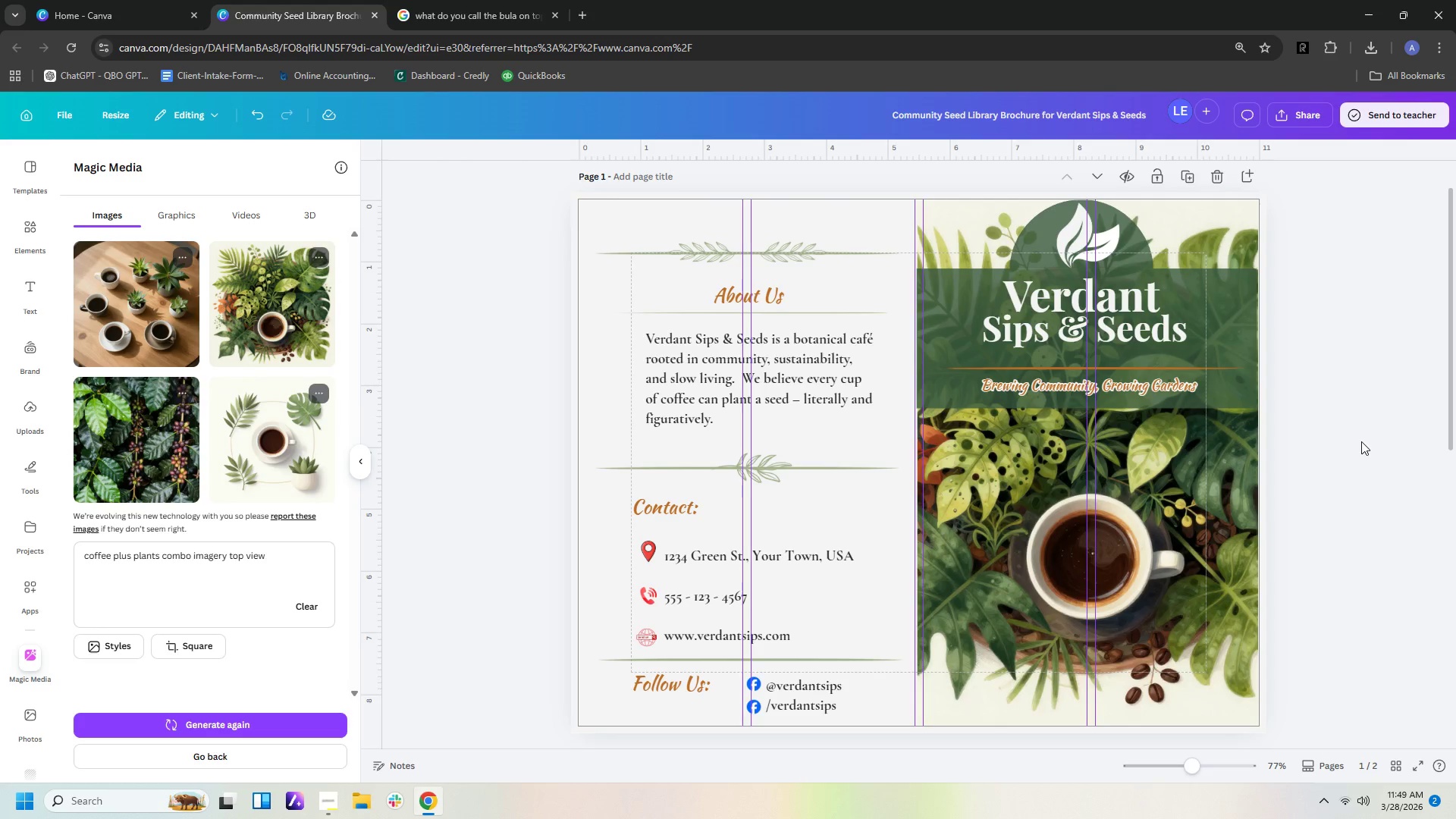 
wait(5.81)
 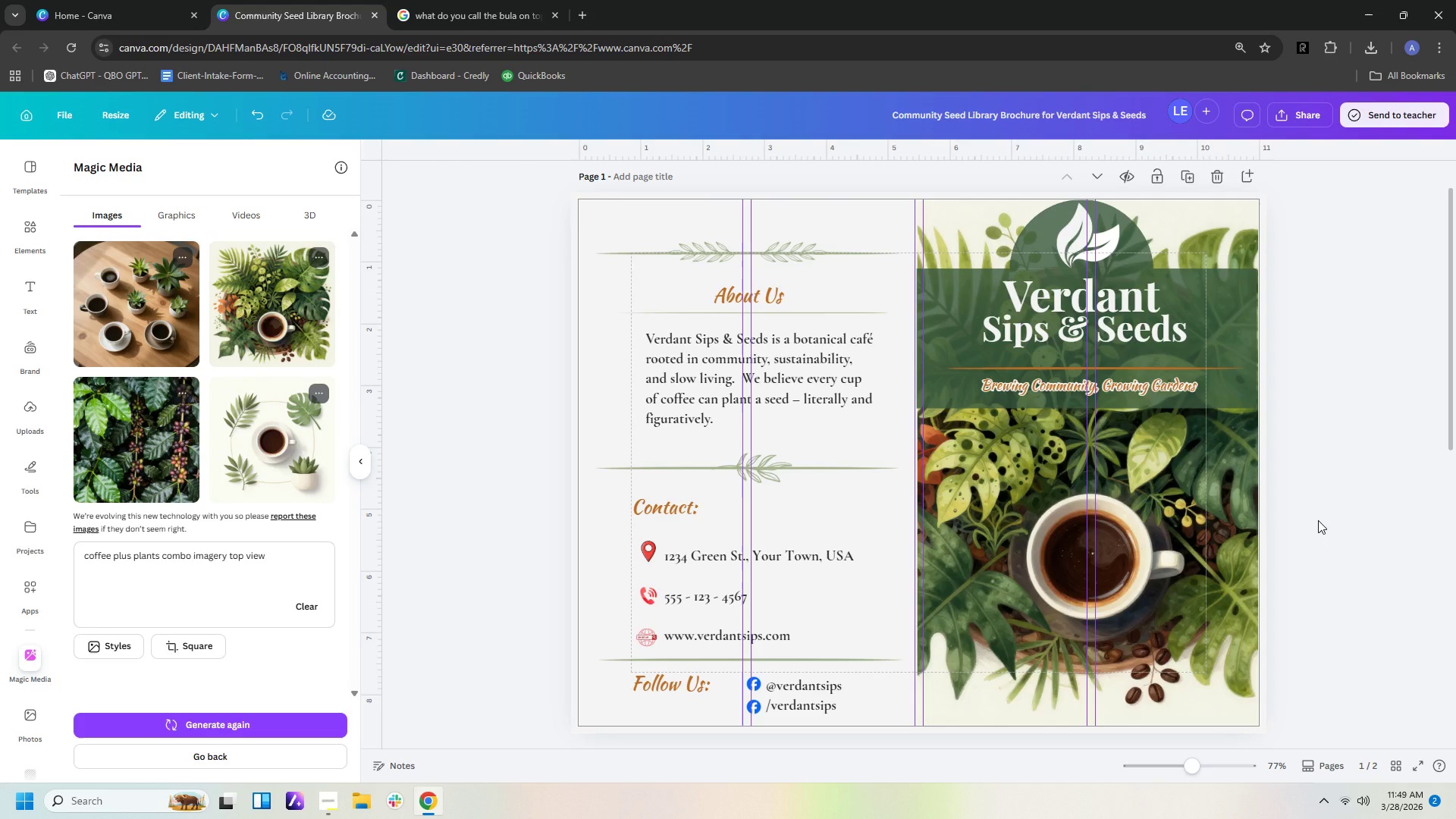 
left_click([1134, 309])
 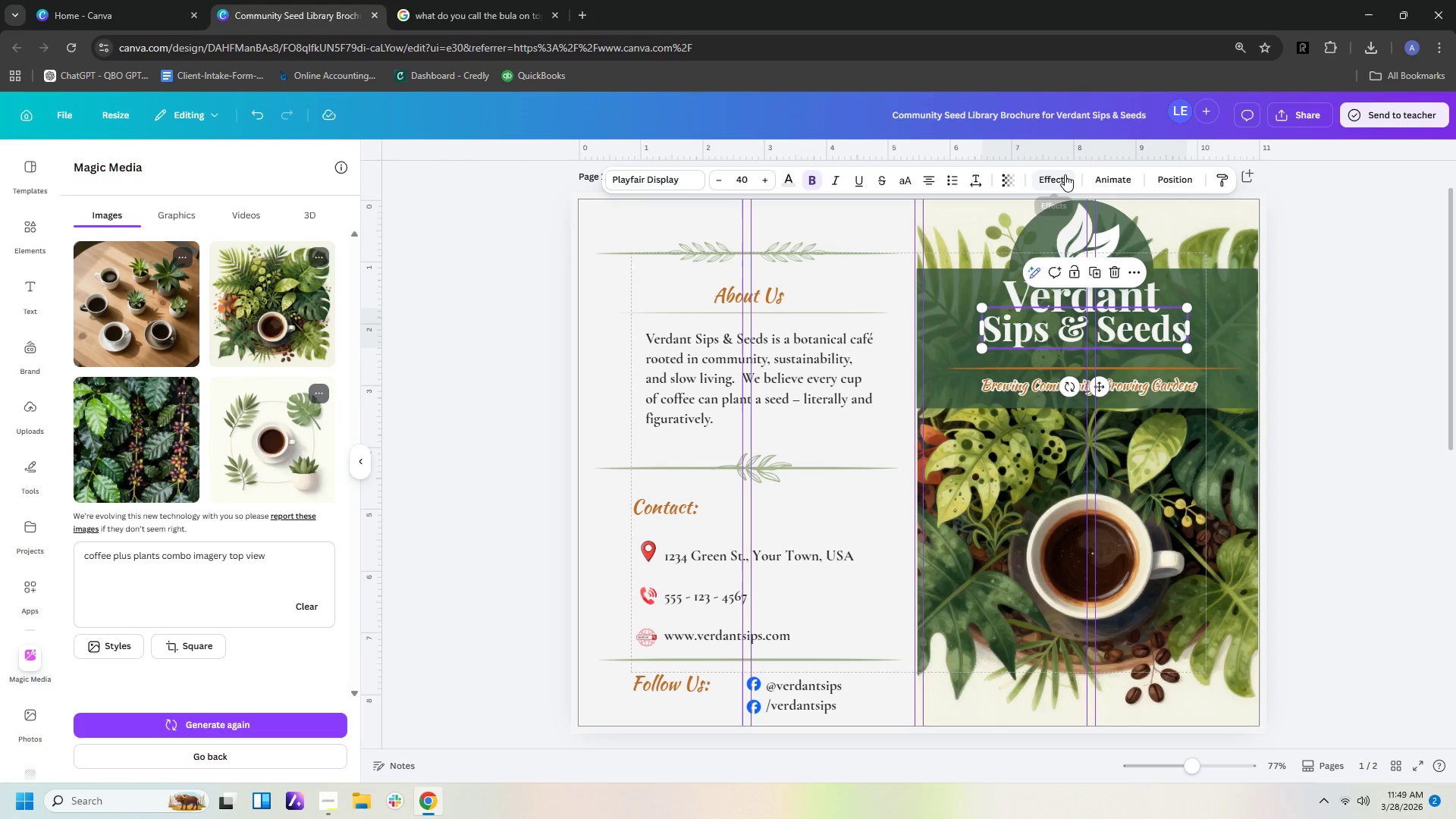 
left_click([1065, 174])
 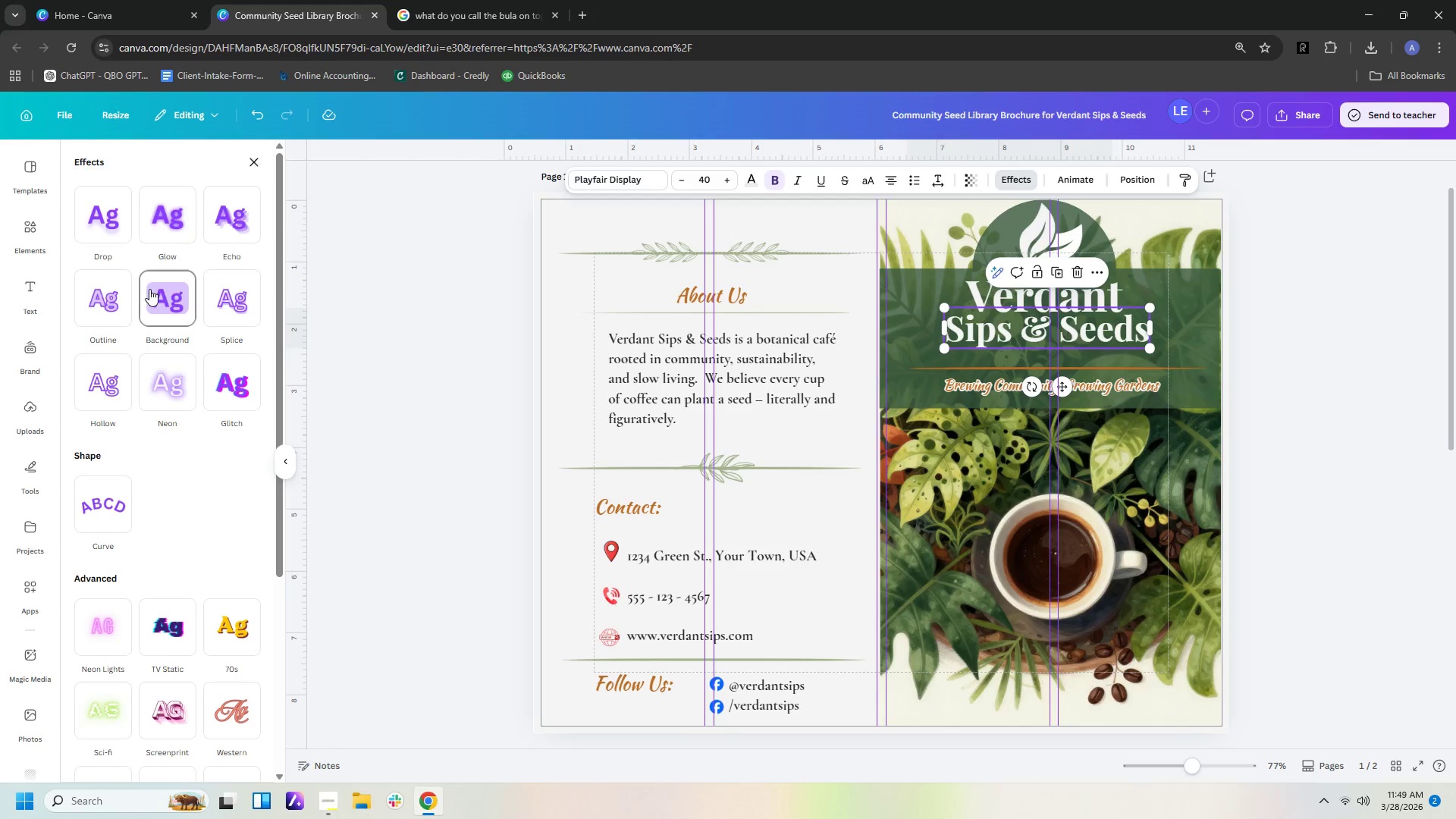 
left_click([114, 293])
 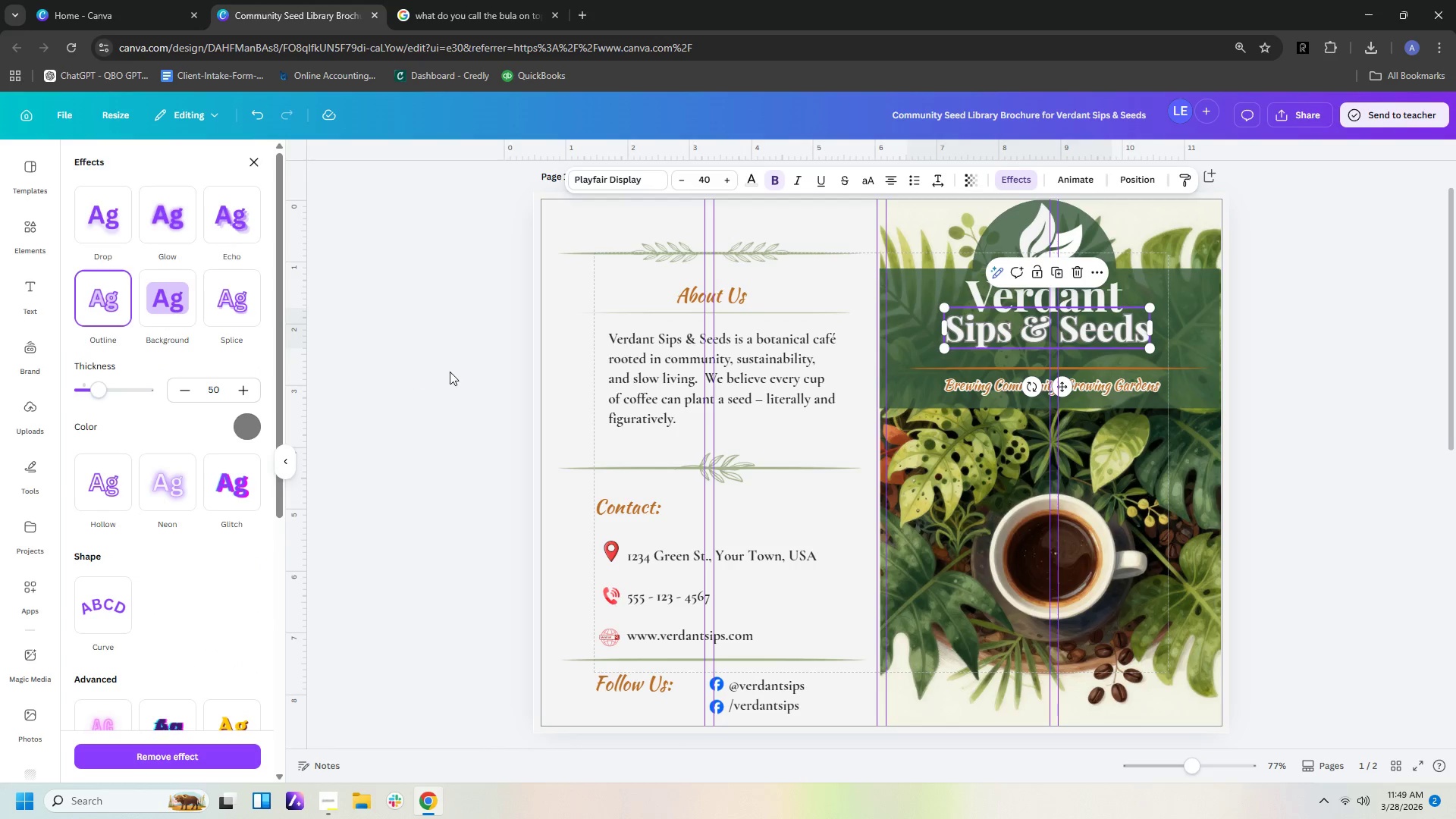 
left_click([245, 418])
 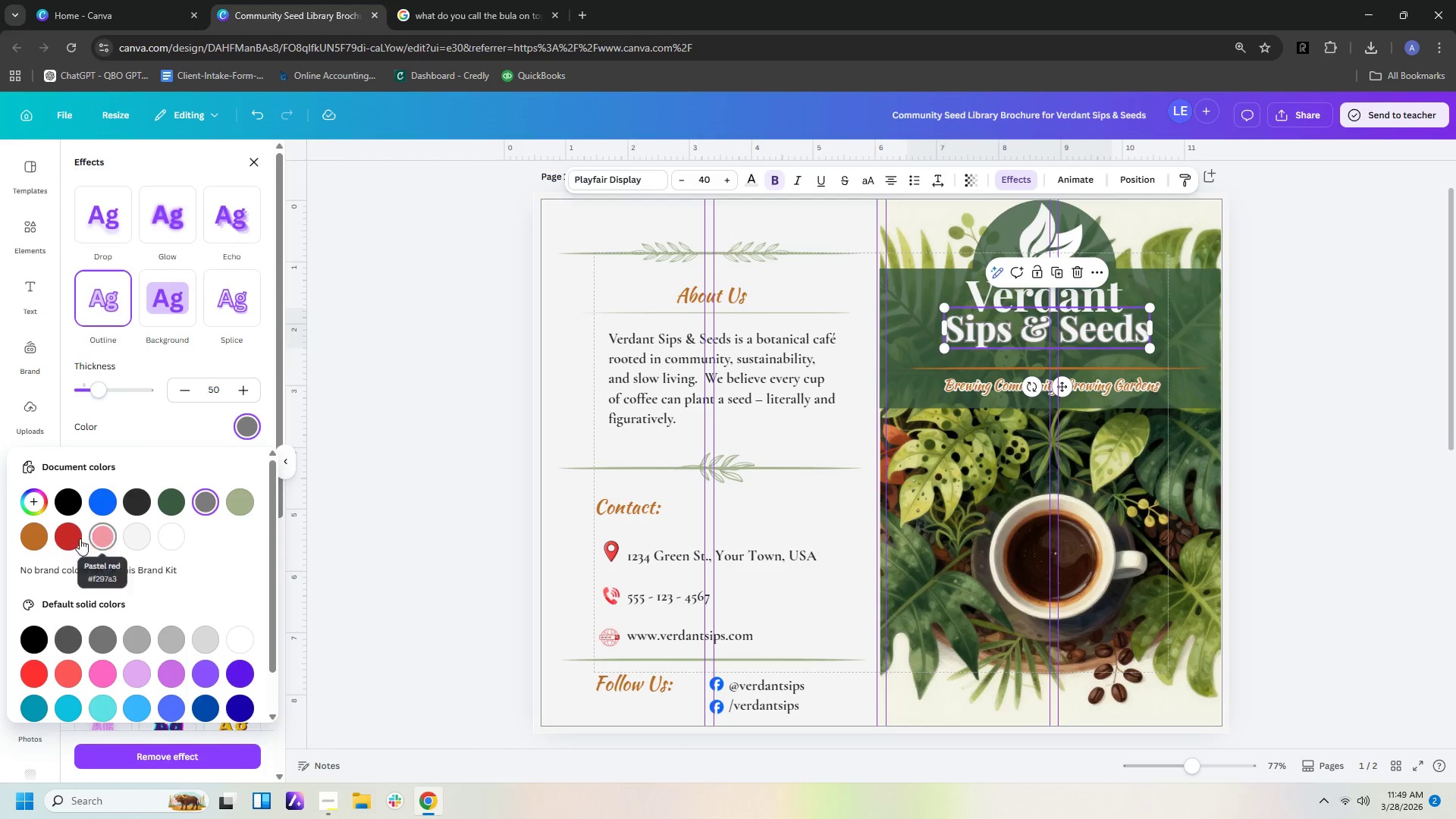 
left_click([35, 537])
 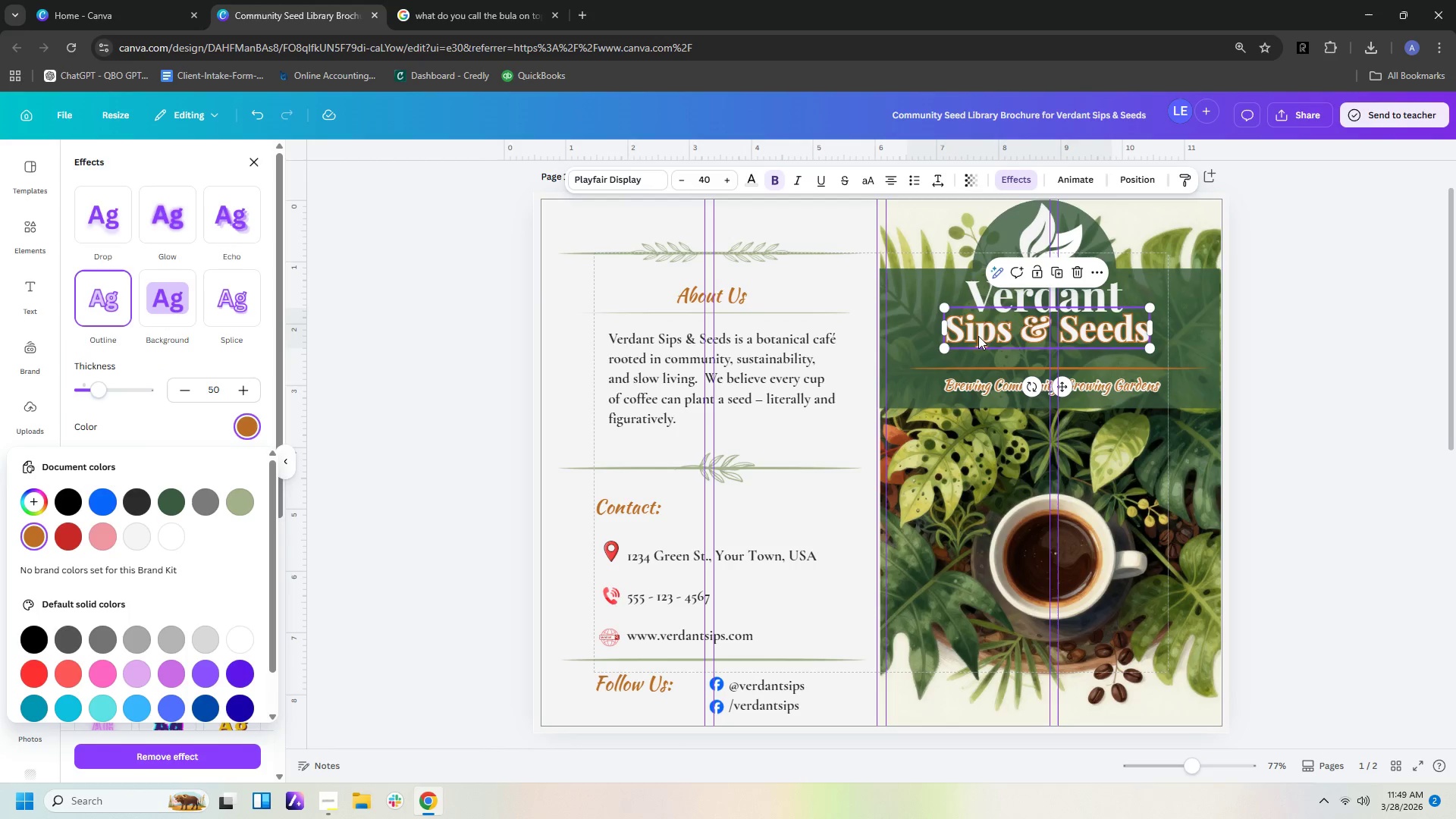 
left_click([991, 294])
 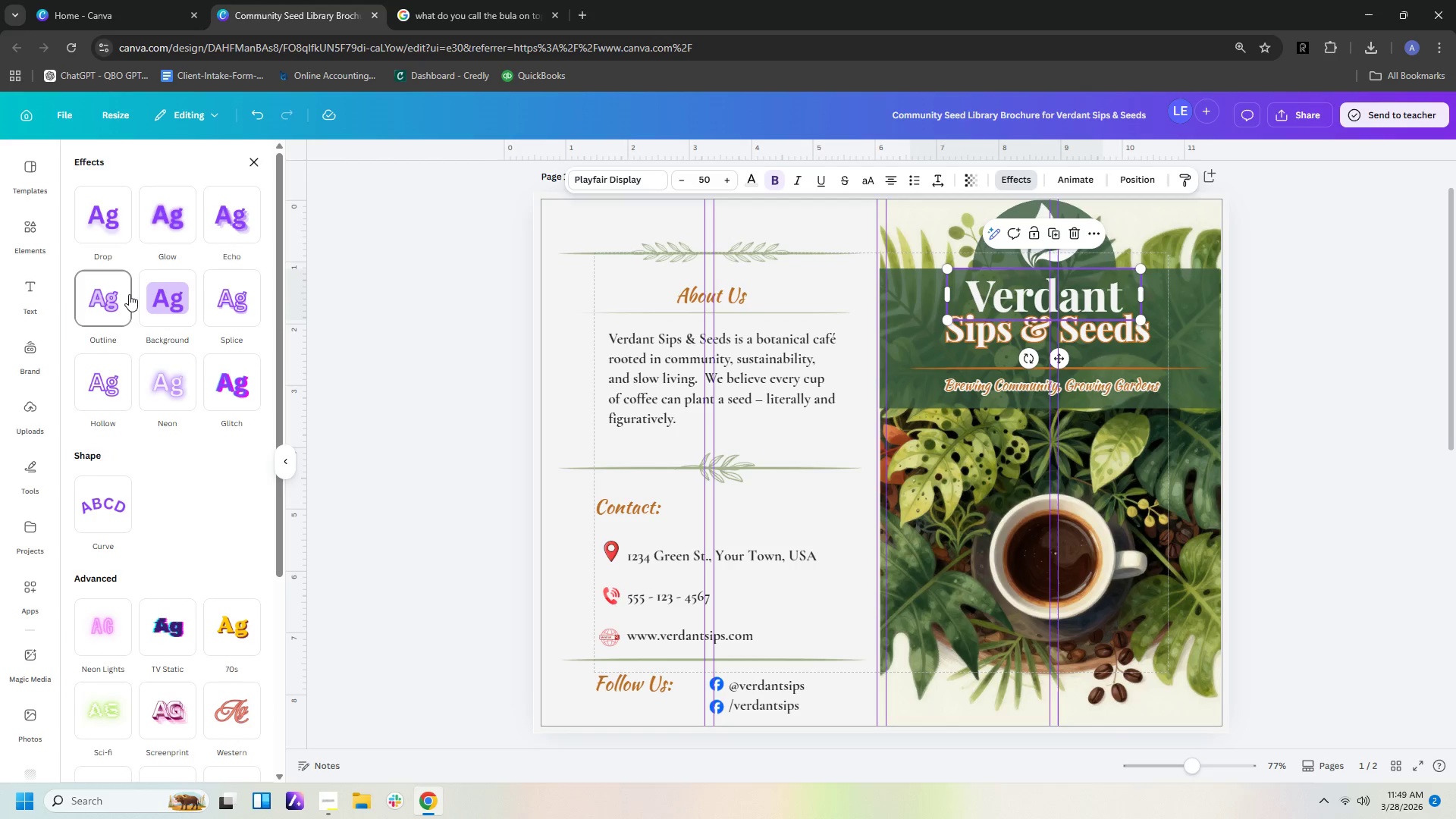 
left_click([115, 293])
 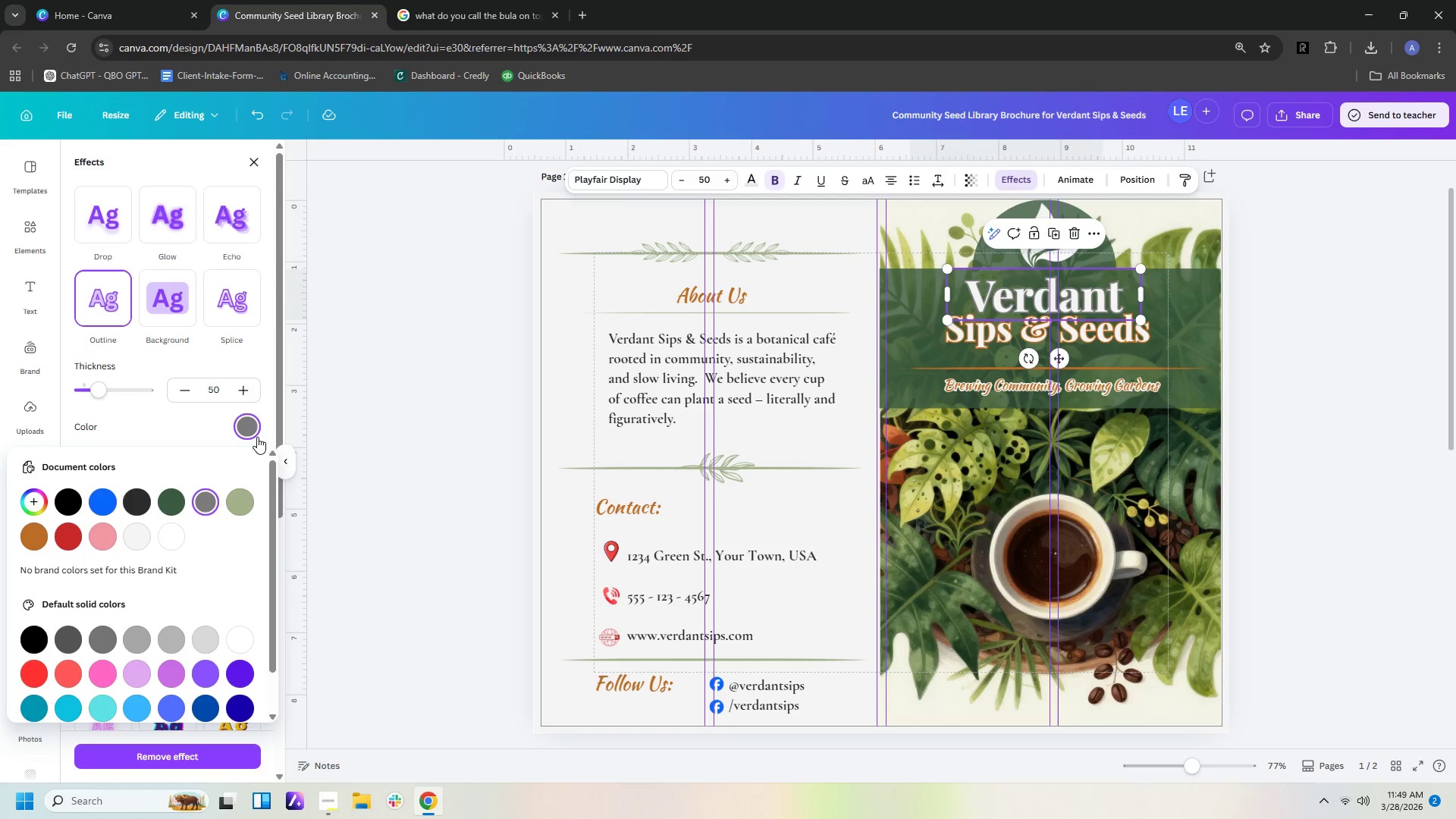 
left_click([248, 428])
 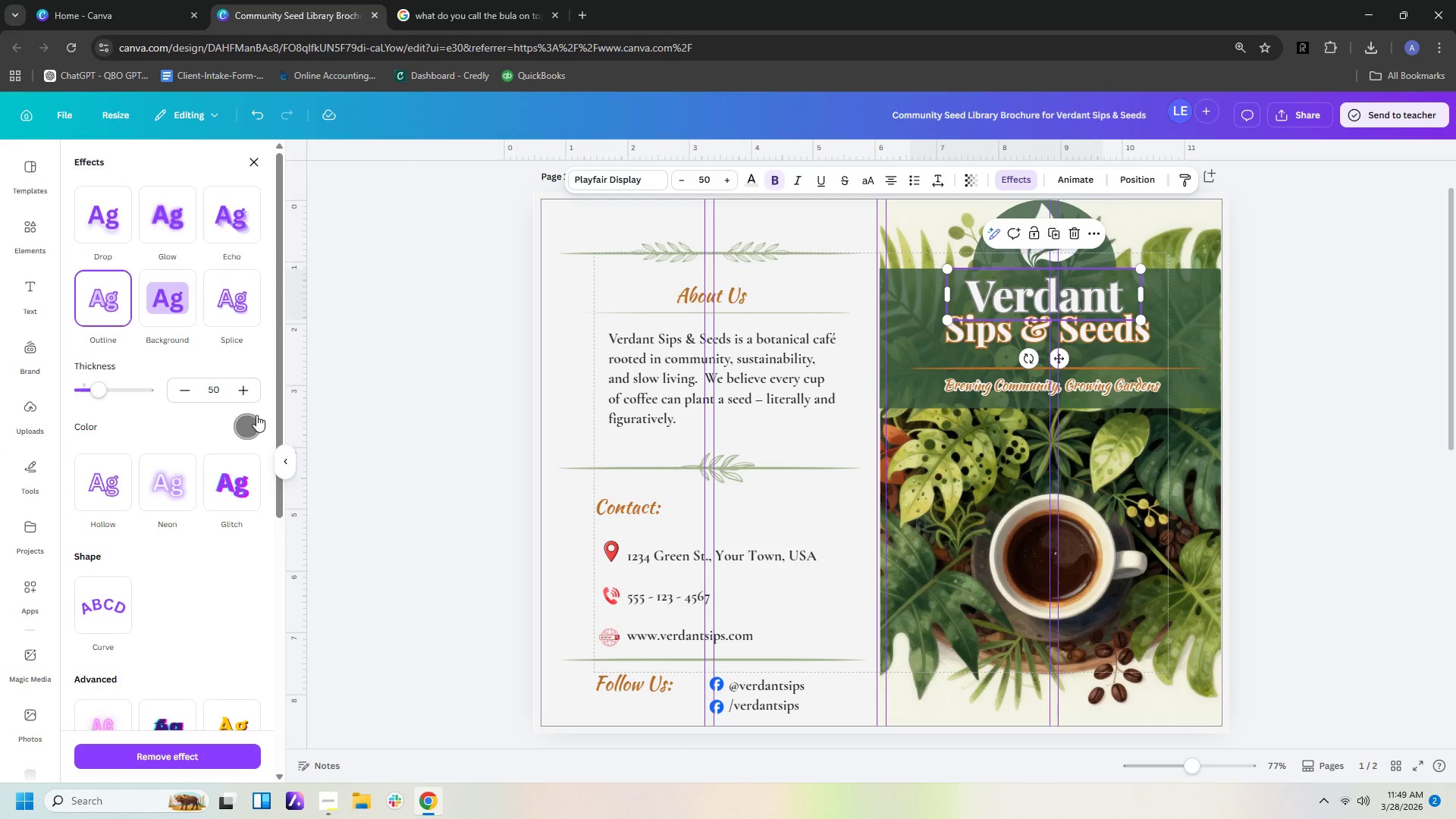 
left_click([254, 418])
 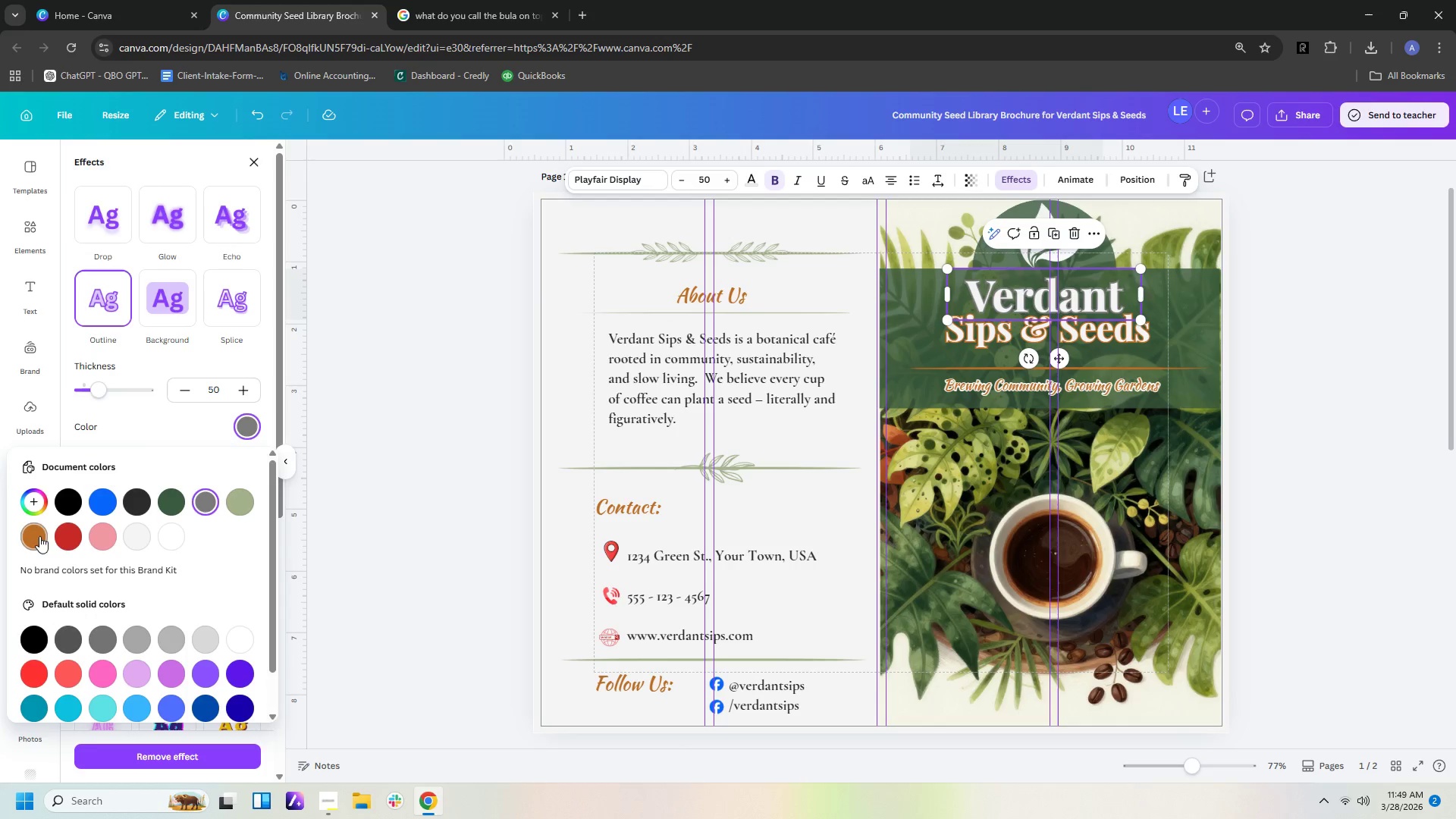 
left_click([31, 540])
 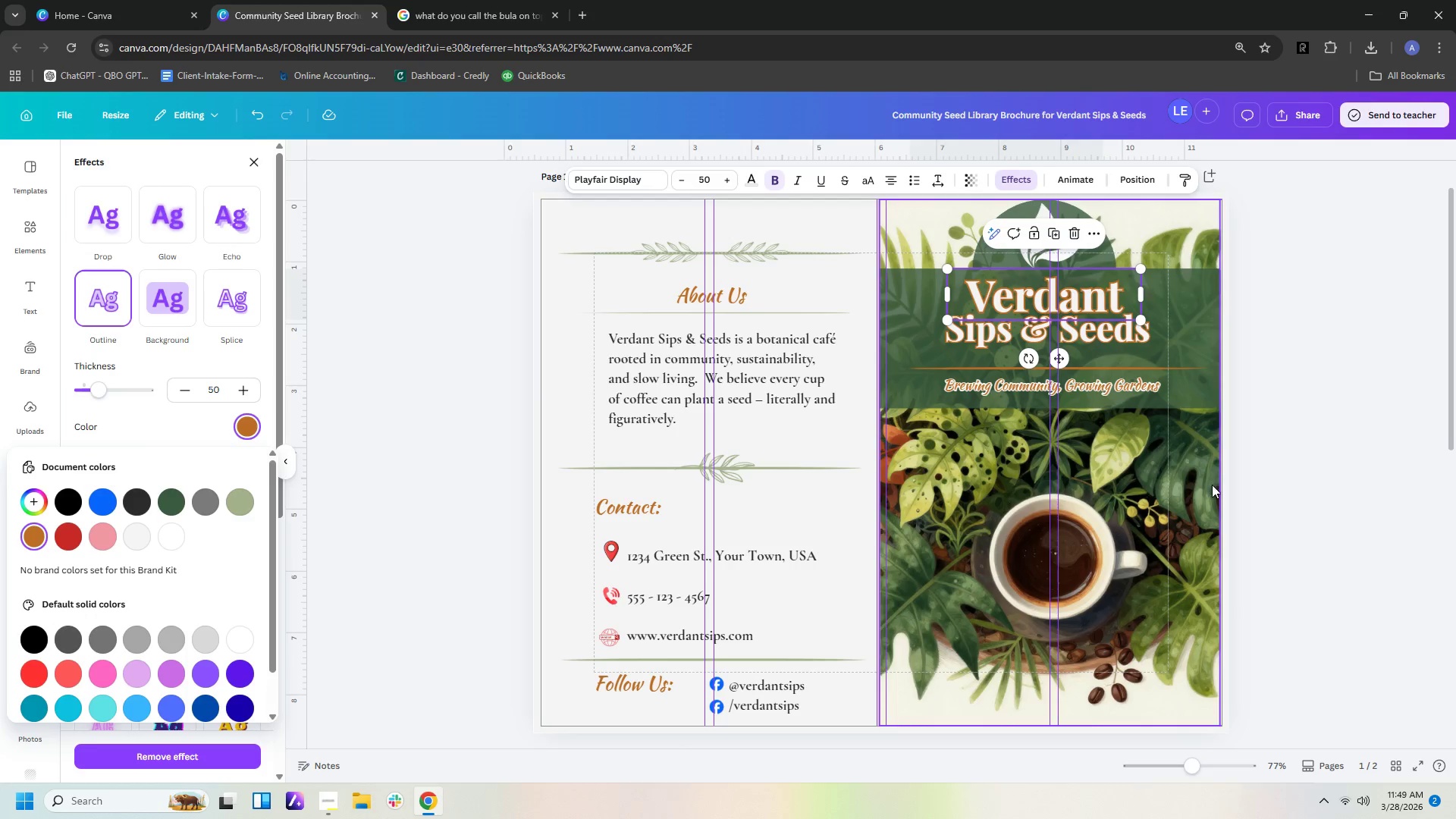 
left_click([1300, 476])
 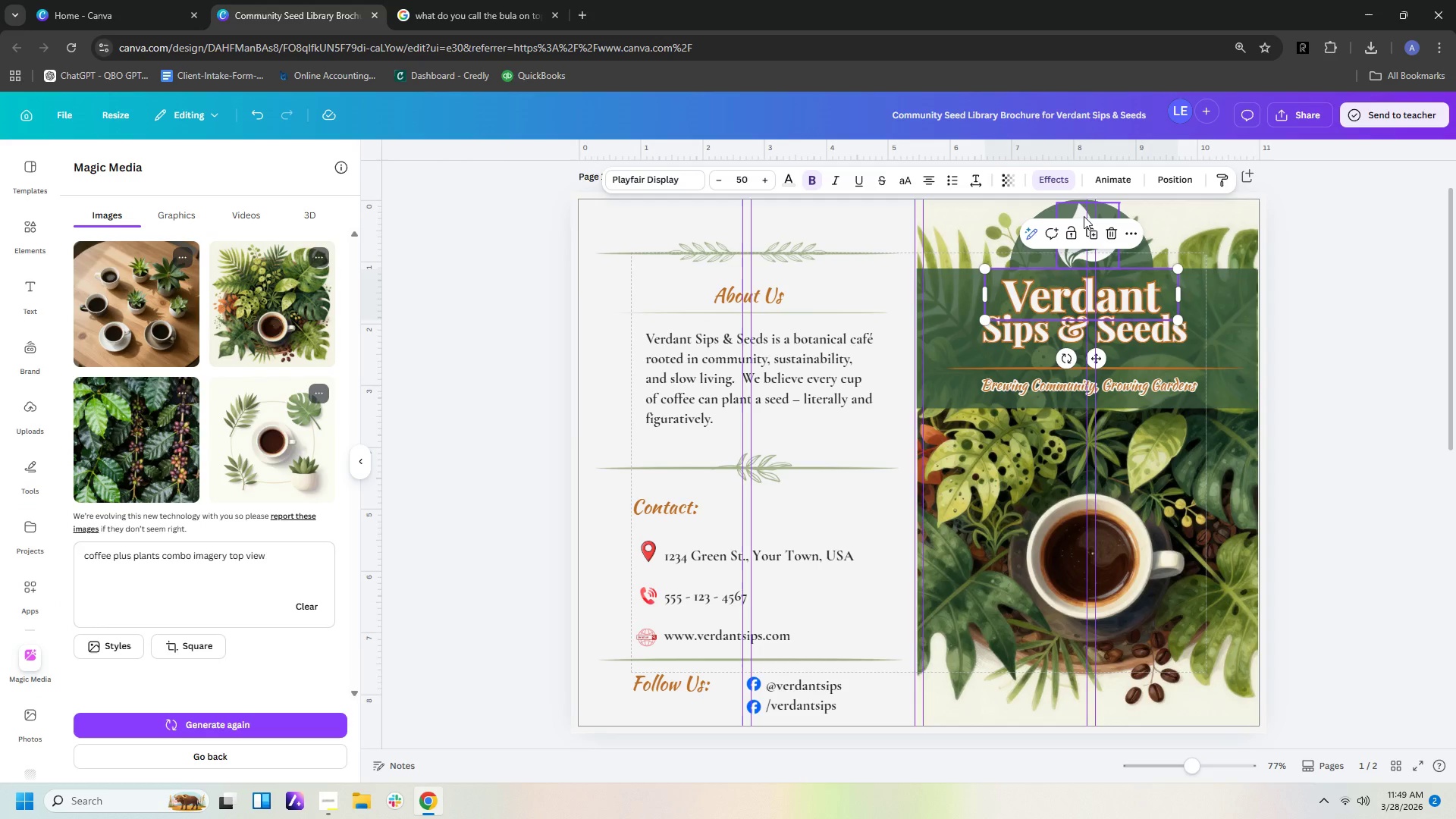 
left_click([1084, 214])
 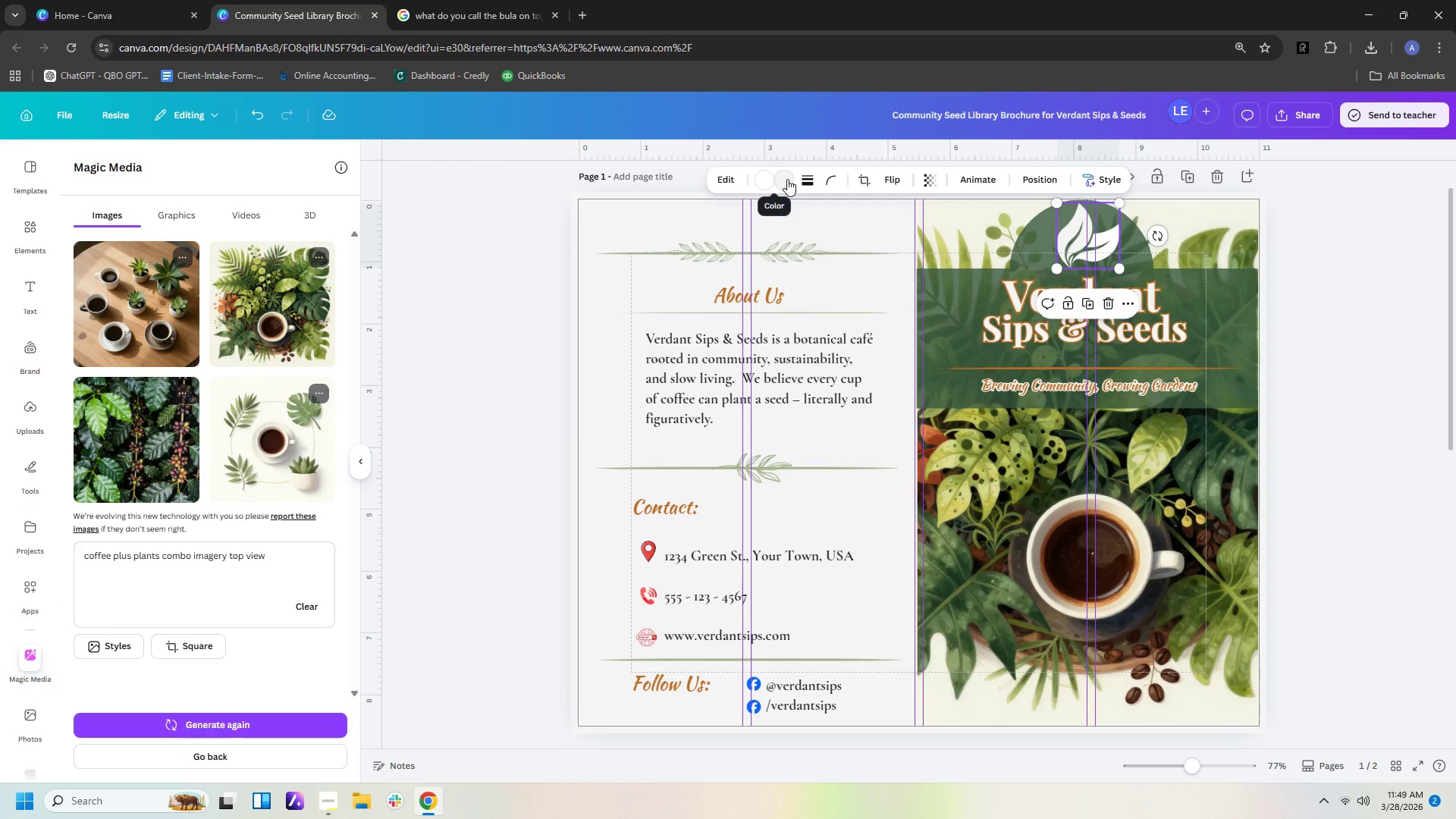 
left_click([1324, 379])
 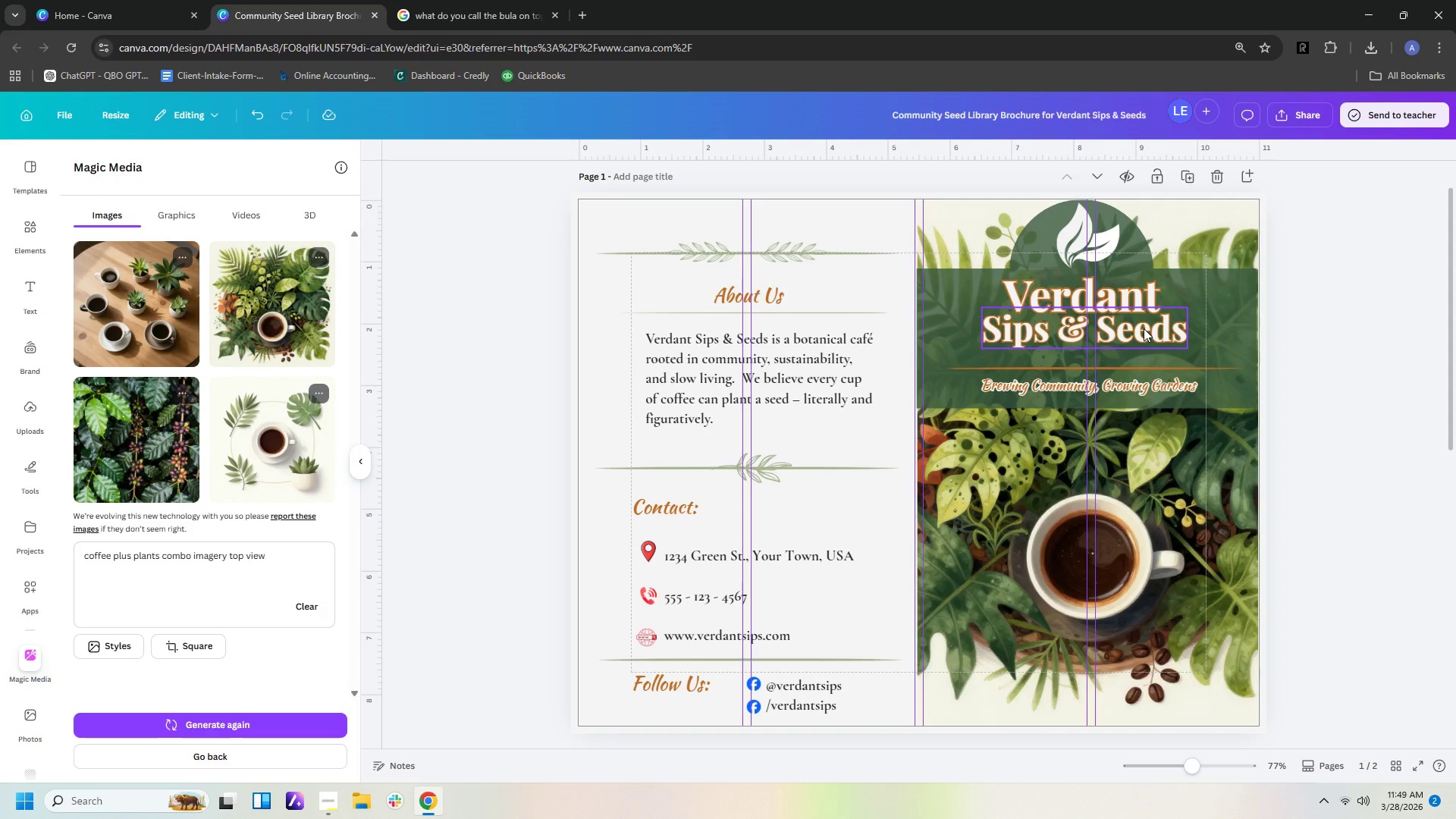 
left_click([1144, 328])
 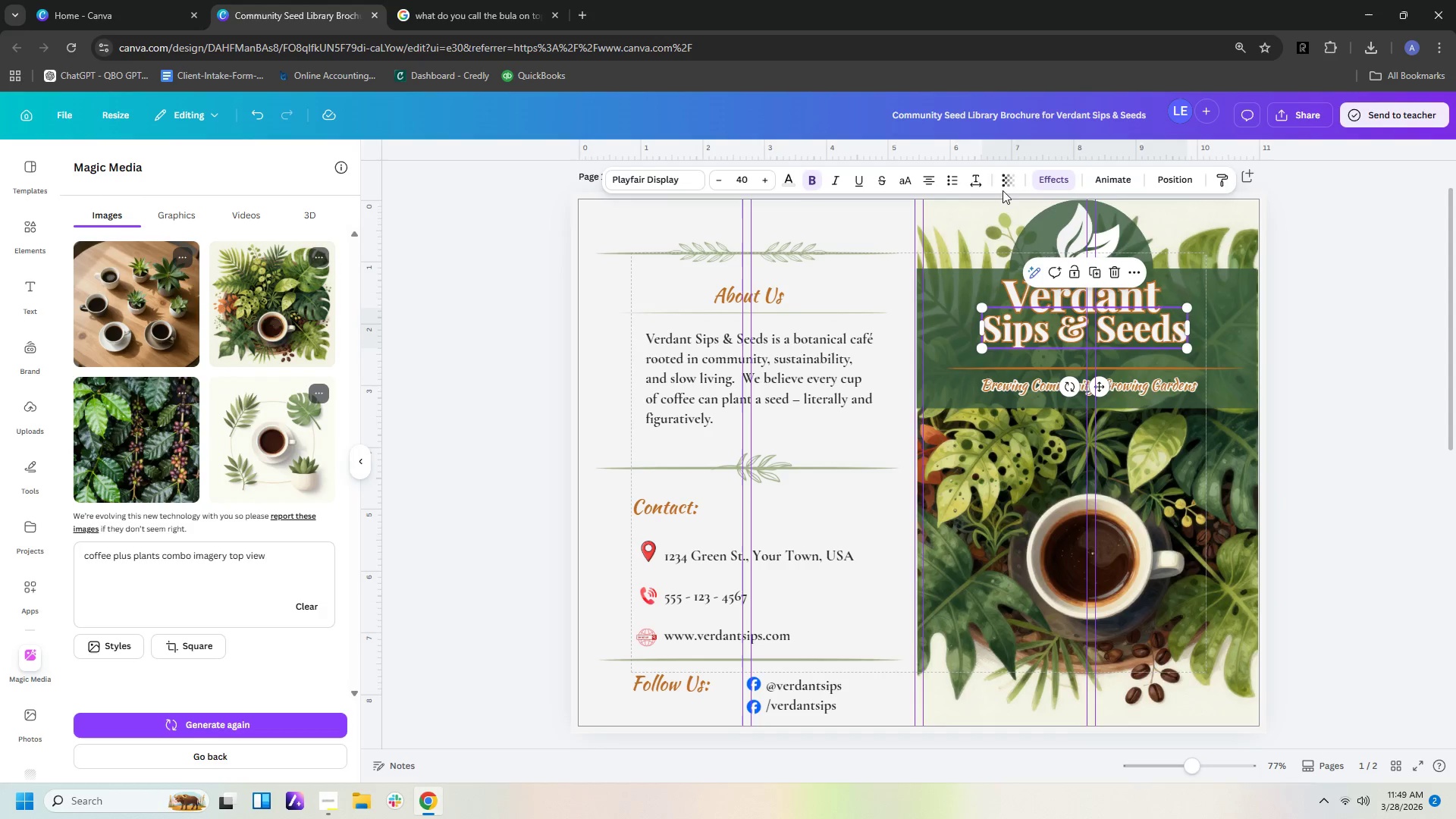 
left_click([1046, 183])
 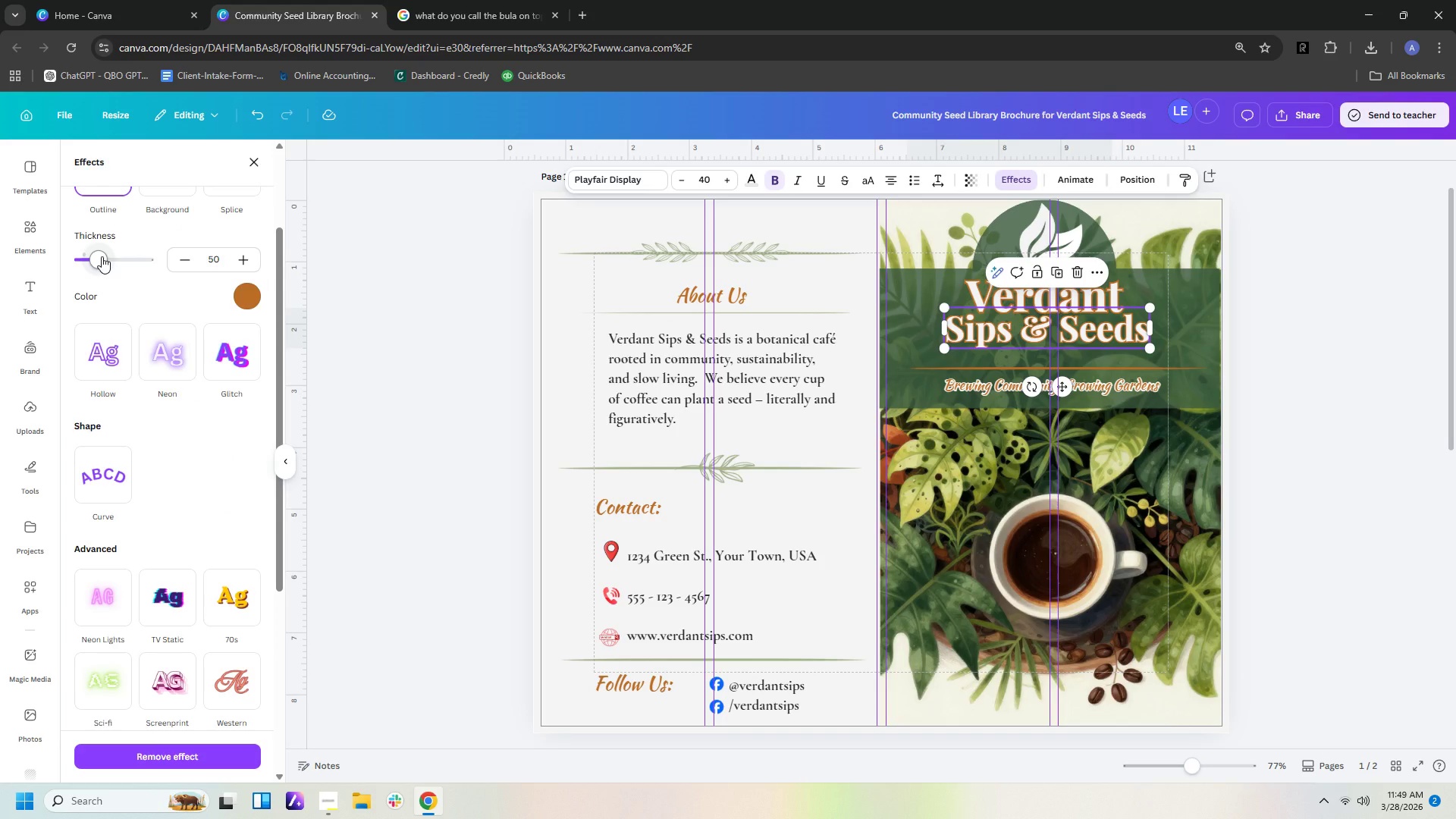 
left_click([205, 259])
 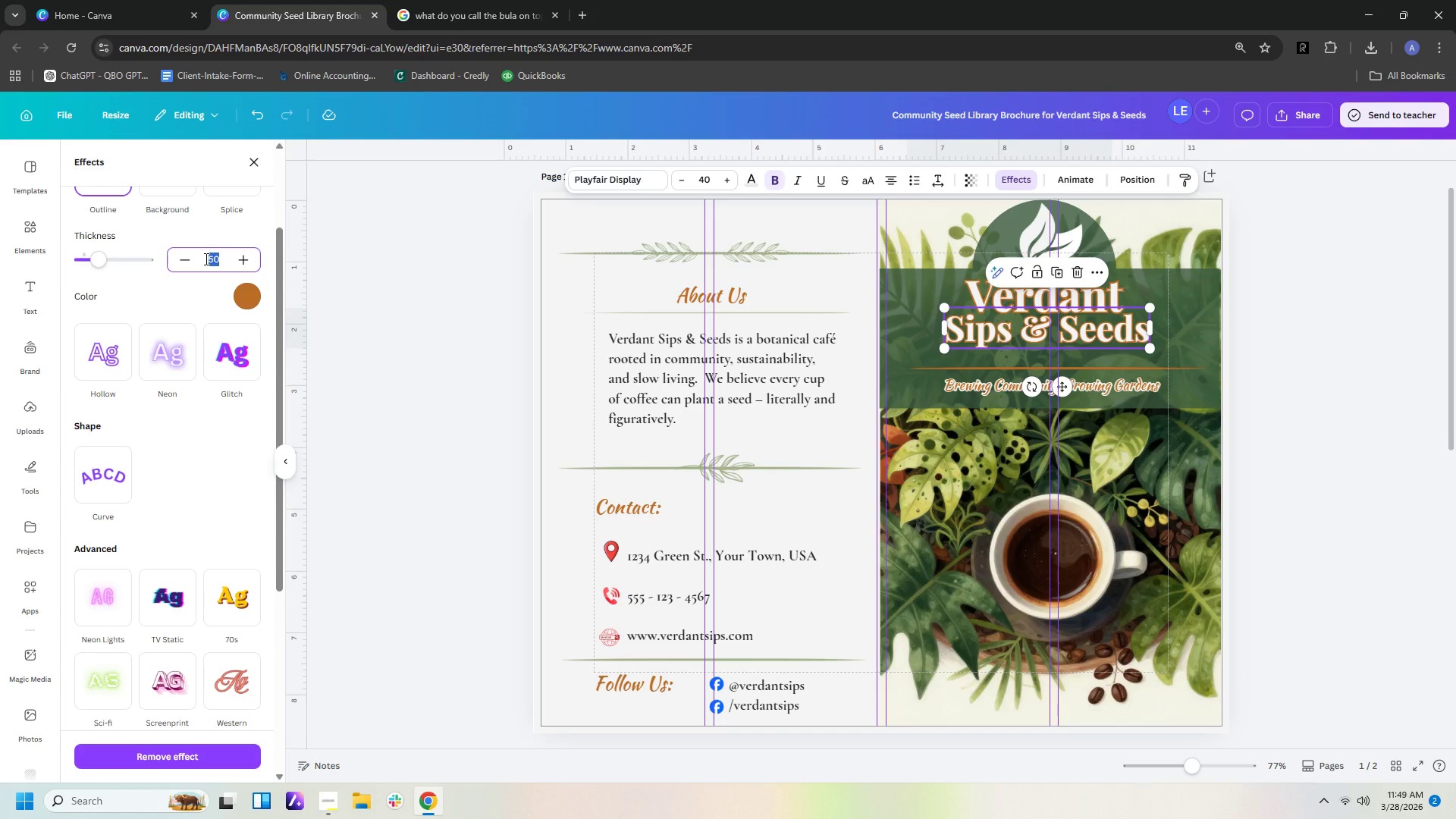 
type(10)
 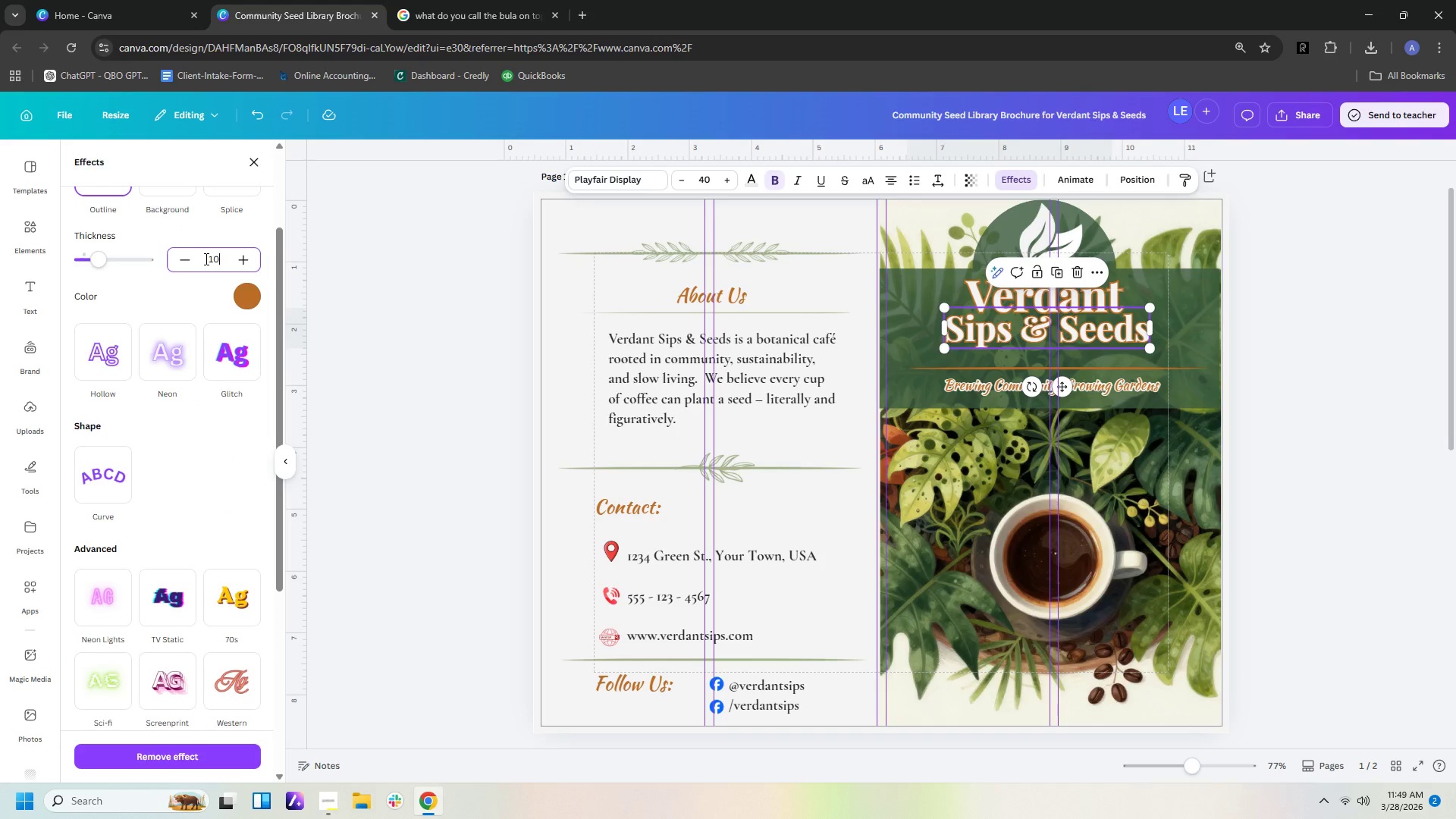 
key(Enter)
 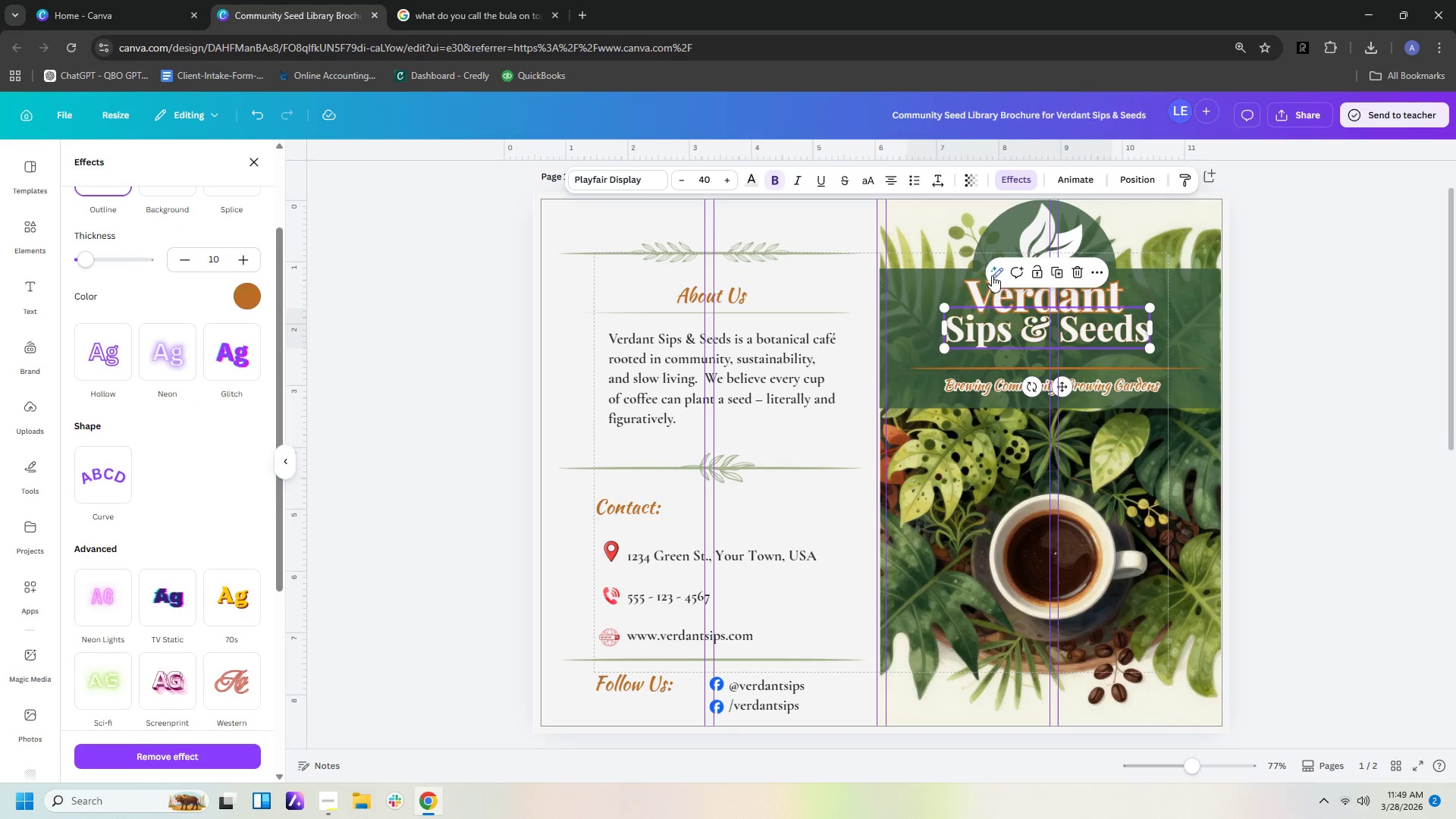 
left_click([971, 283])
 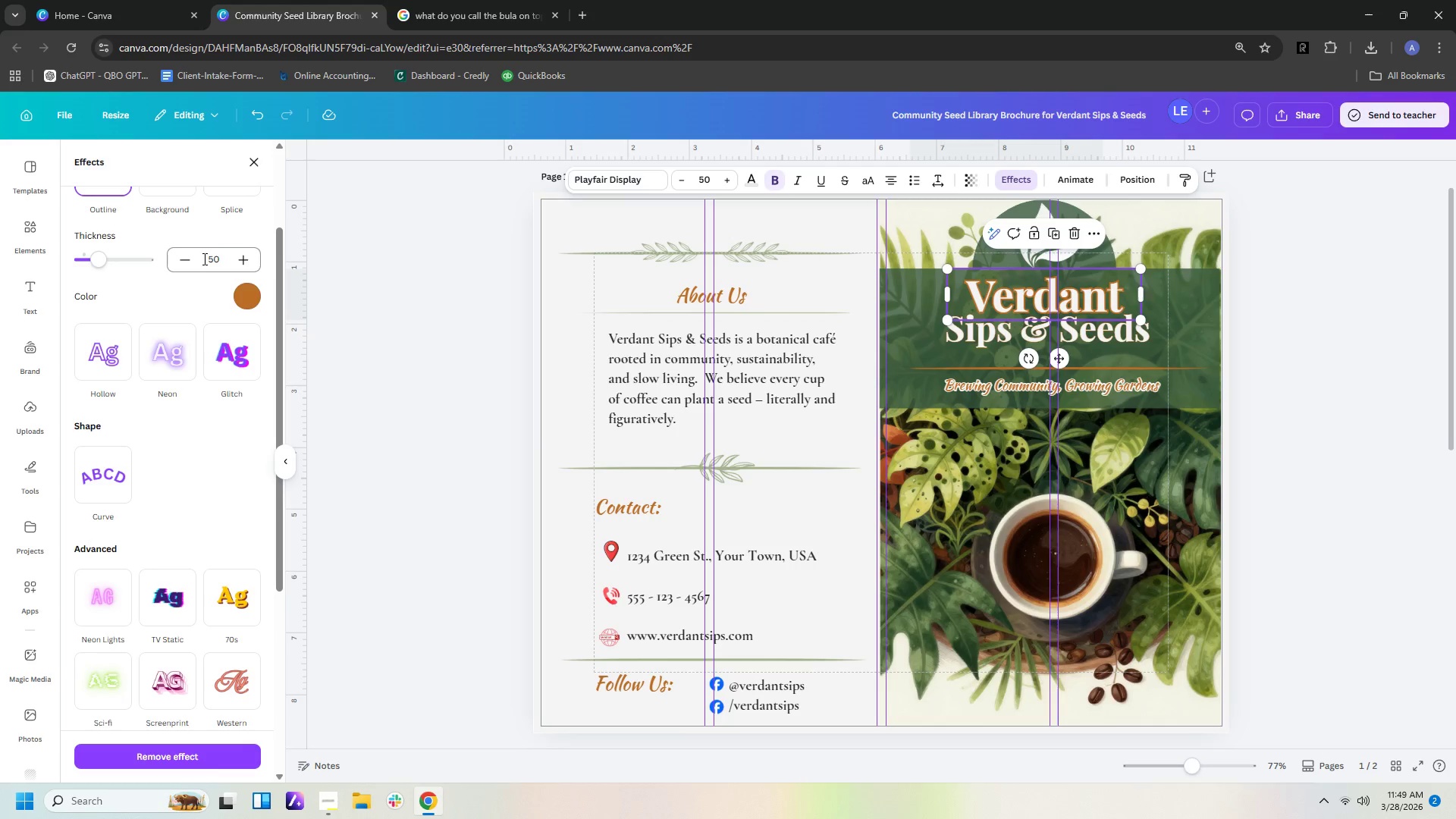 
left_click([218, 259])
 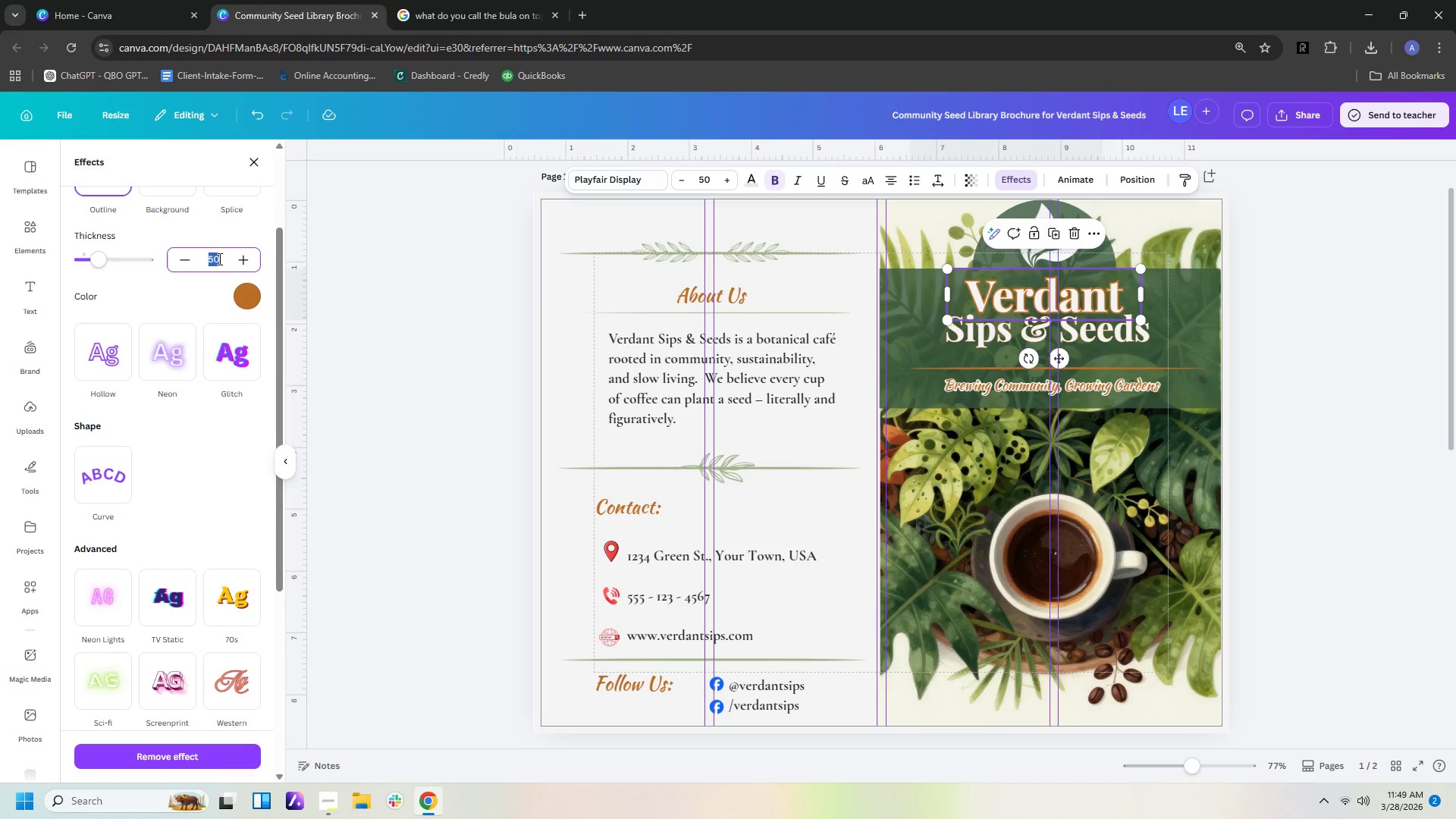 
type(10)
 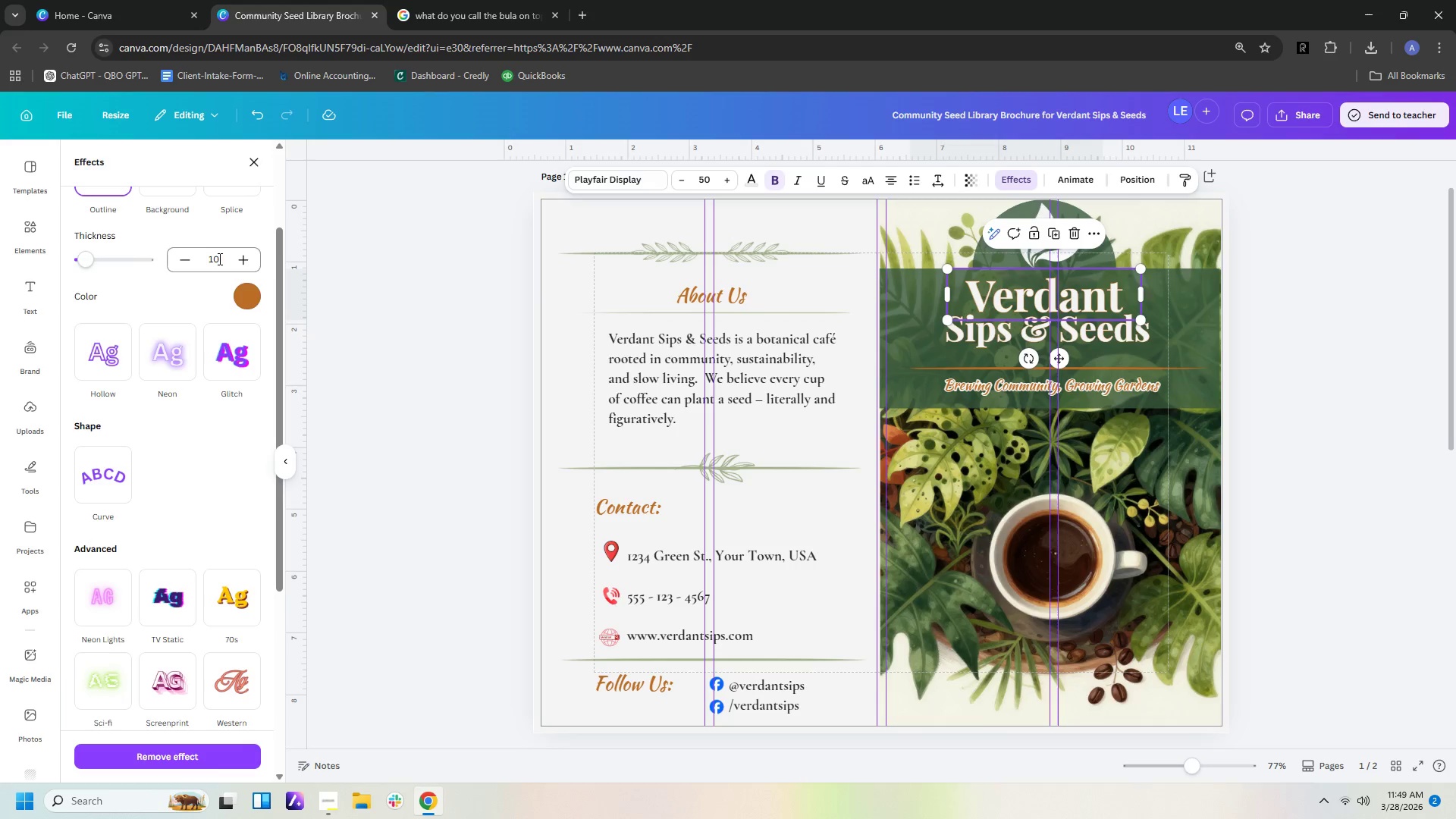 
key(Enter)
 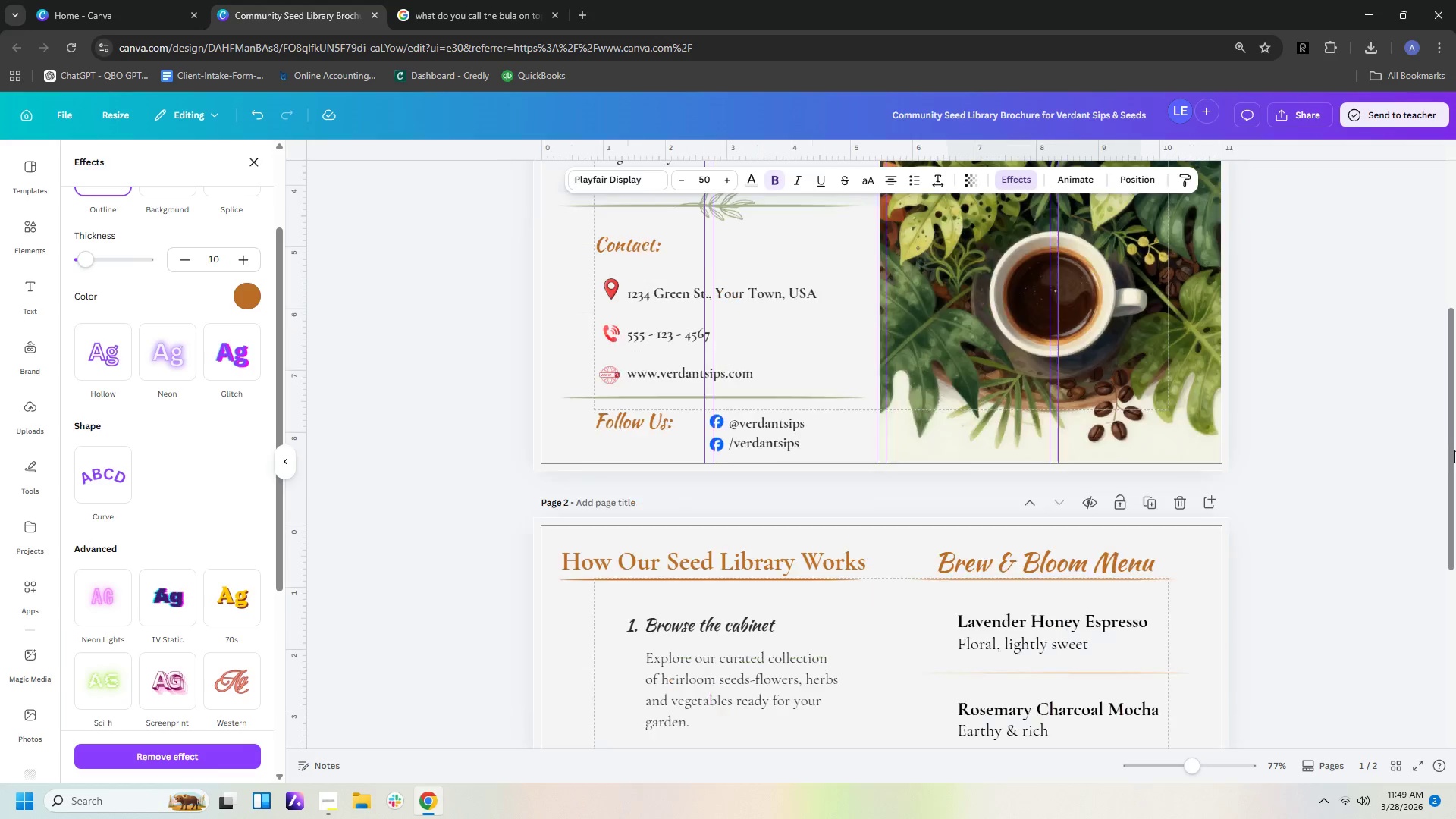 
left_click([1414, 467])
 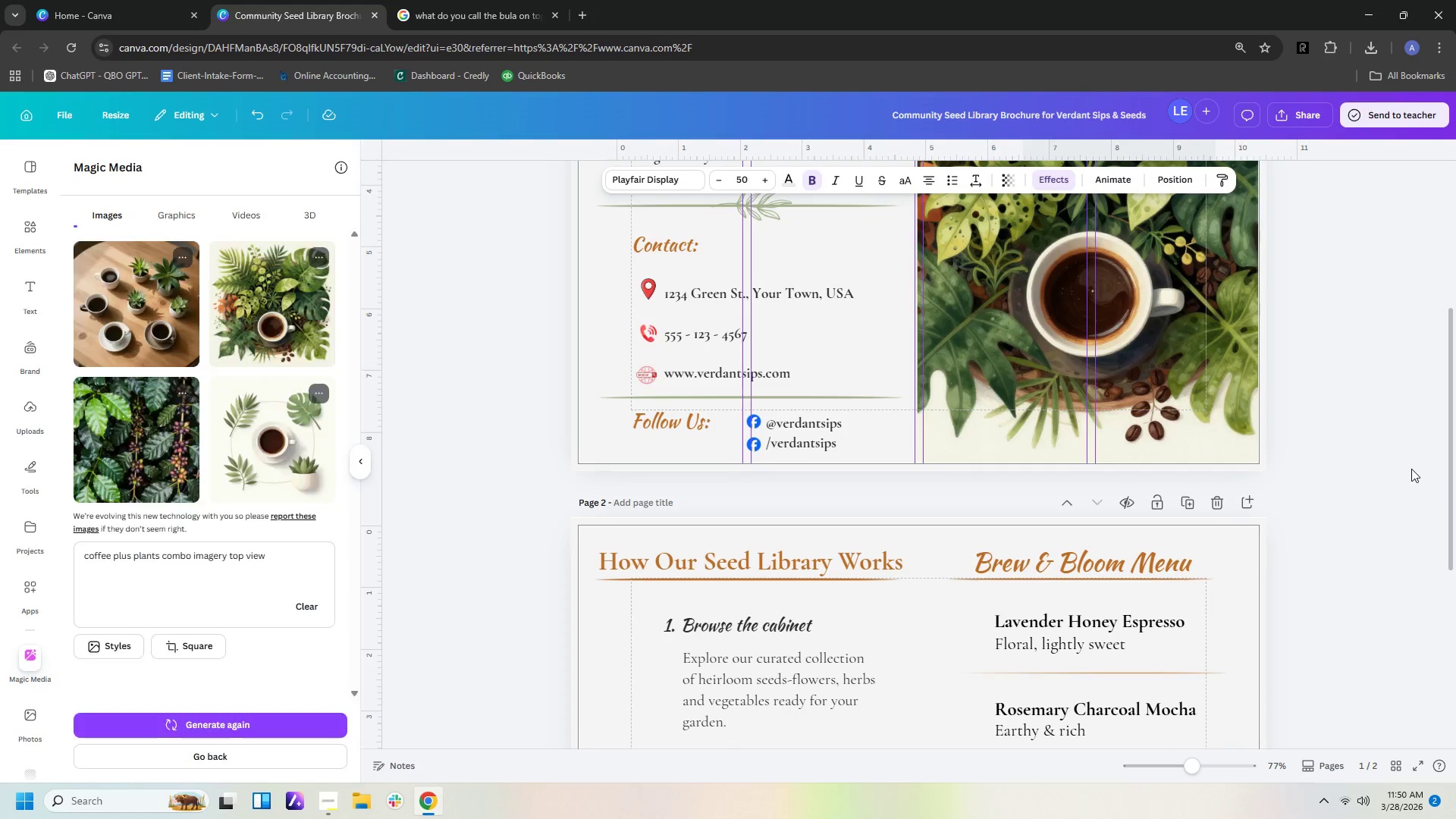 
scroll: coordinate [1411, 466], scroll_direction: up, amount: 4.0
 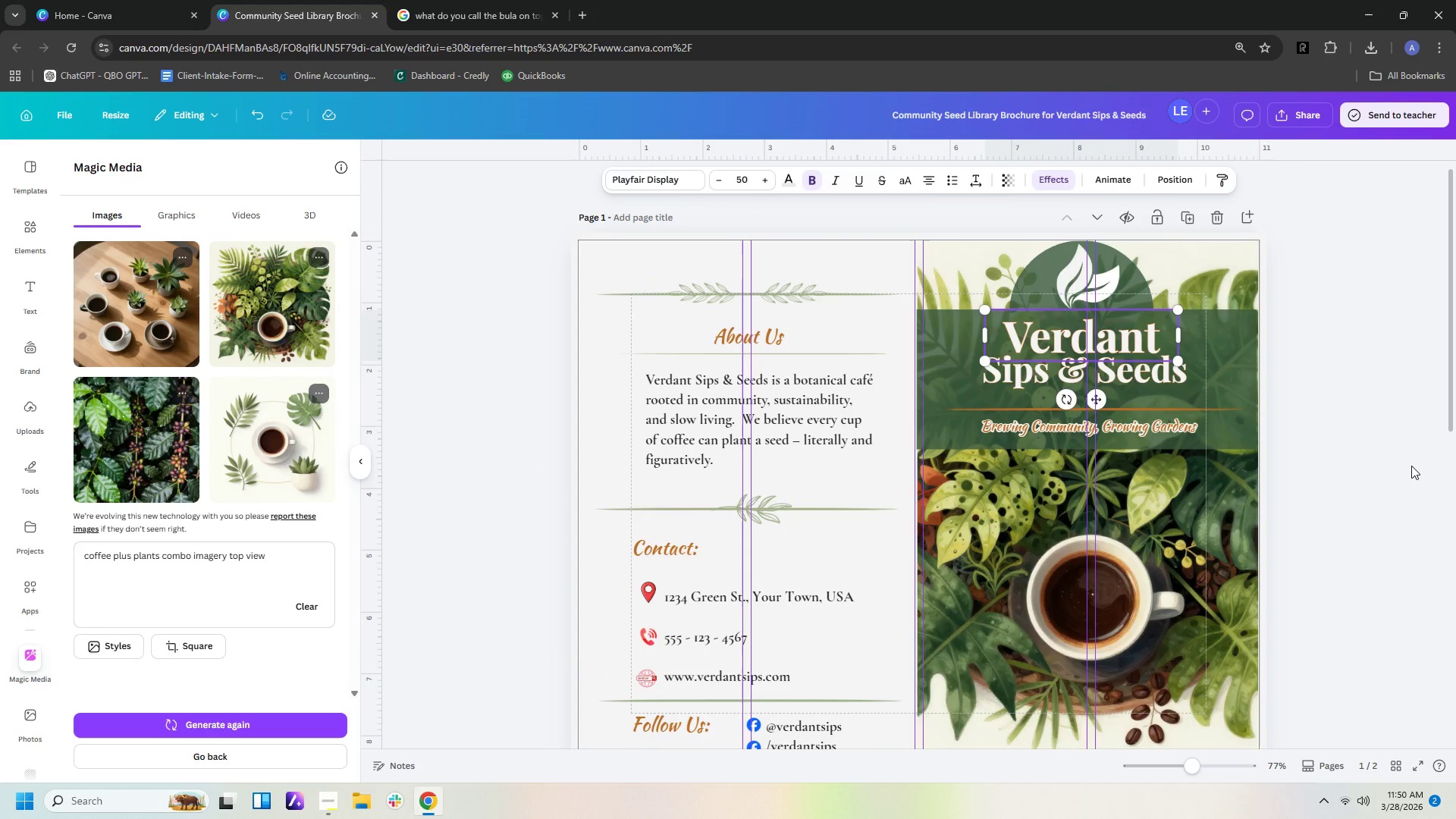 
left_click([1411, 466])
 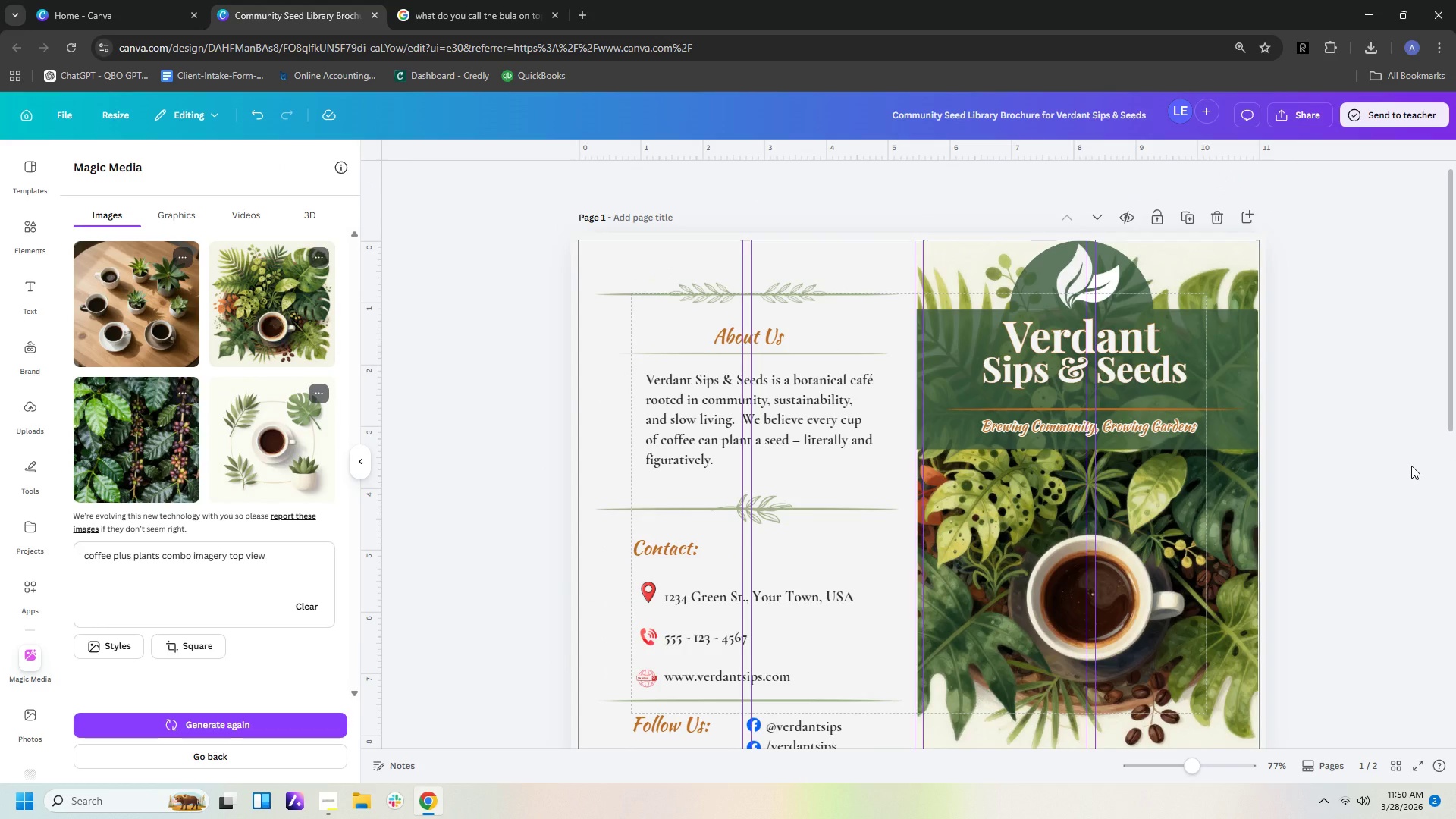 
hold_key(key=ControlLeft, duration=0.75)
scroll: coordinate [1410, 466], scroll_direction: down, amount: 1.0
 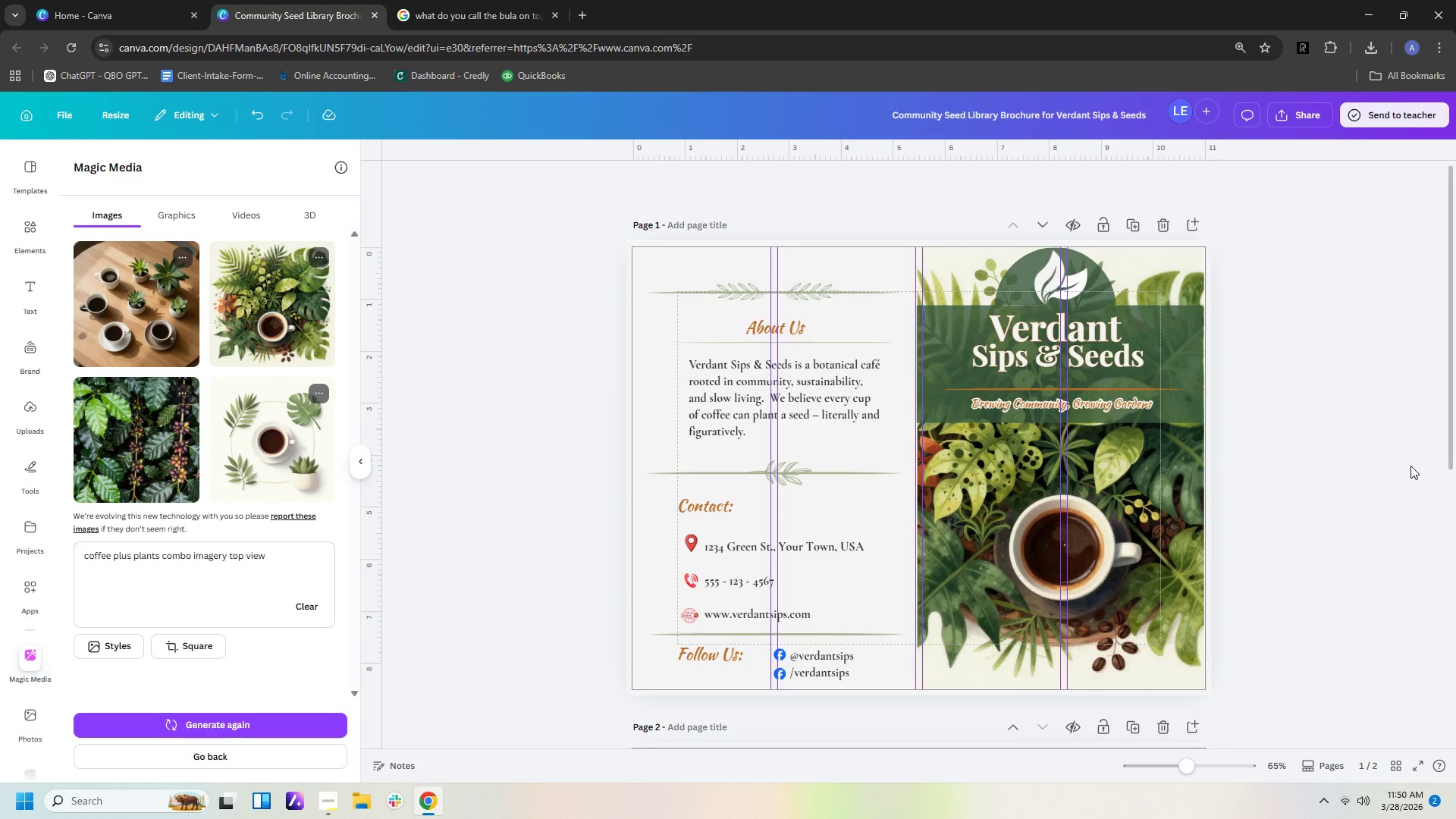 
hold_key(key=ControlLeft, duration=0.41)
scroll: coordinate [1410, 466], scroll_direction: down, amount: 1.0
 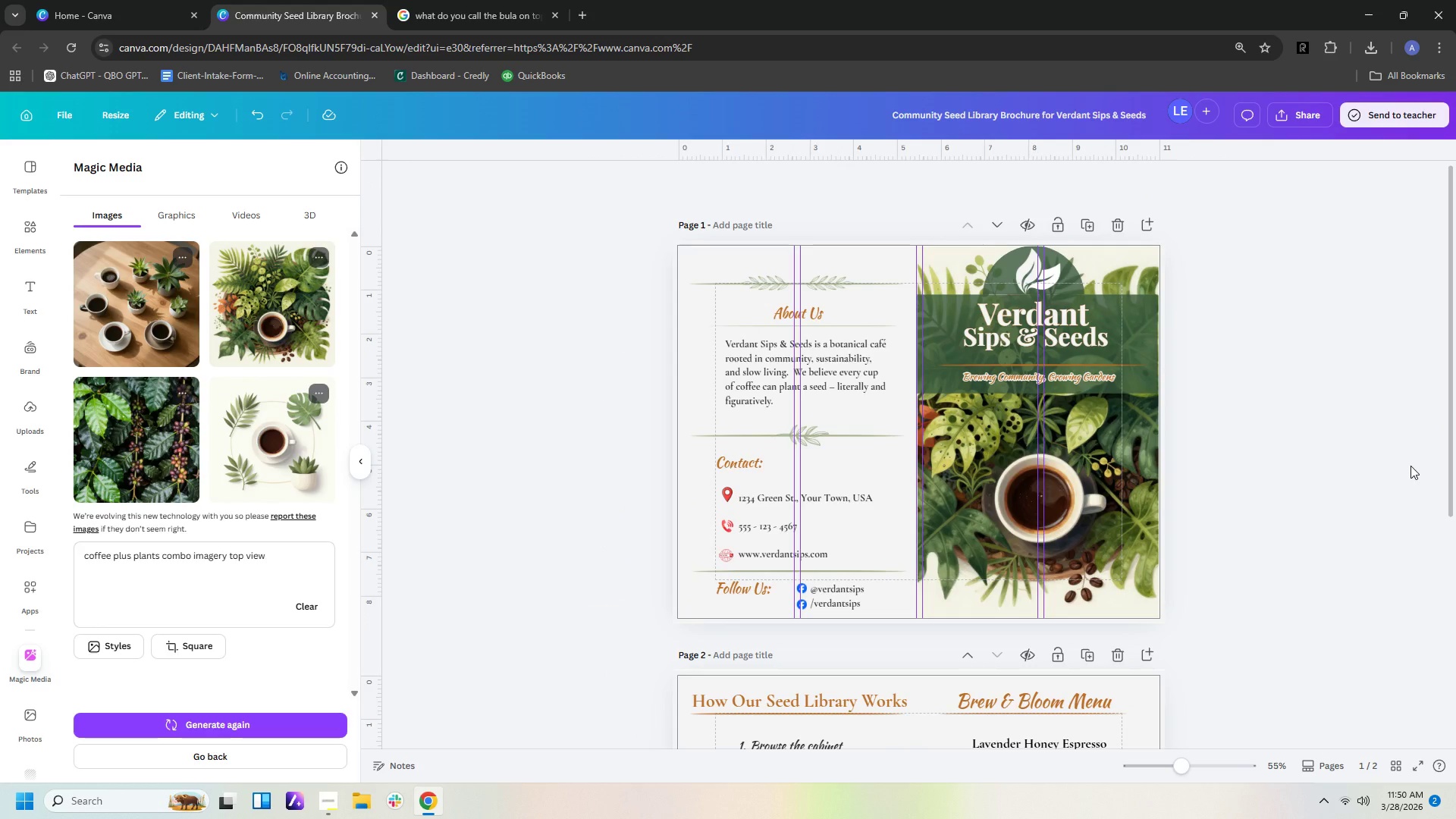 
hold_key(key=ControlLeft, duration=0.55)
 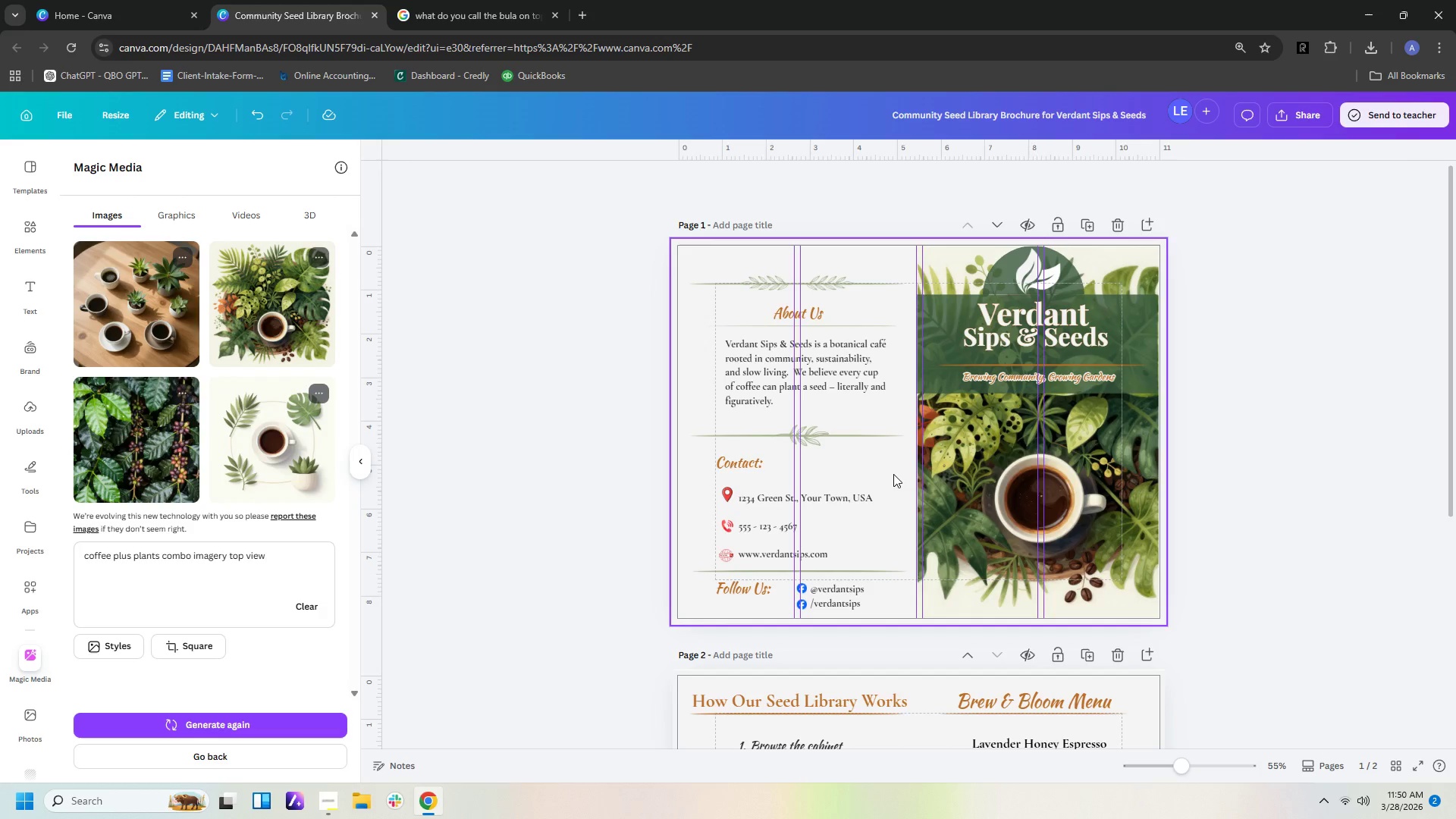 
left_click([893, 474])
 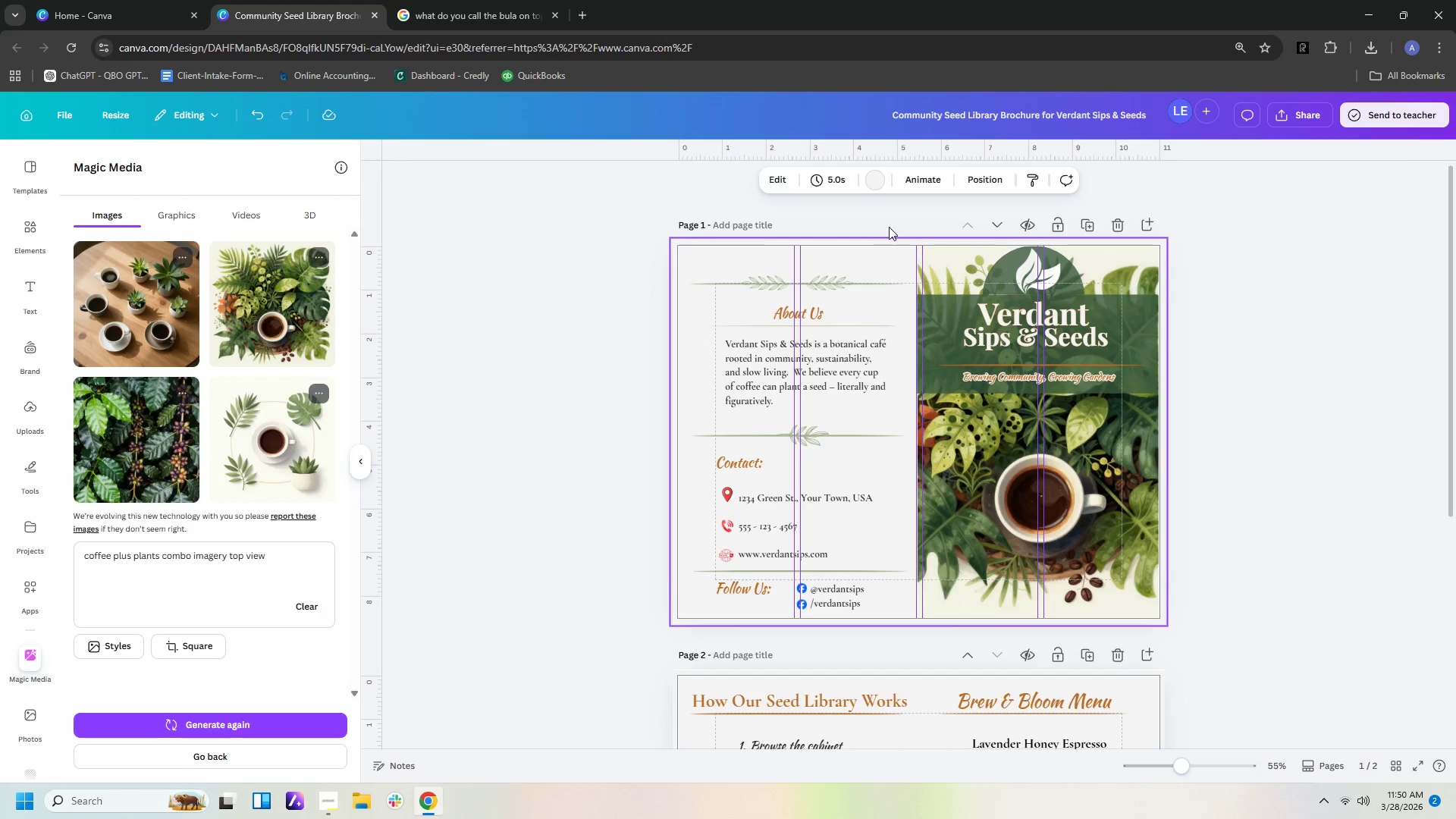 
left_click([878, 183])
 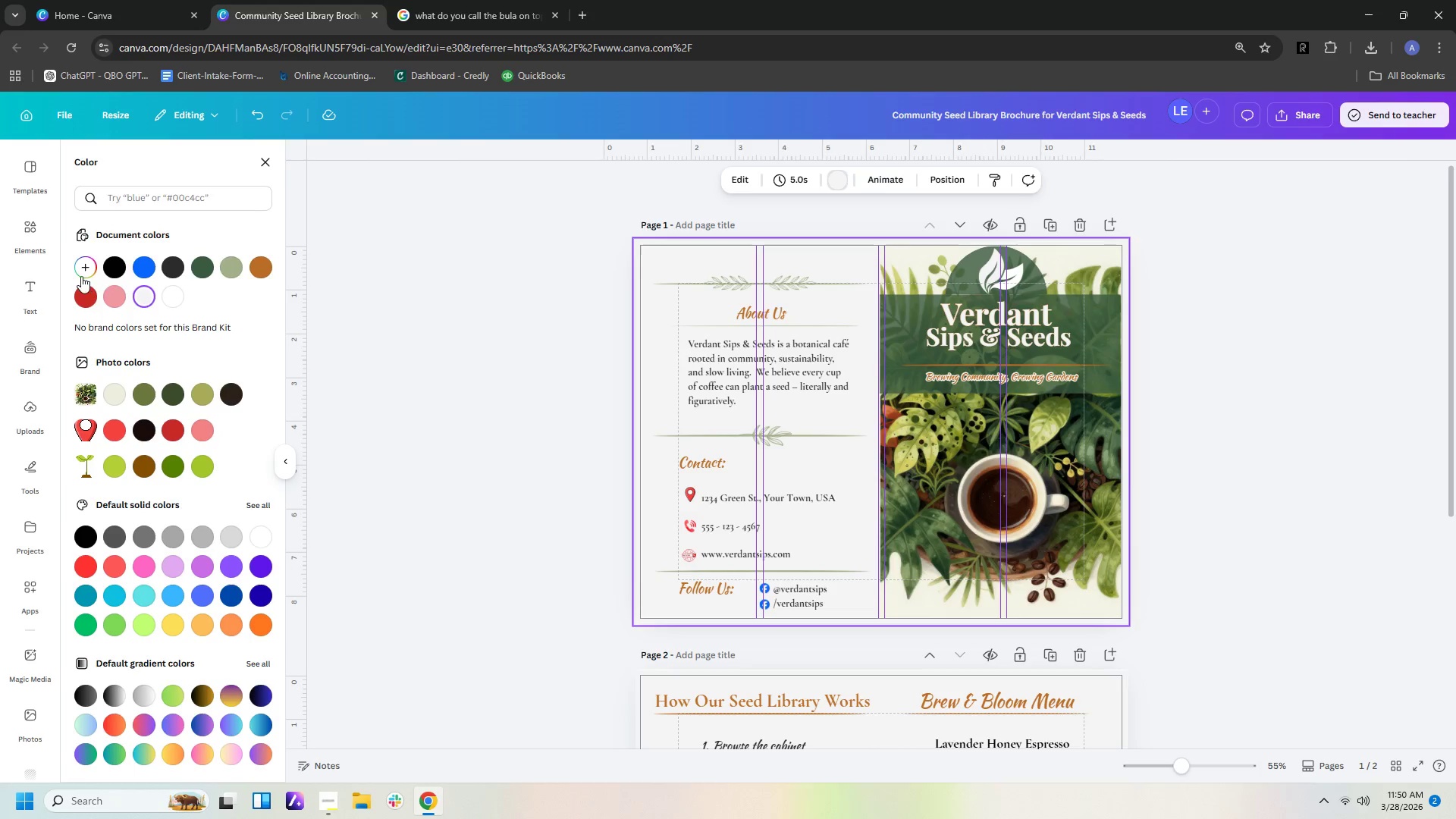 
left_click([79, 271])
 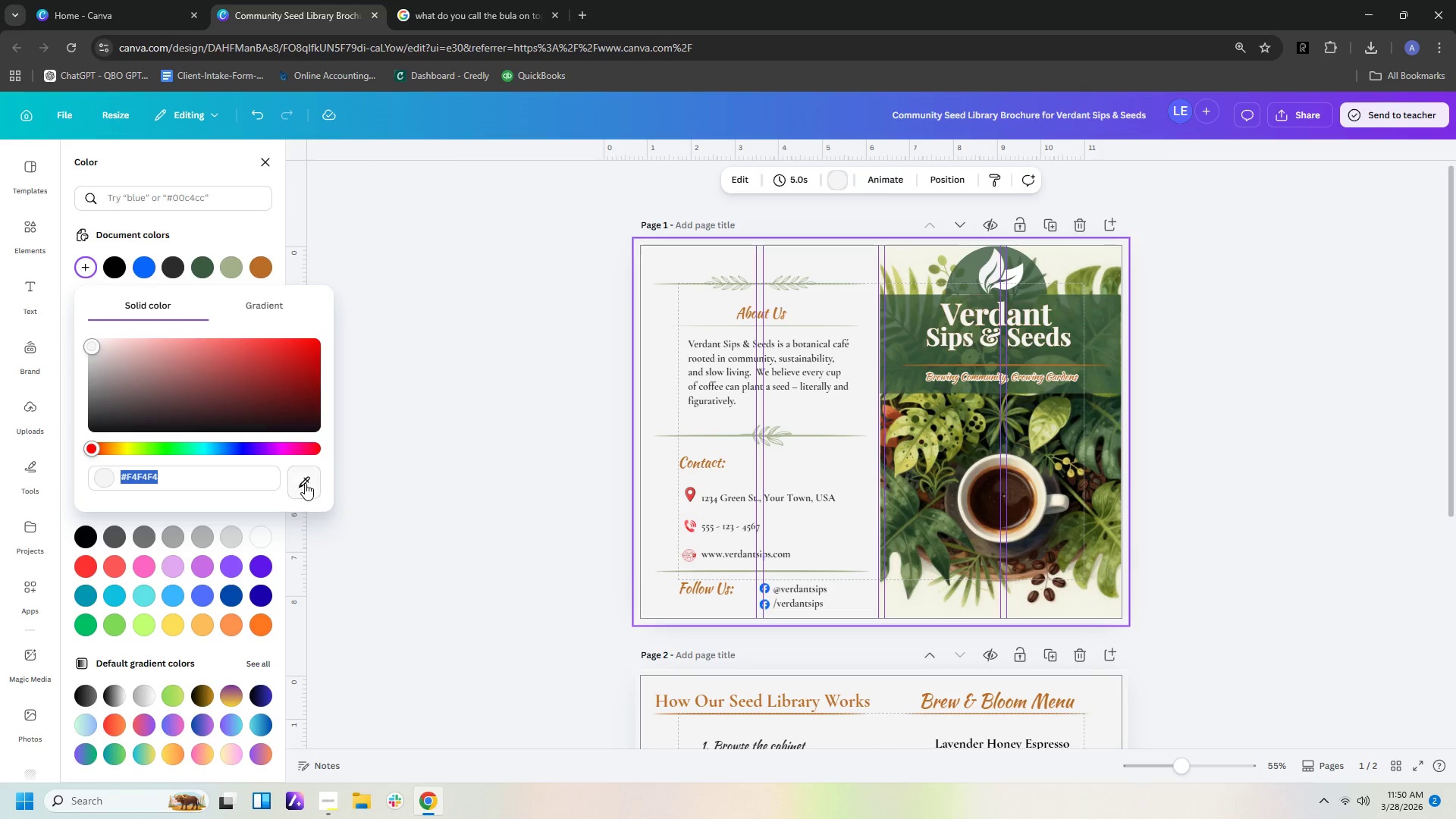 
left_click([311, 488])
 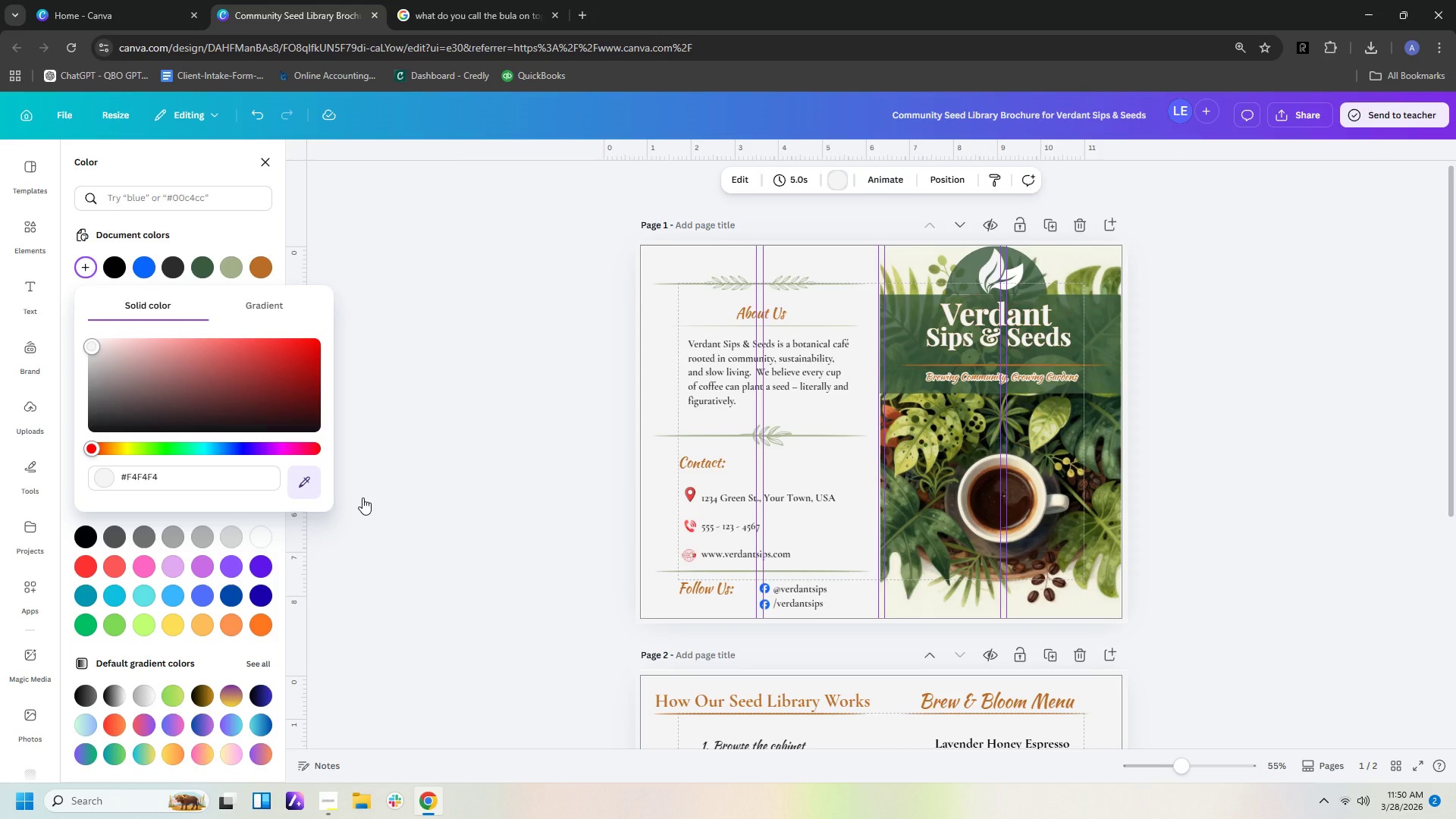 
scroll: coordinate [377, 493], scroll_direction: down, amount: 2.0
 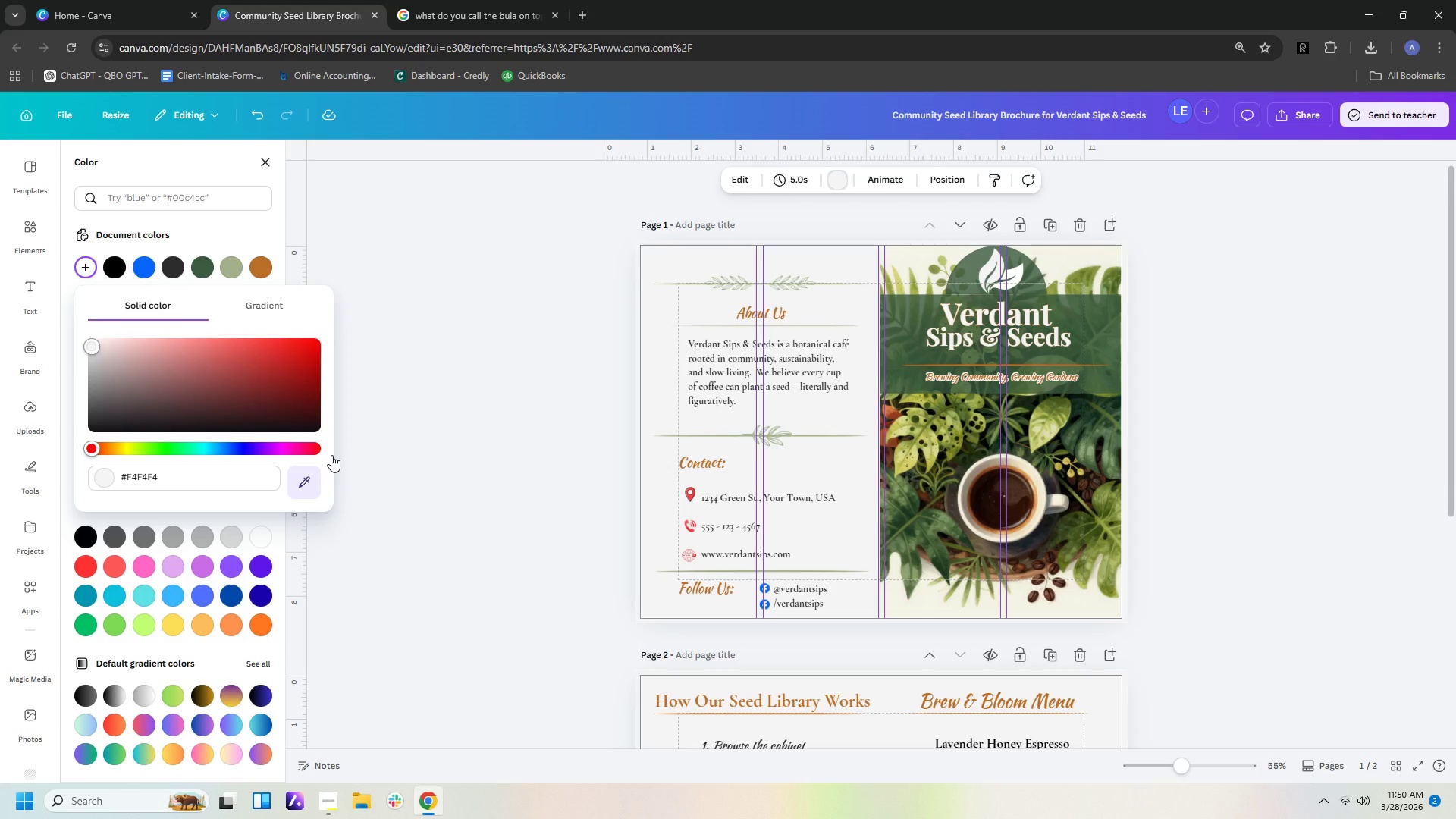 